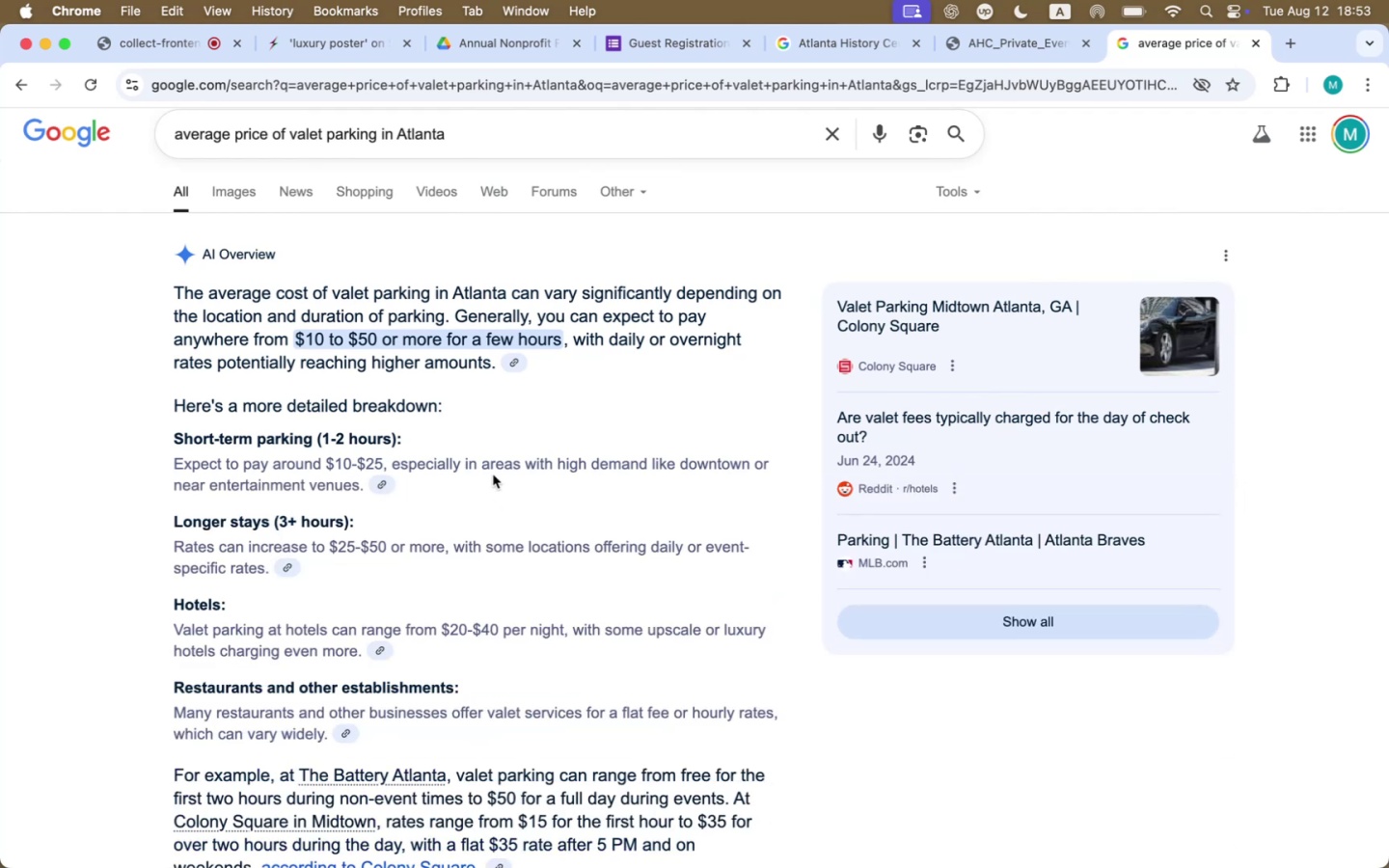 
scroll: coordinate [495, 475], scroll_direction: down, amount: 2.0
 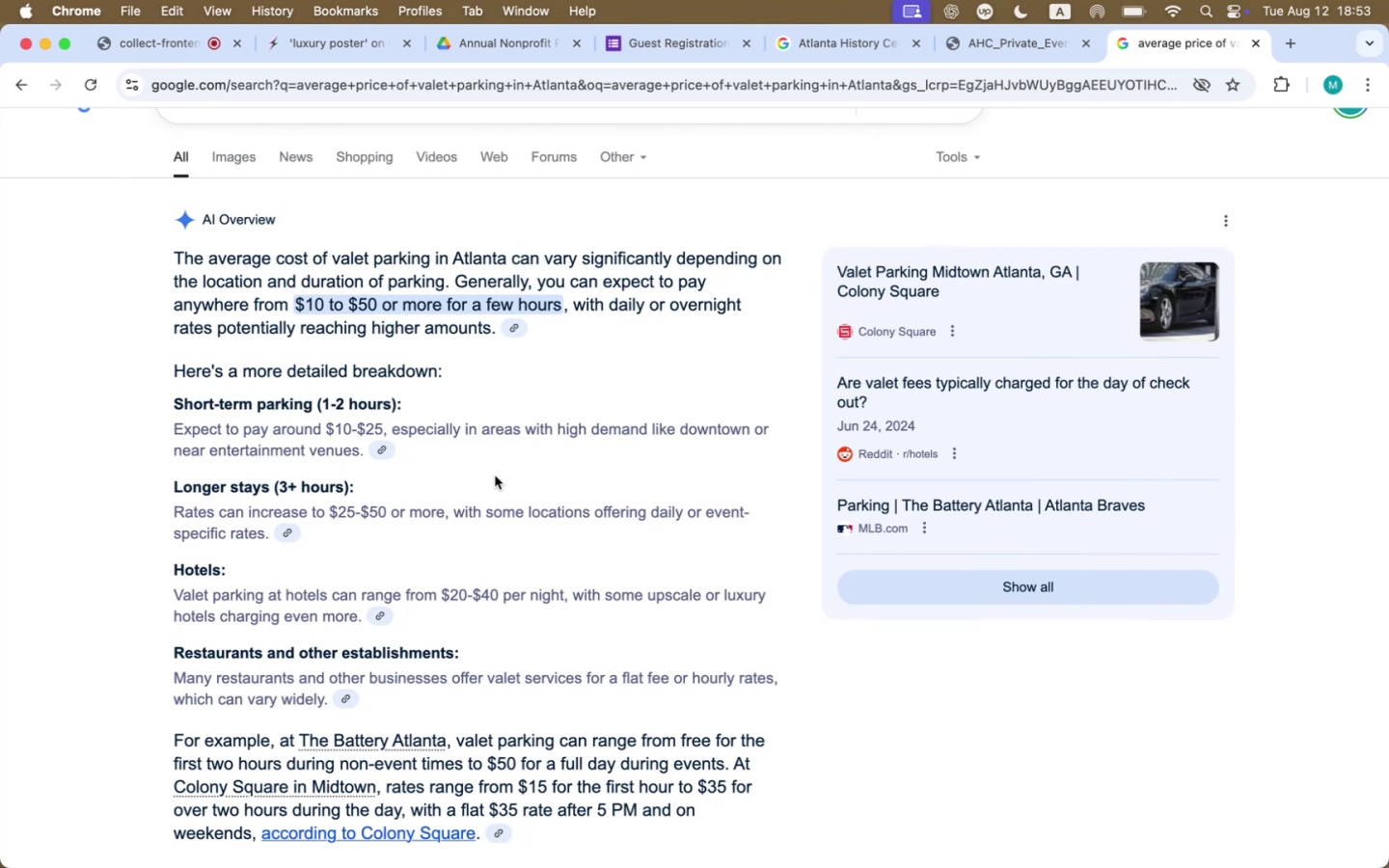 
wait(10.92)
 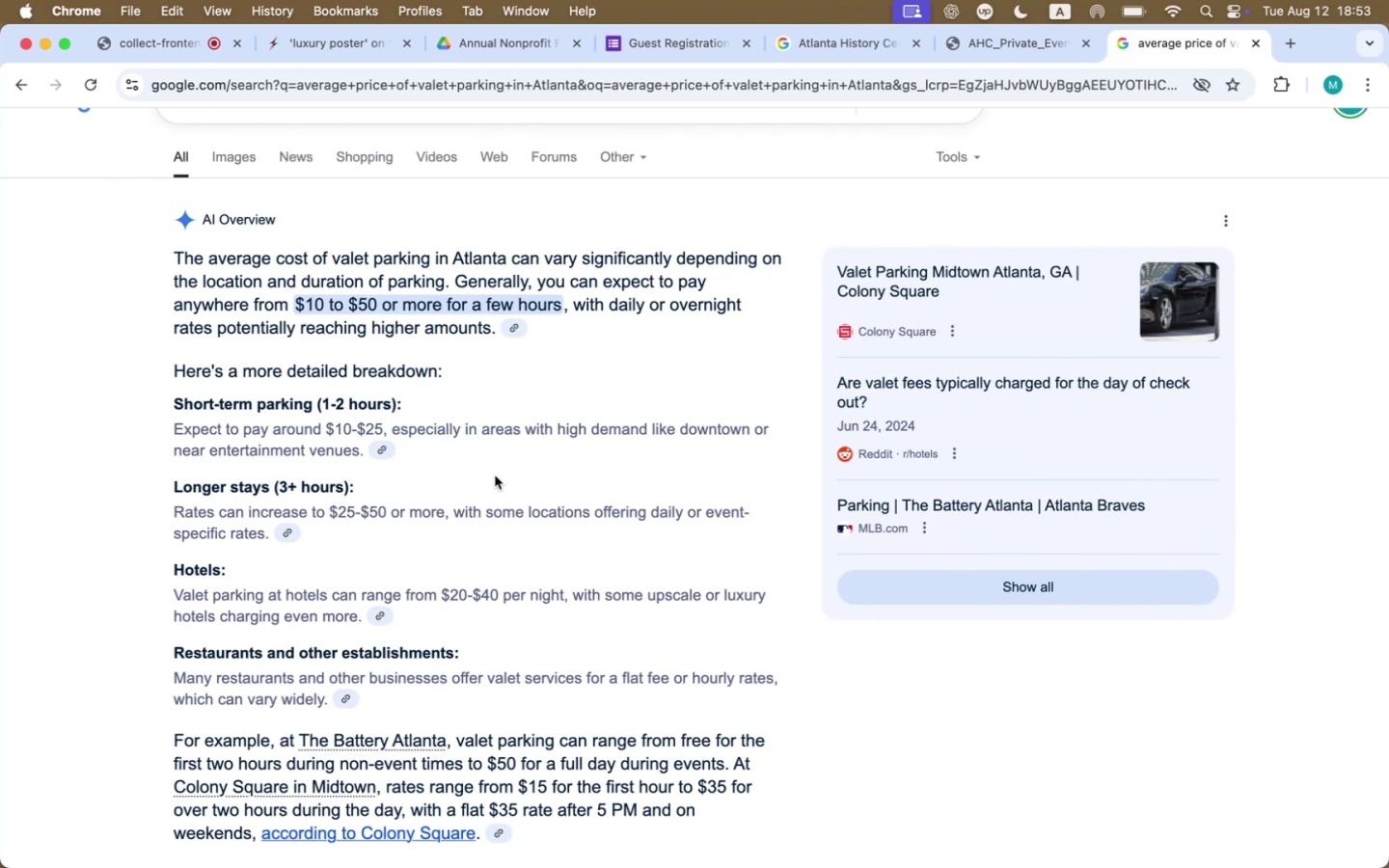 
scroll: coordinate [495, 475], scroll_direction: down, amount: 27.0
 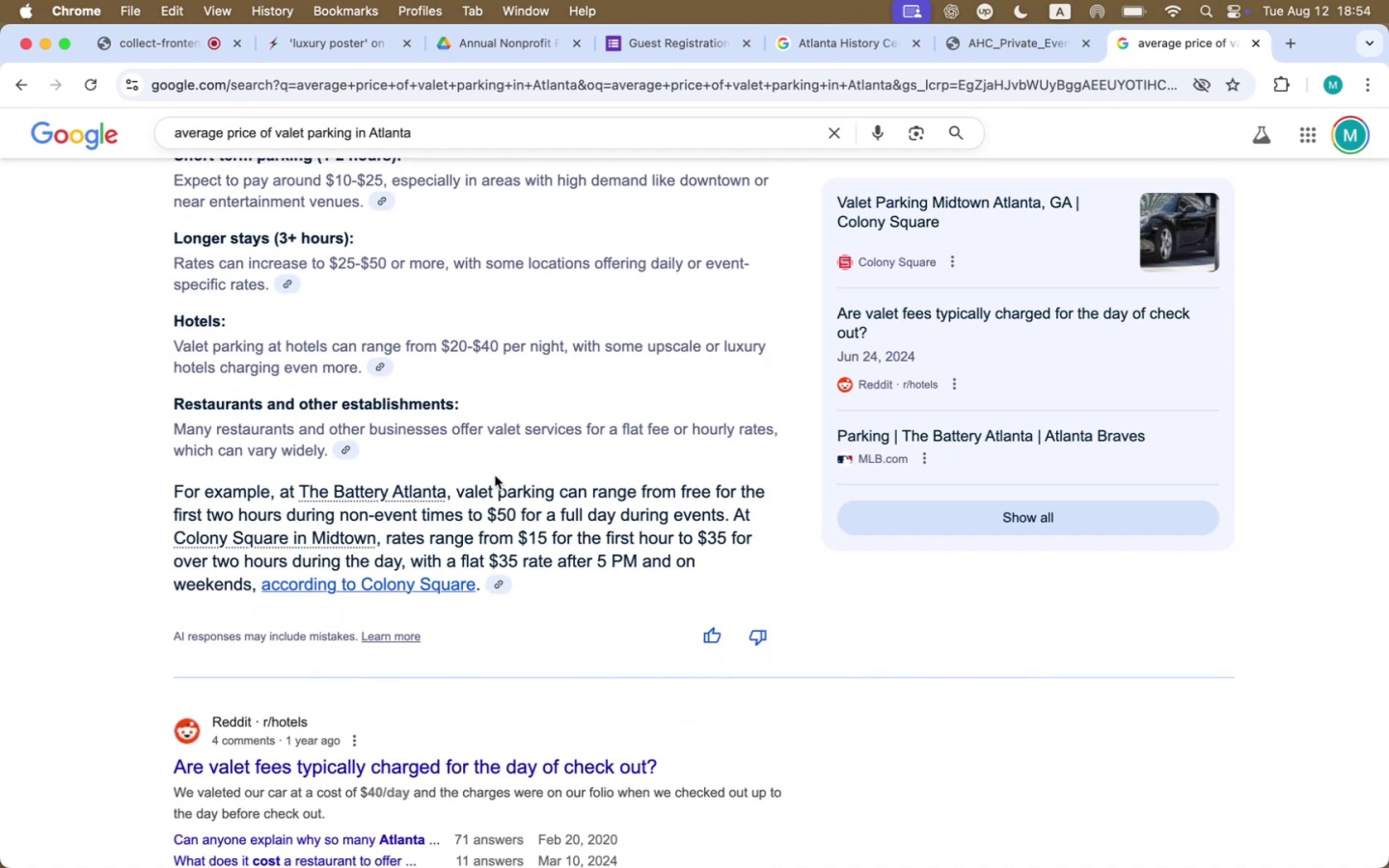 
wait(7.7)
 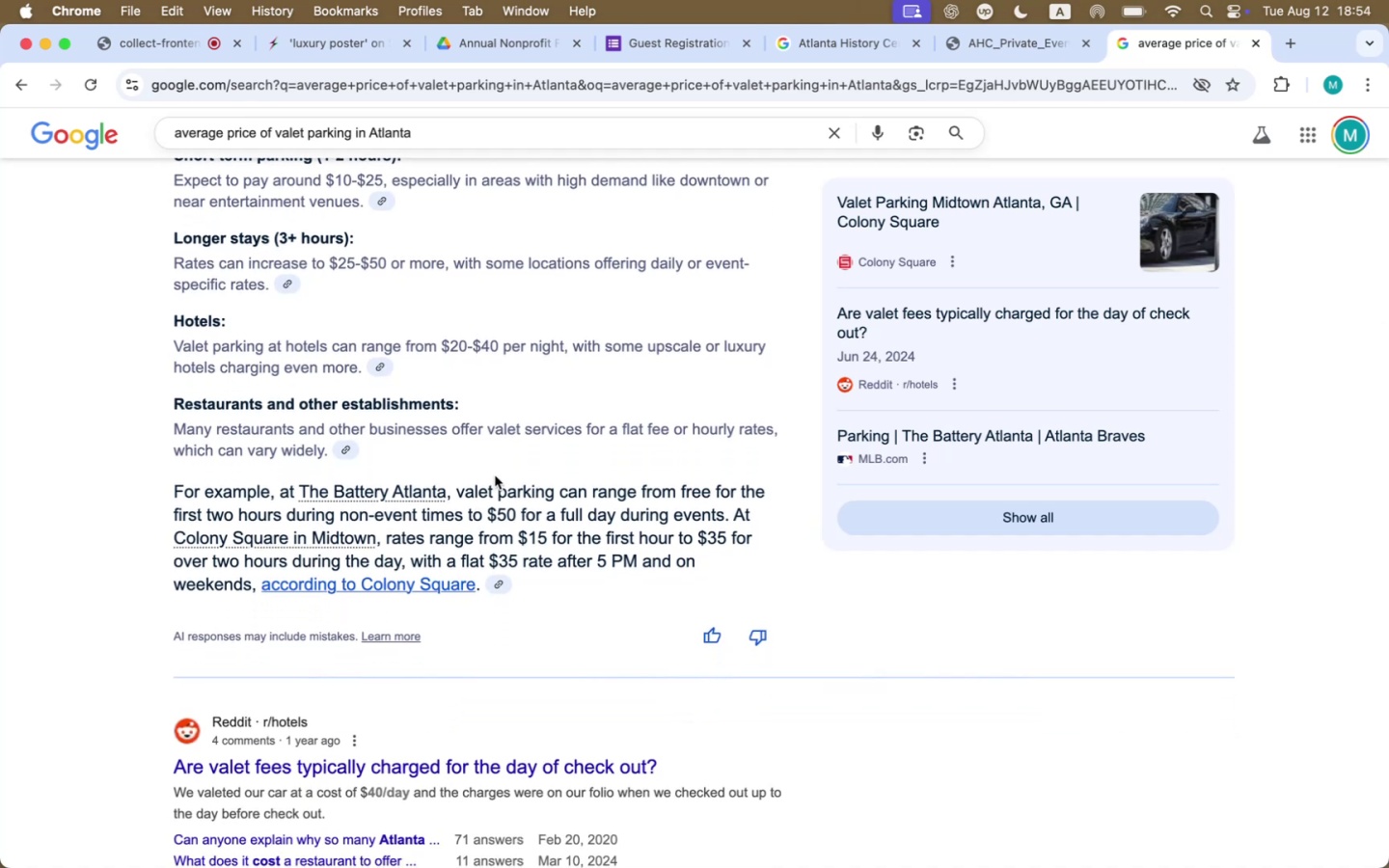 
scroll: coordinate [542, 474], scroll_direction: down, amount: 91.0
 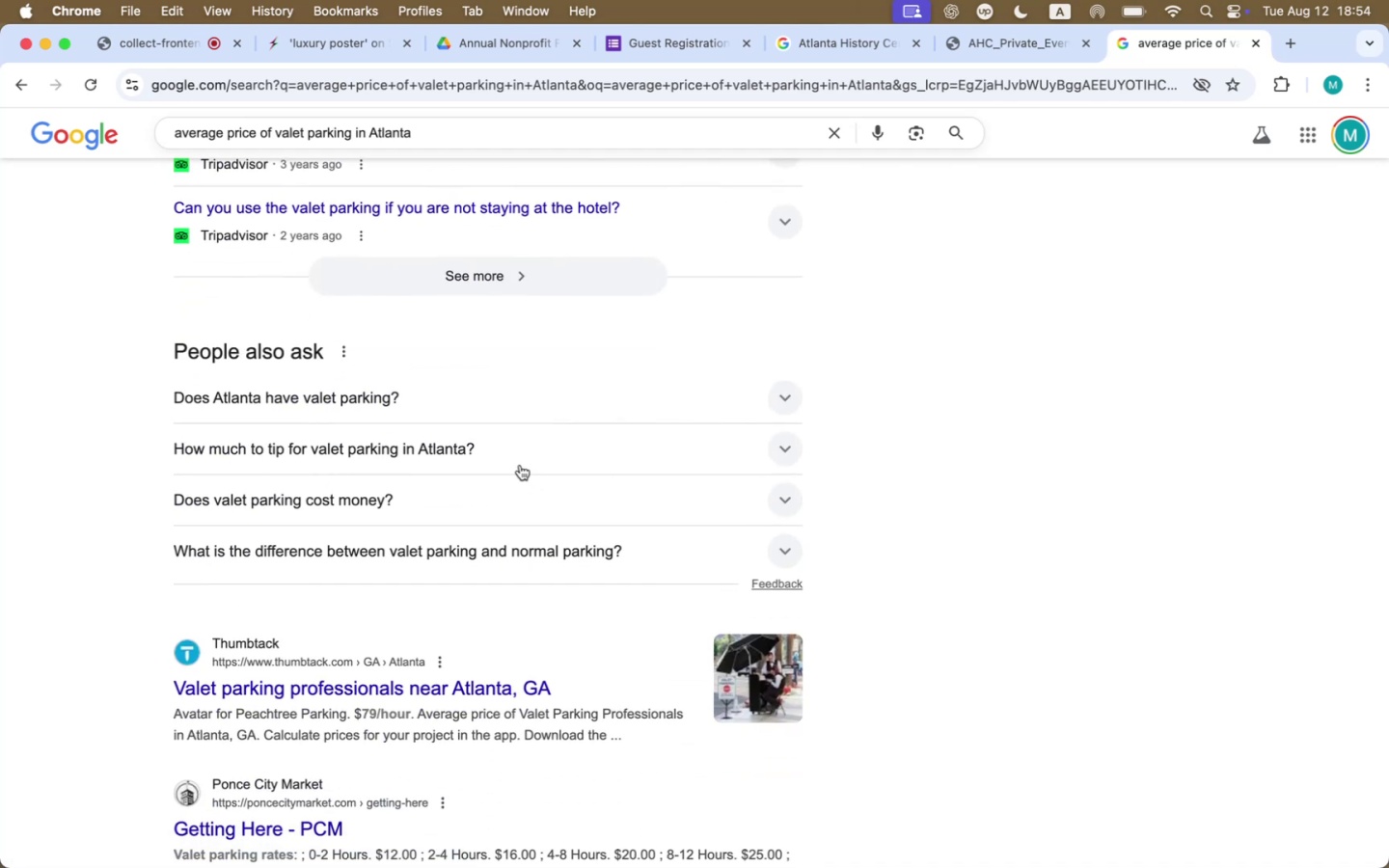 
scroll: coordinate [520, 465], scroll_direction: up, amount: 81.0
 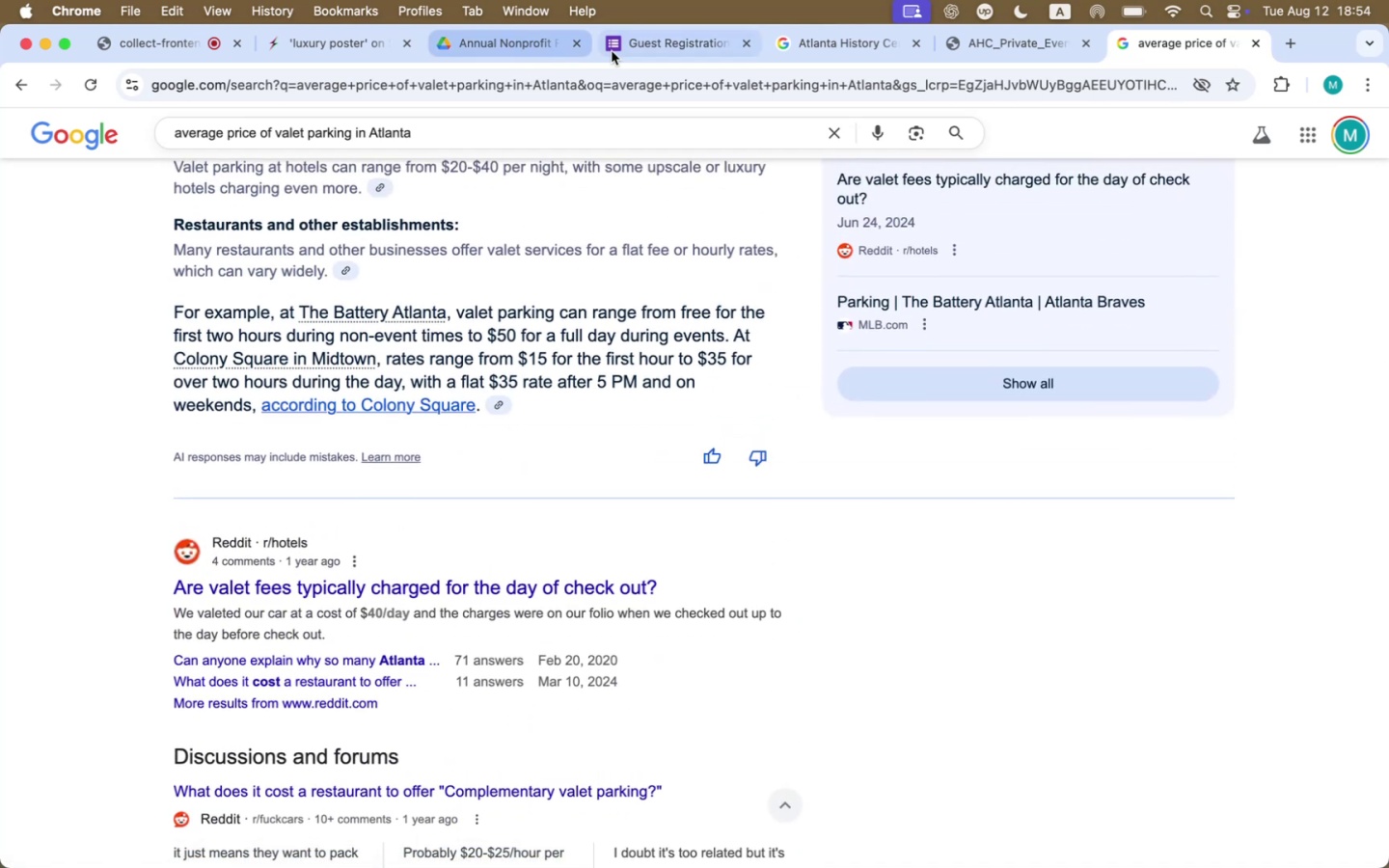 
left_click([669, 52])
 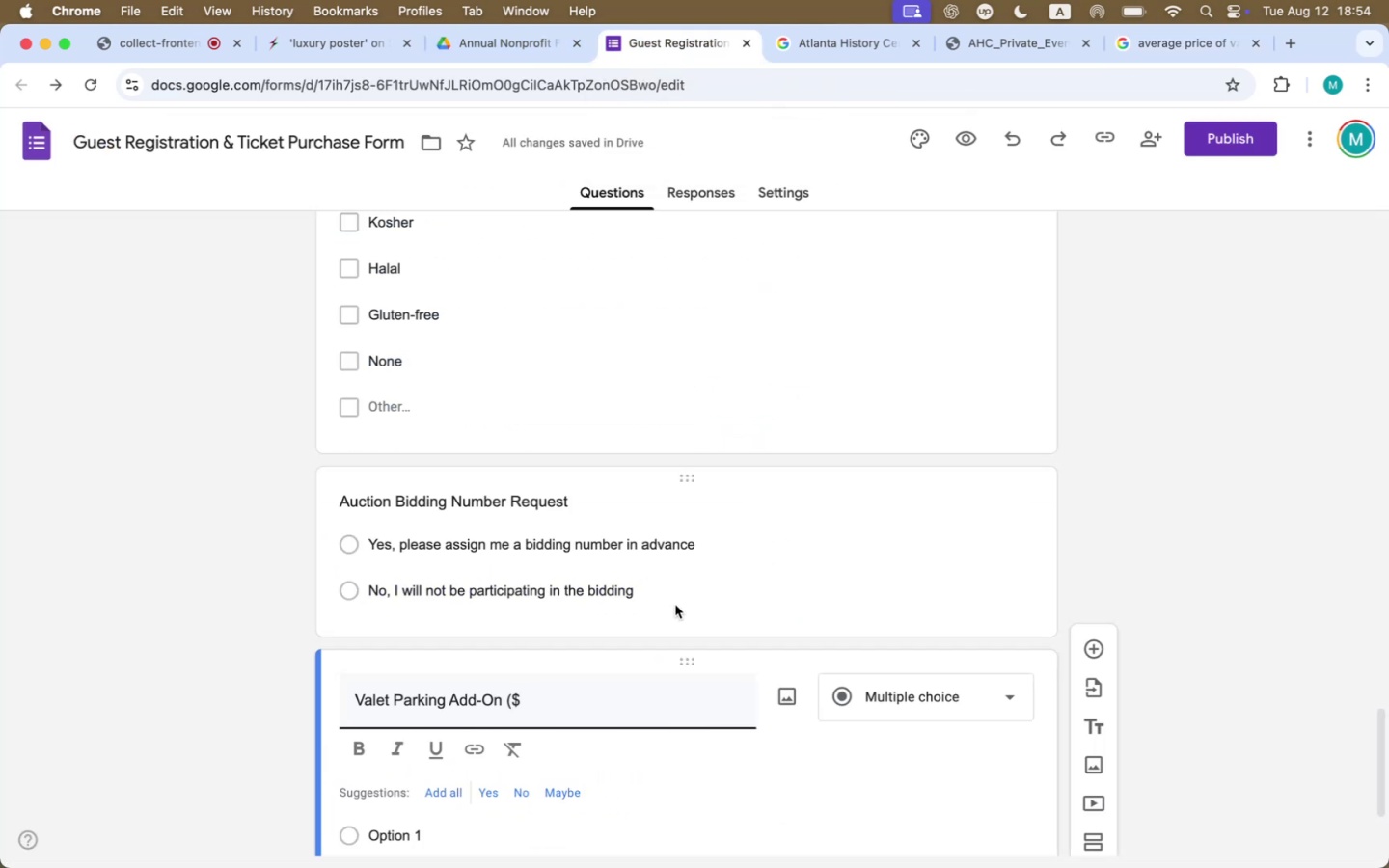 
scroll: coordinate [675, 605], scroll_direction: up, amount: 5.0
 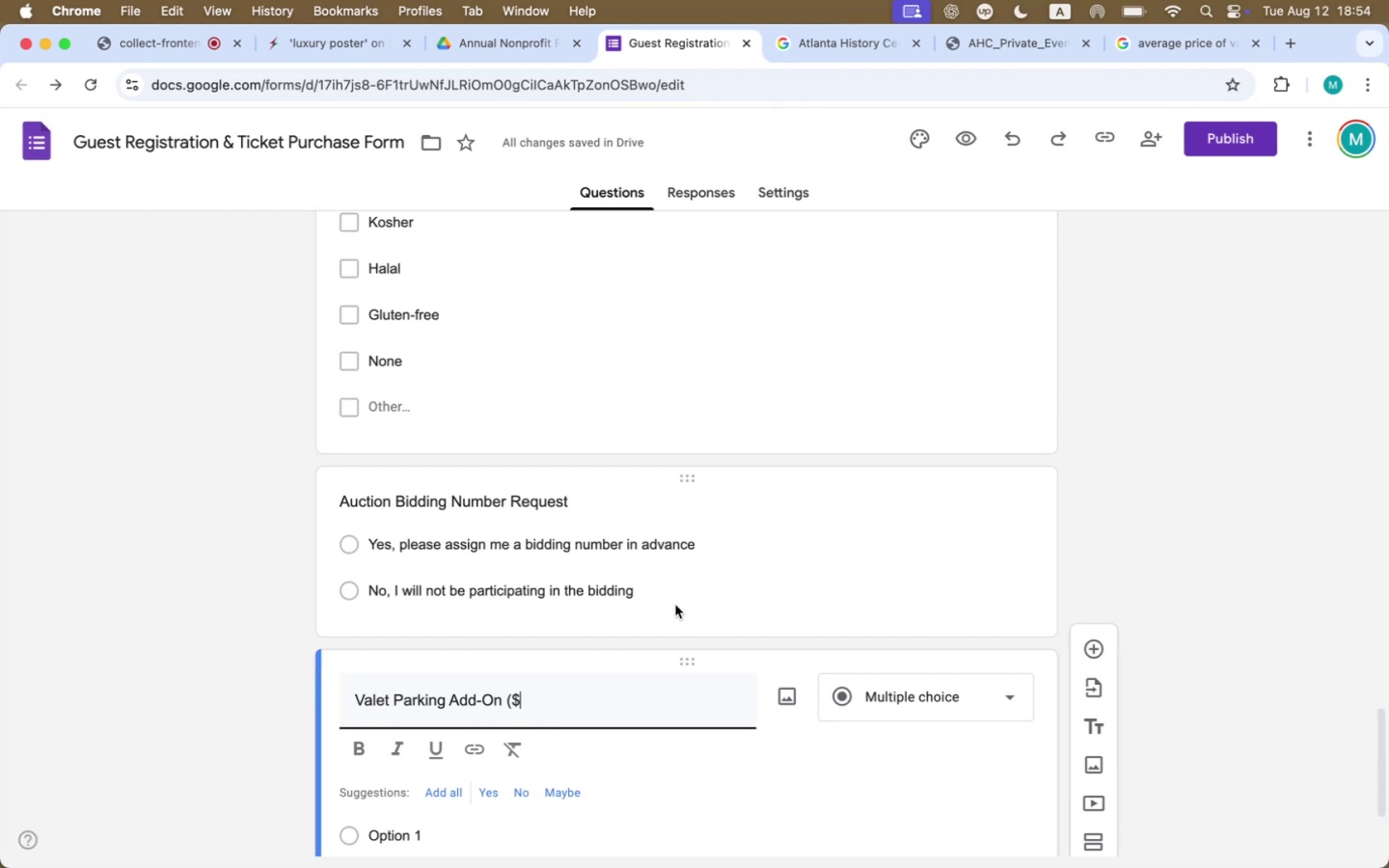 
type(50))
 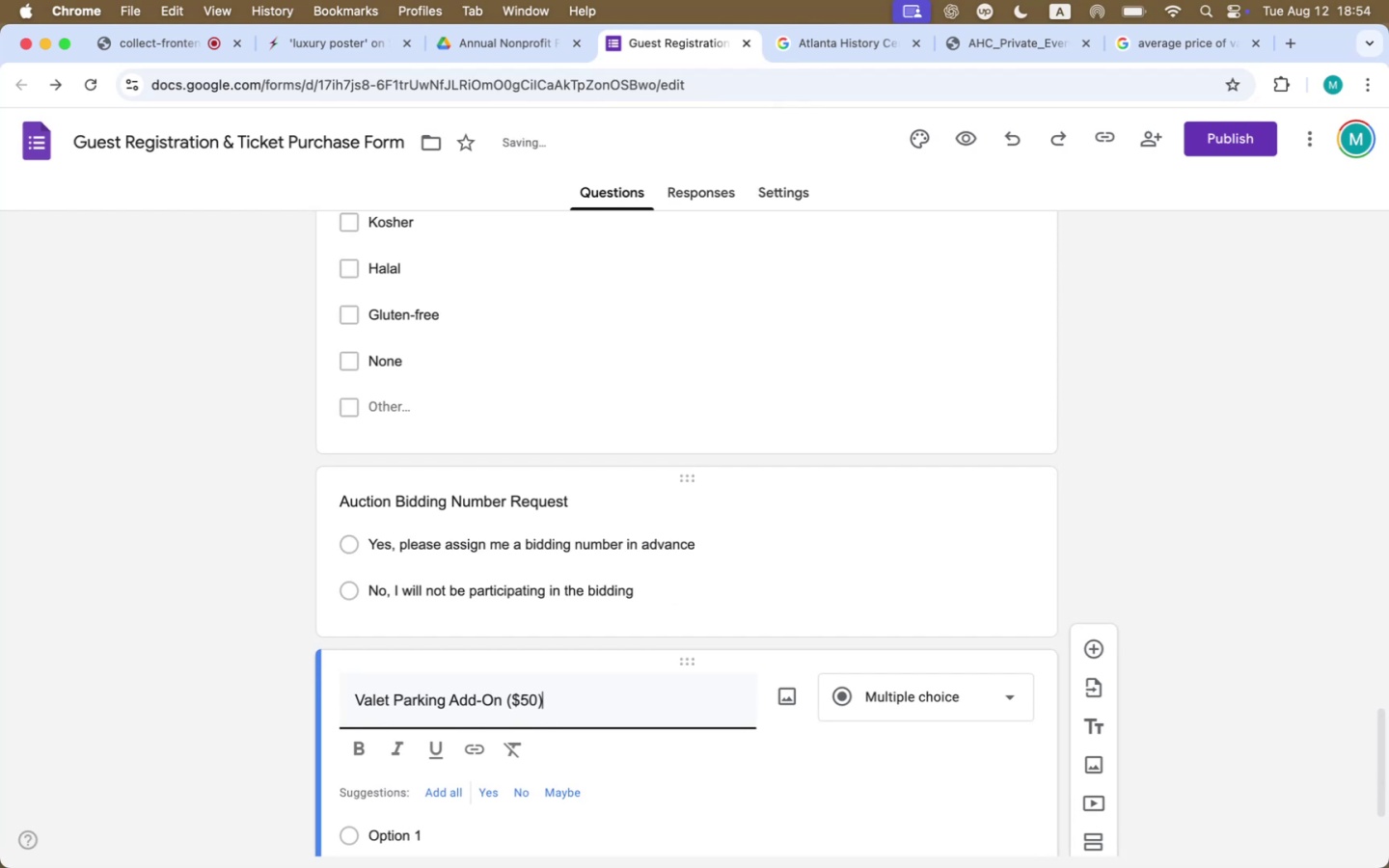 
scroll: coordinate [1231, 601], scroll_direction: down, amount: 14.0
 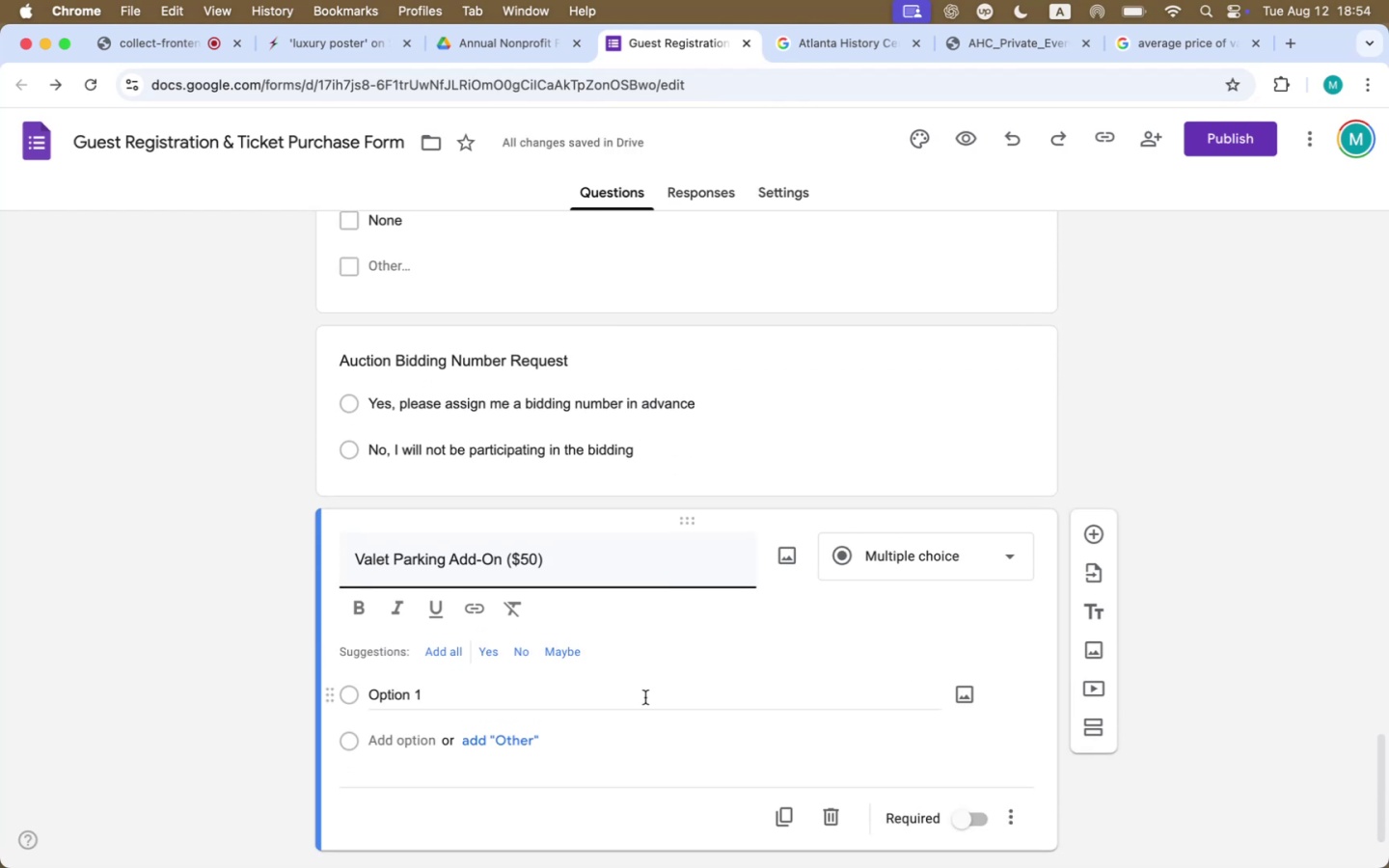 
key(Meta+Tab)
 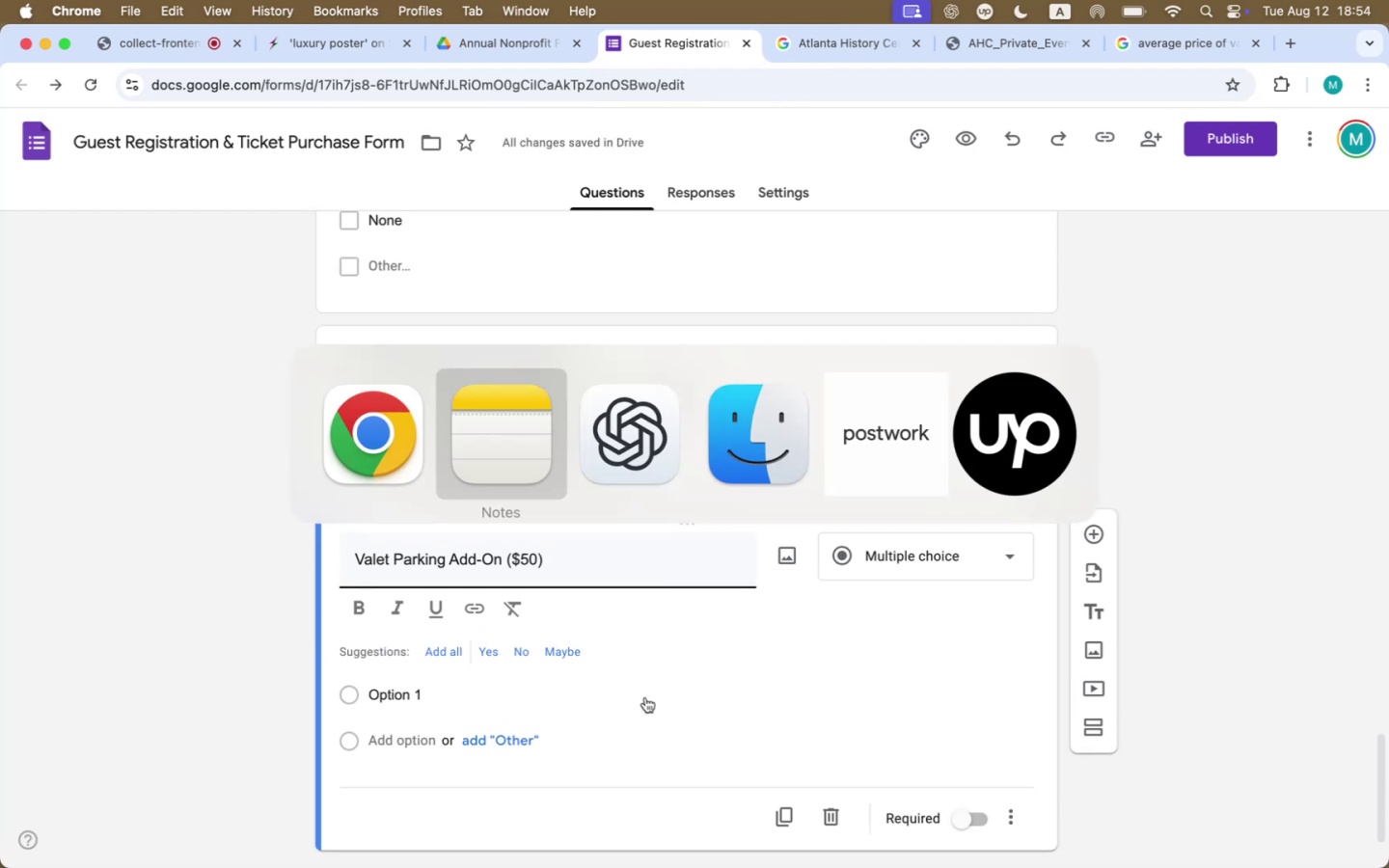 
key(Meta+Tab)
 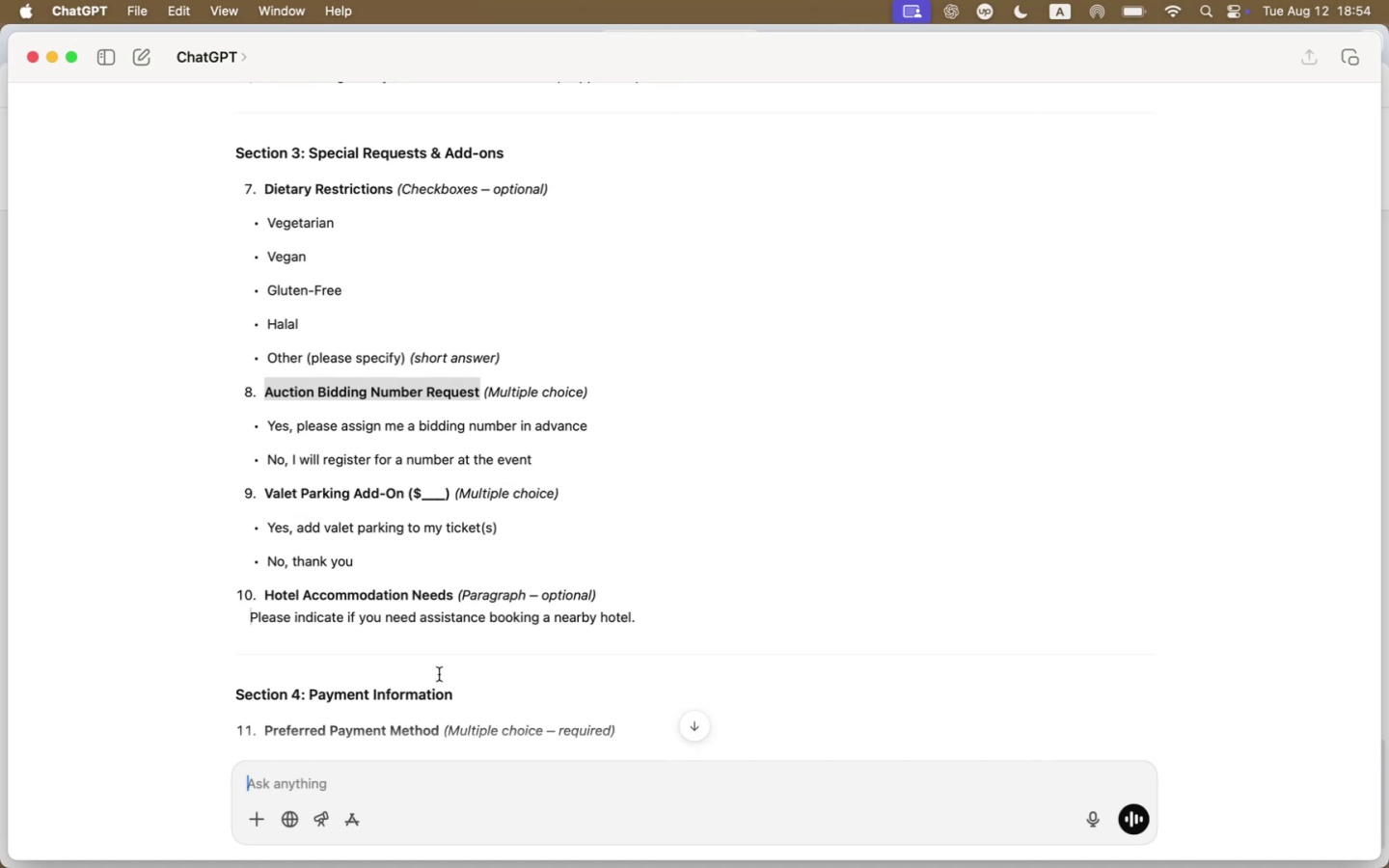 
key(Meta+Tab)
 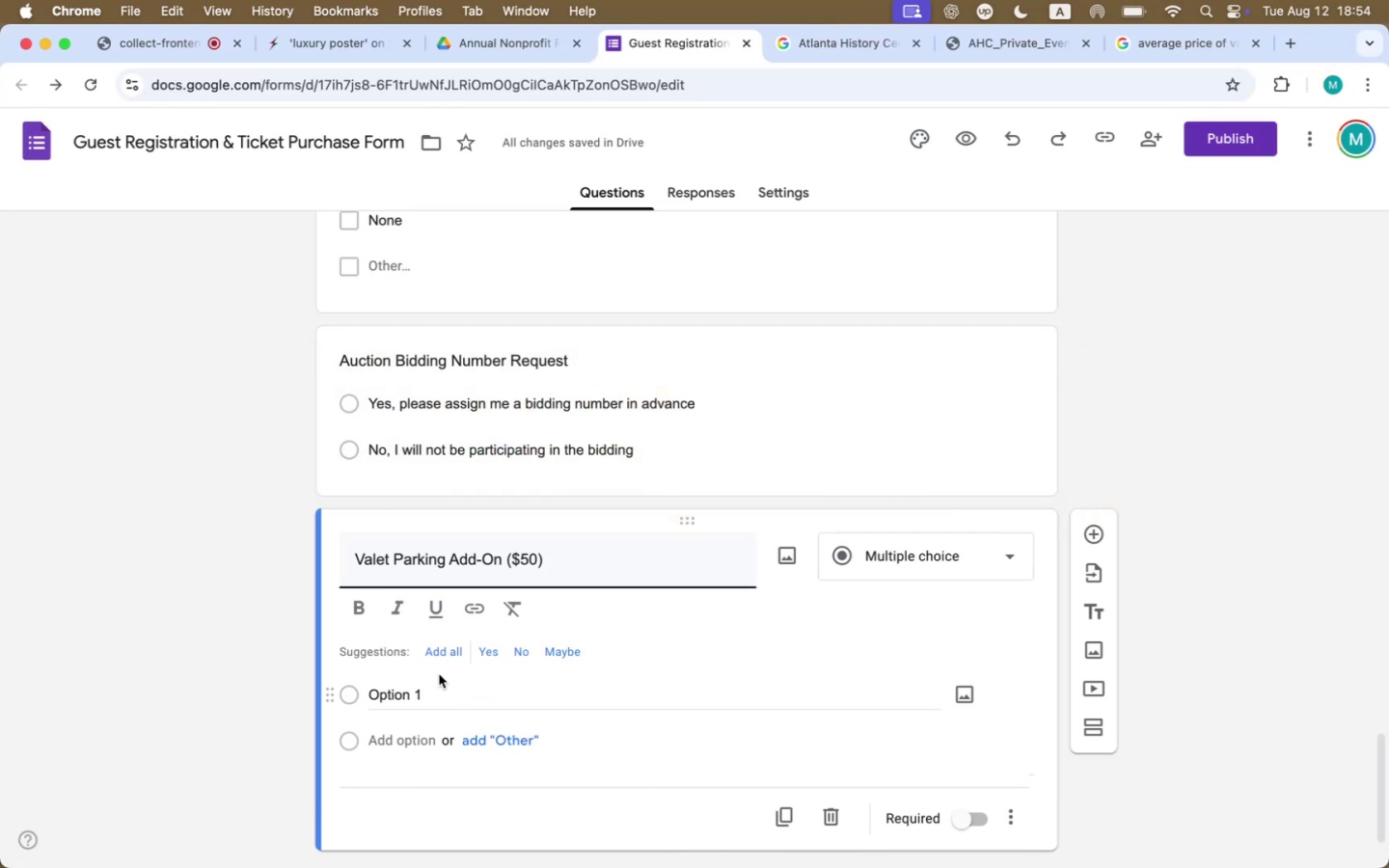 
left_click([423, 703])
 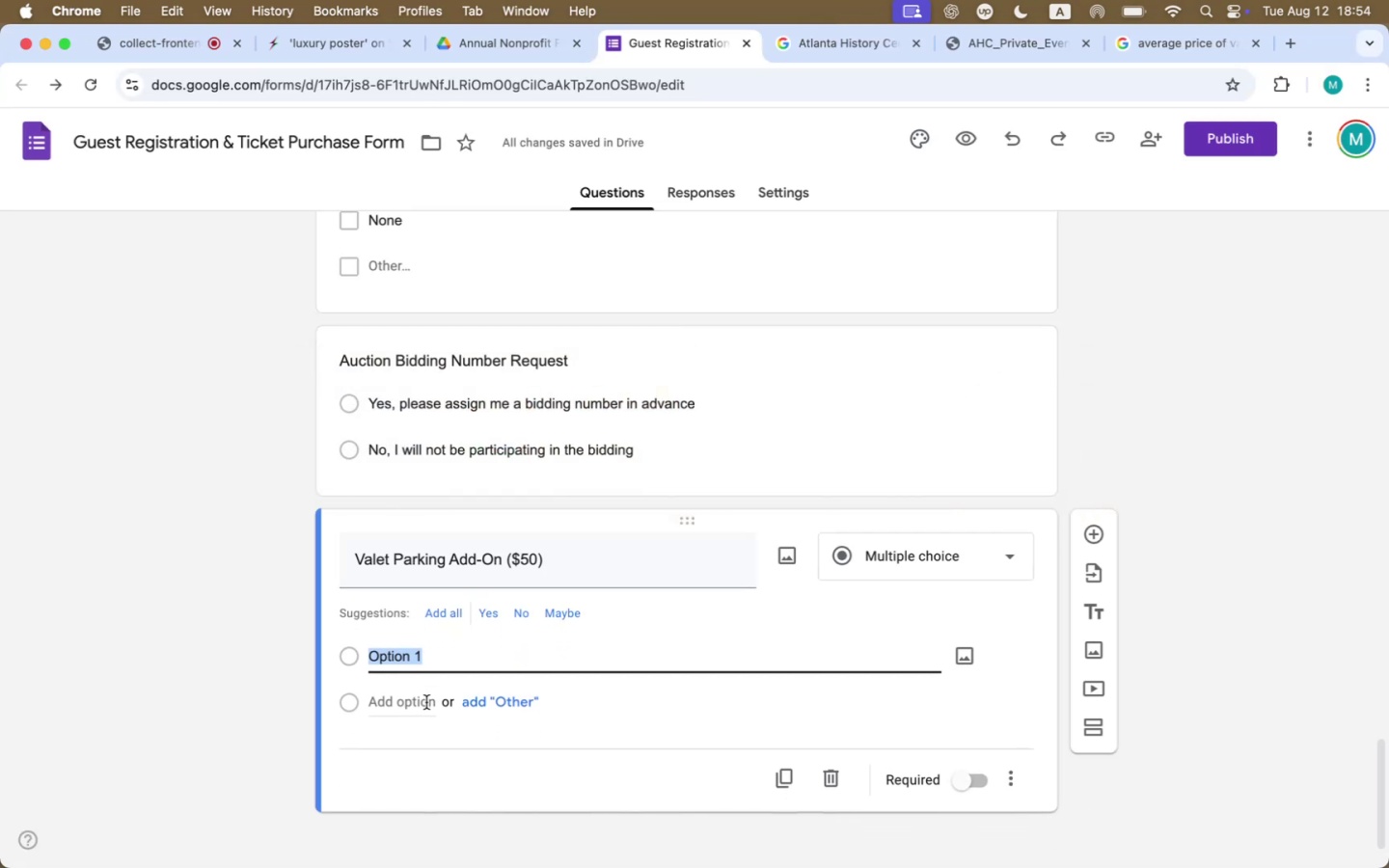 
type(yes,)
key(Backspace)
key(Backspace)
key(Backspace)
key(Backspace)
type(Yes, Add)
key(Backspace)
key(Backspace)
key(Backspace)
type(add valet parking to my ticket(S)
key(Backspace)
type(s))
 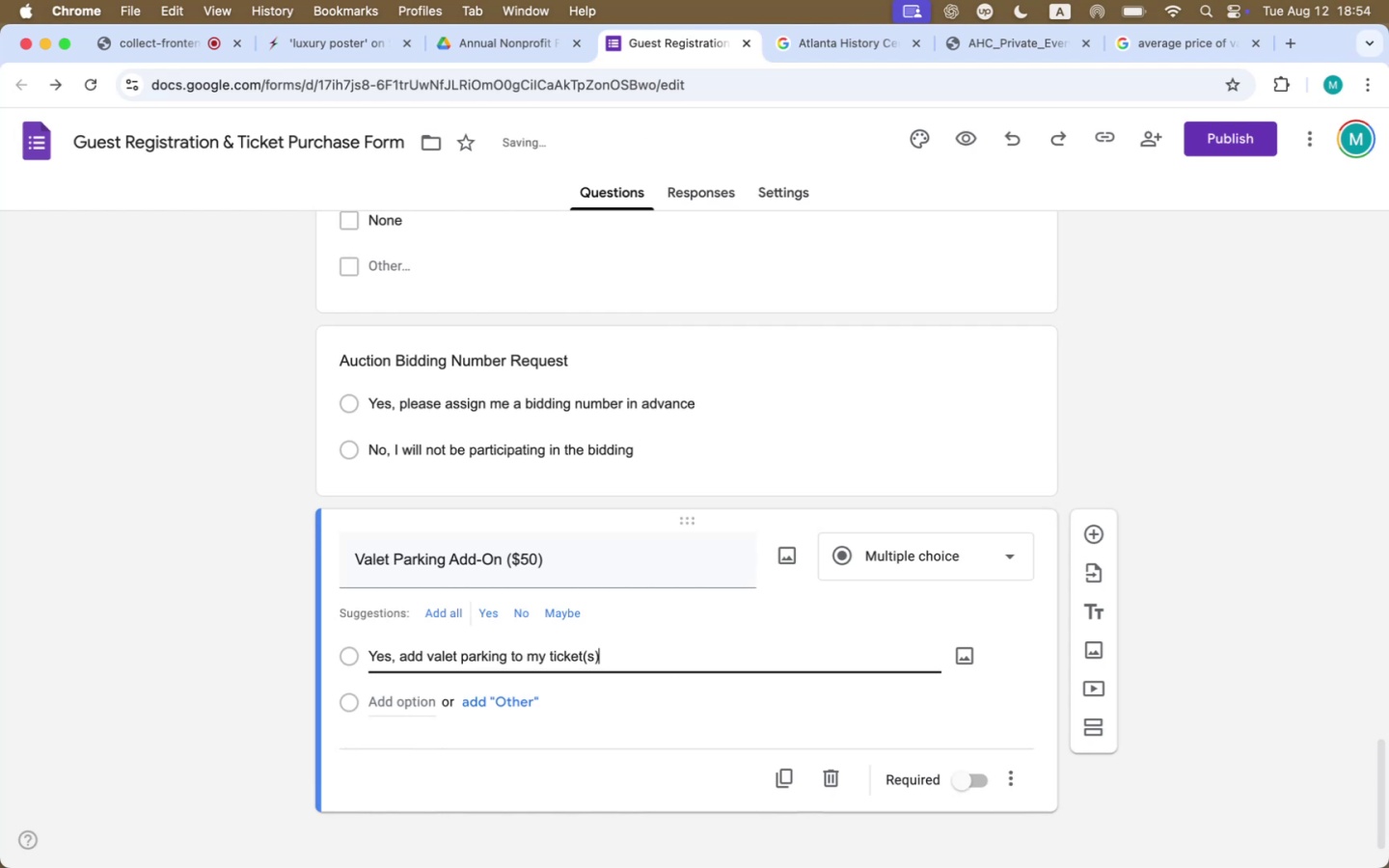 
left_click([383, 704])
 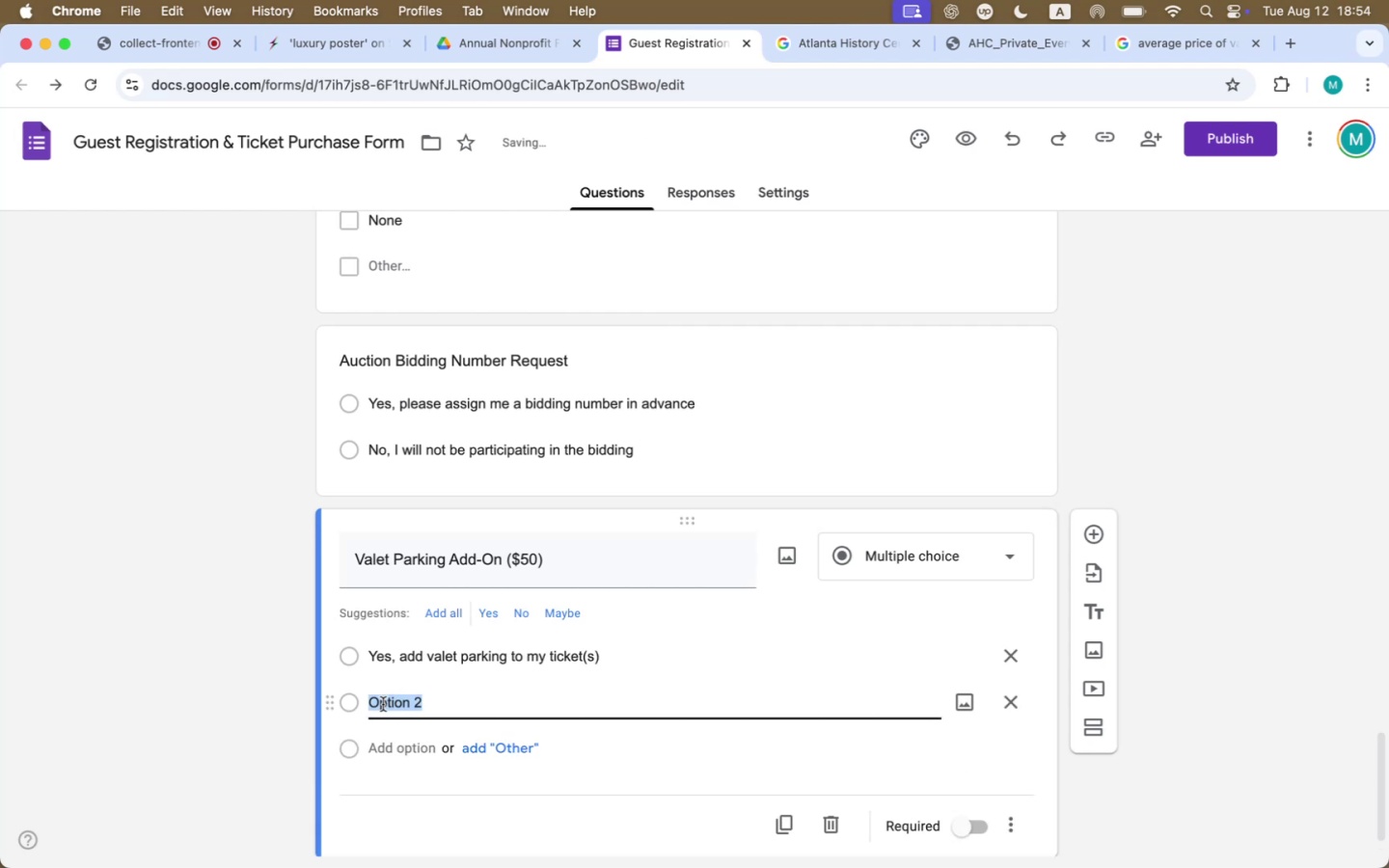 
type(No, I will not be availing of valet parking during the event)
 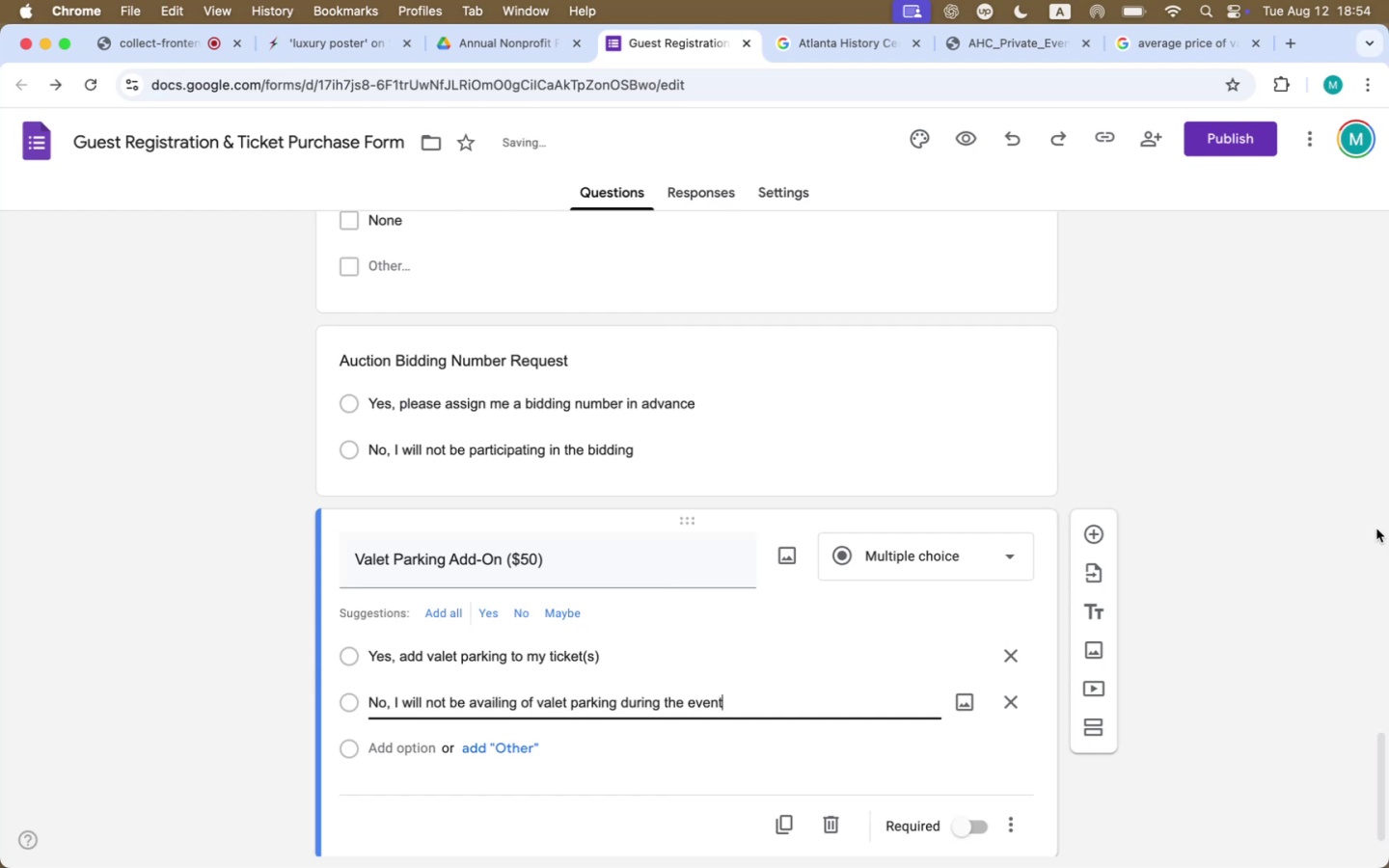 
left_click([1295, 649])
 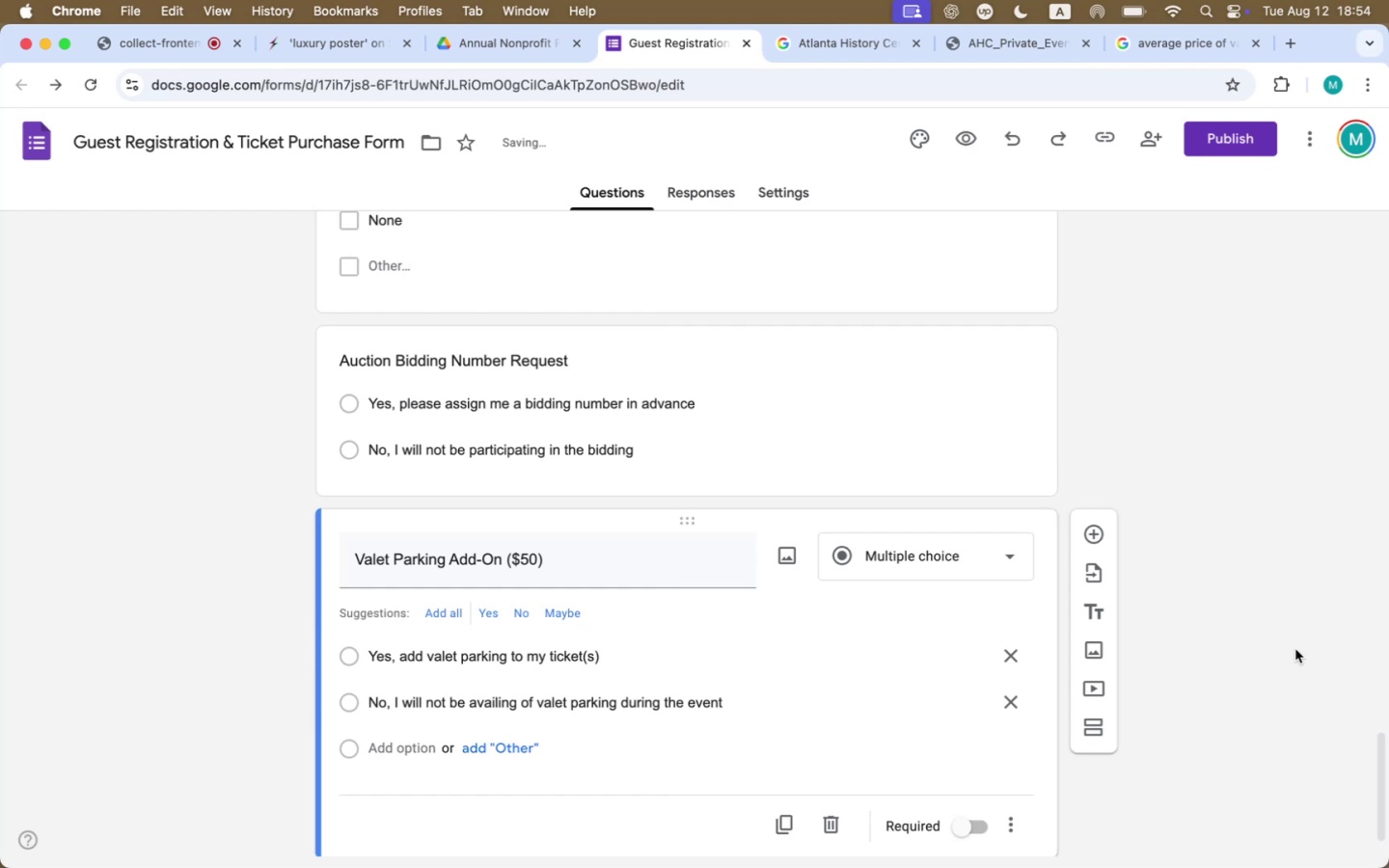 
scroll: coordinate [1295, 649], scroll_direction: down, amount: 18.0
 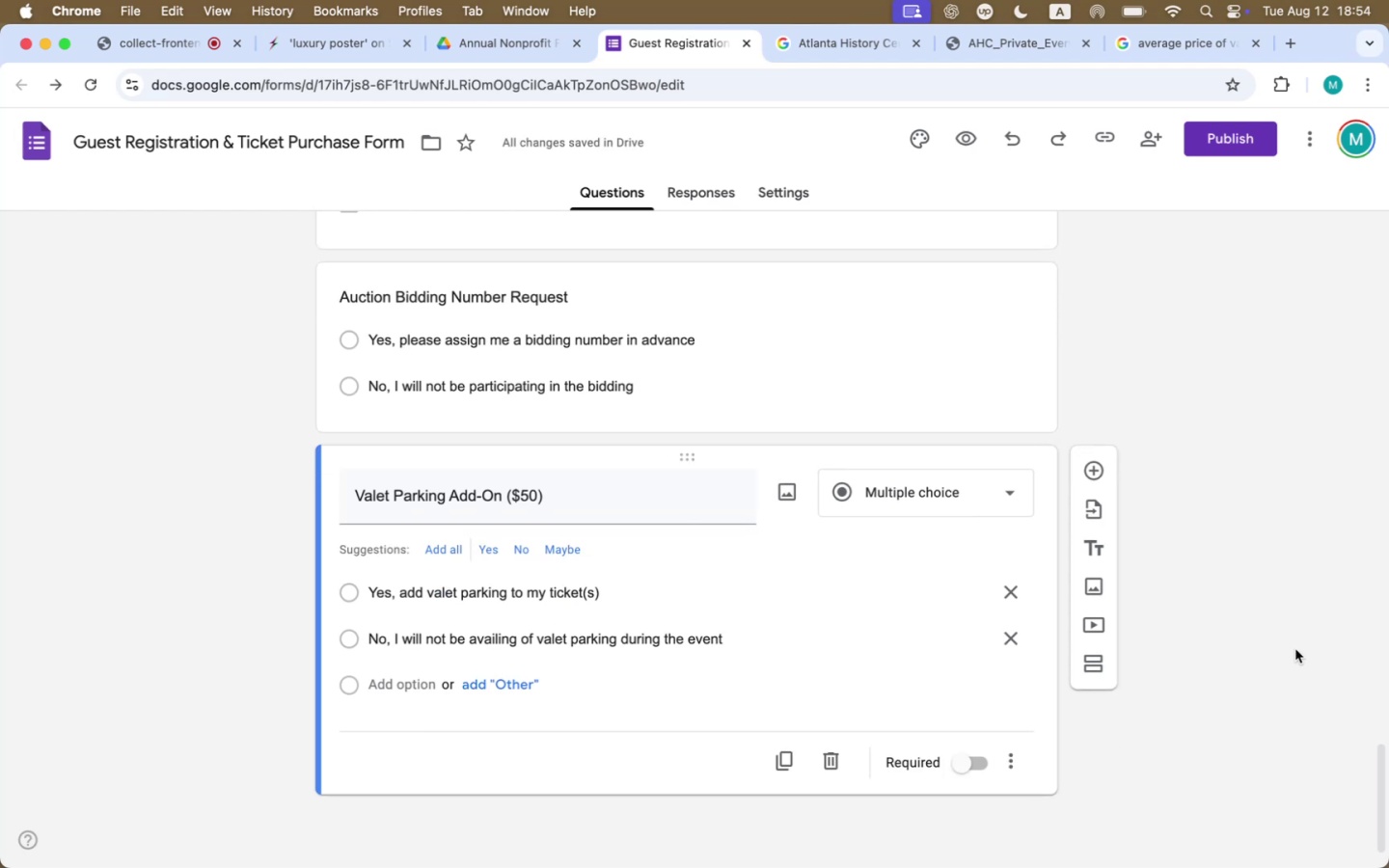 
key(Meta+CommandLeft)
 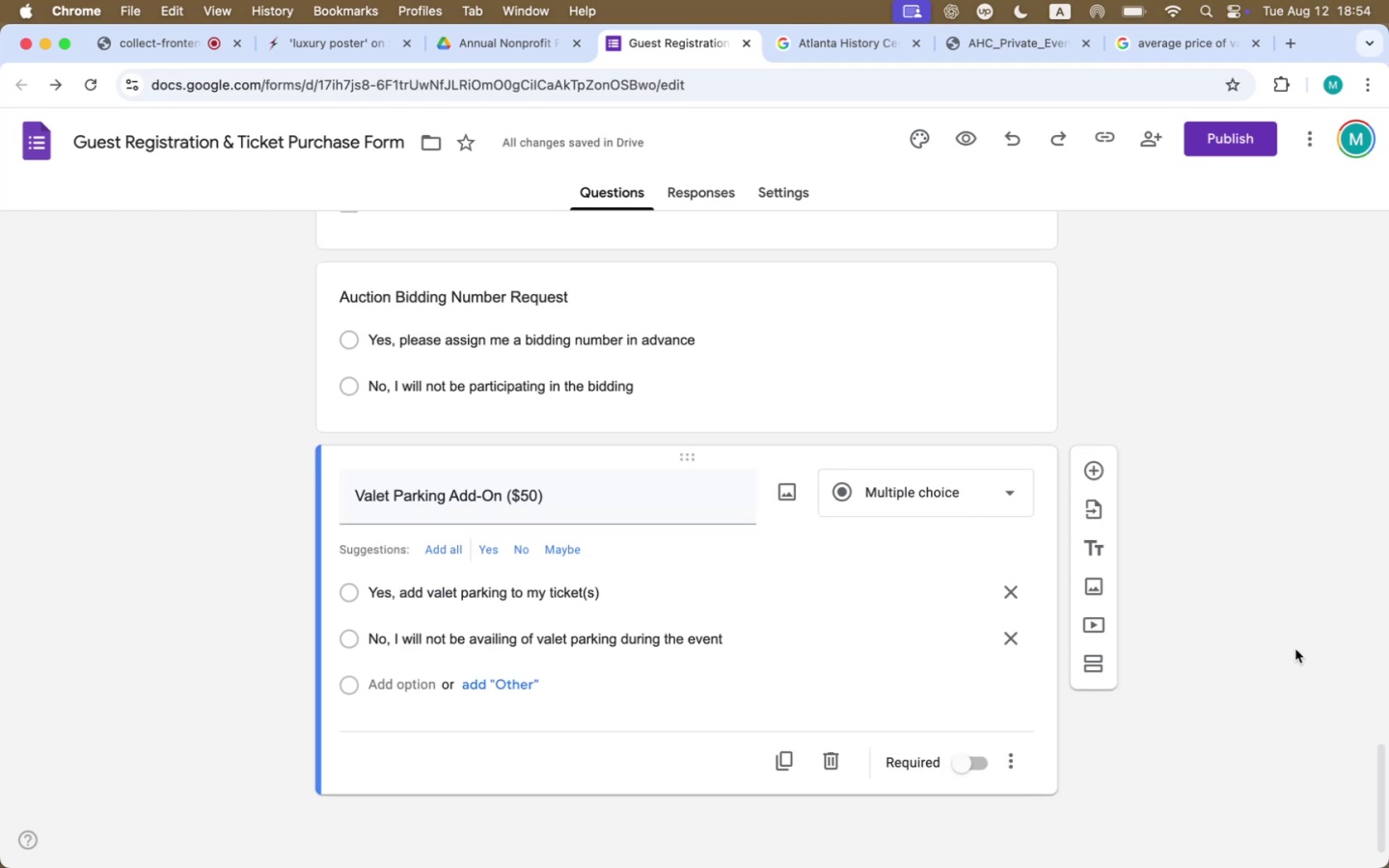 
key(Meta+Tab)
 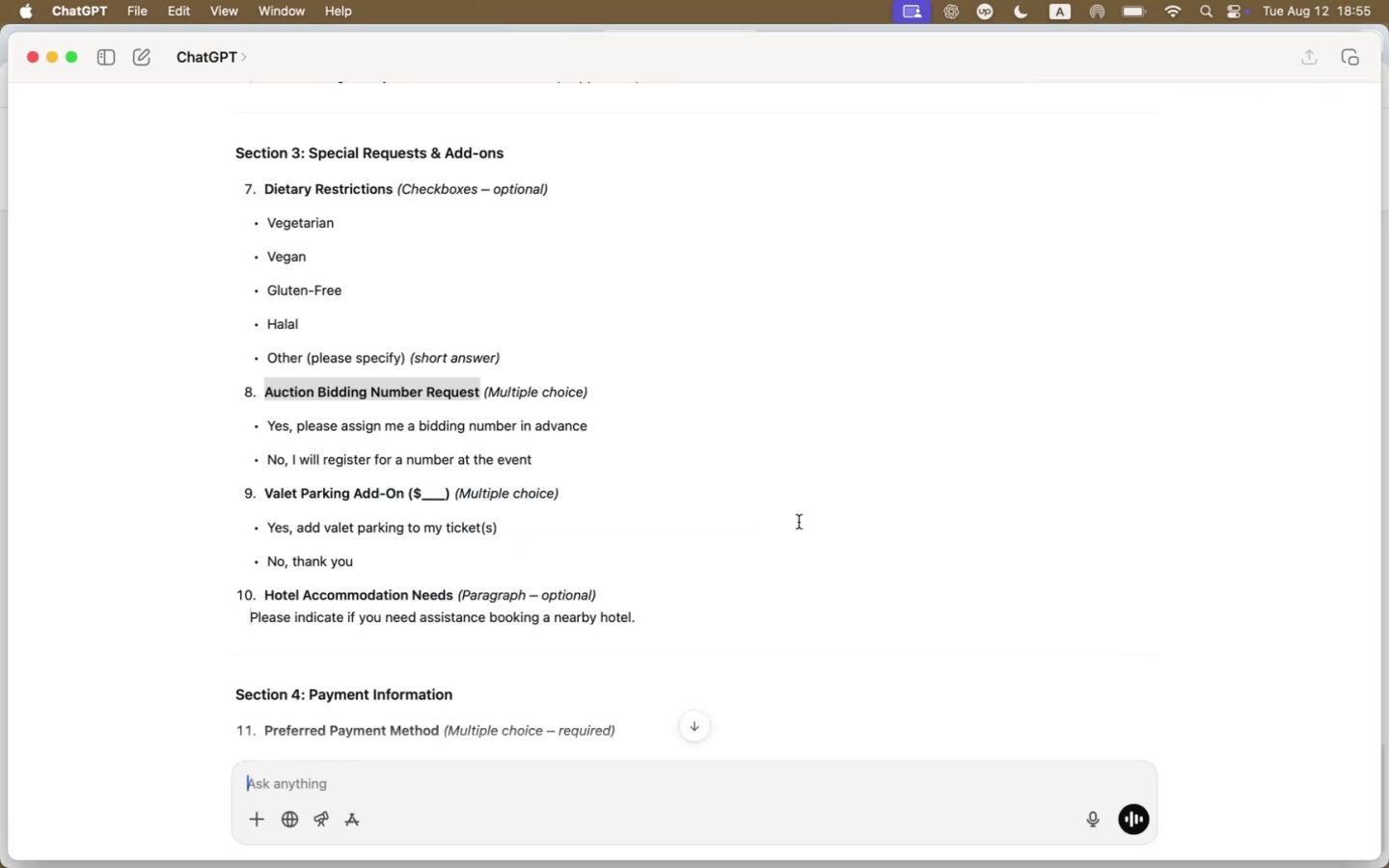 
scroll: coordinate [799, 522], scroll_direction: down, amount: 33.0
 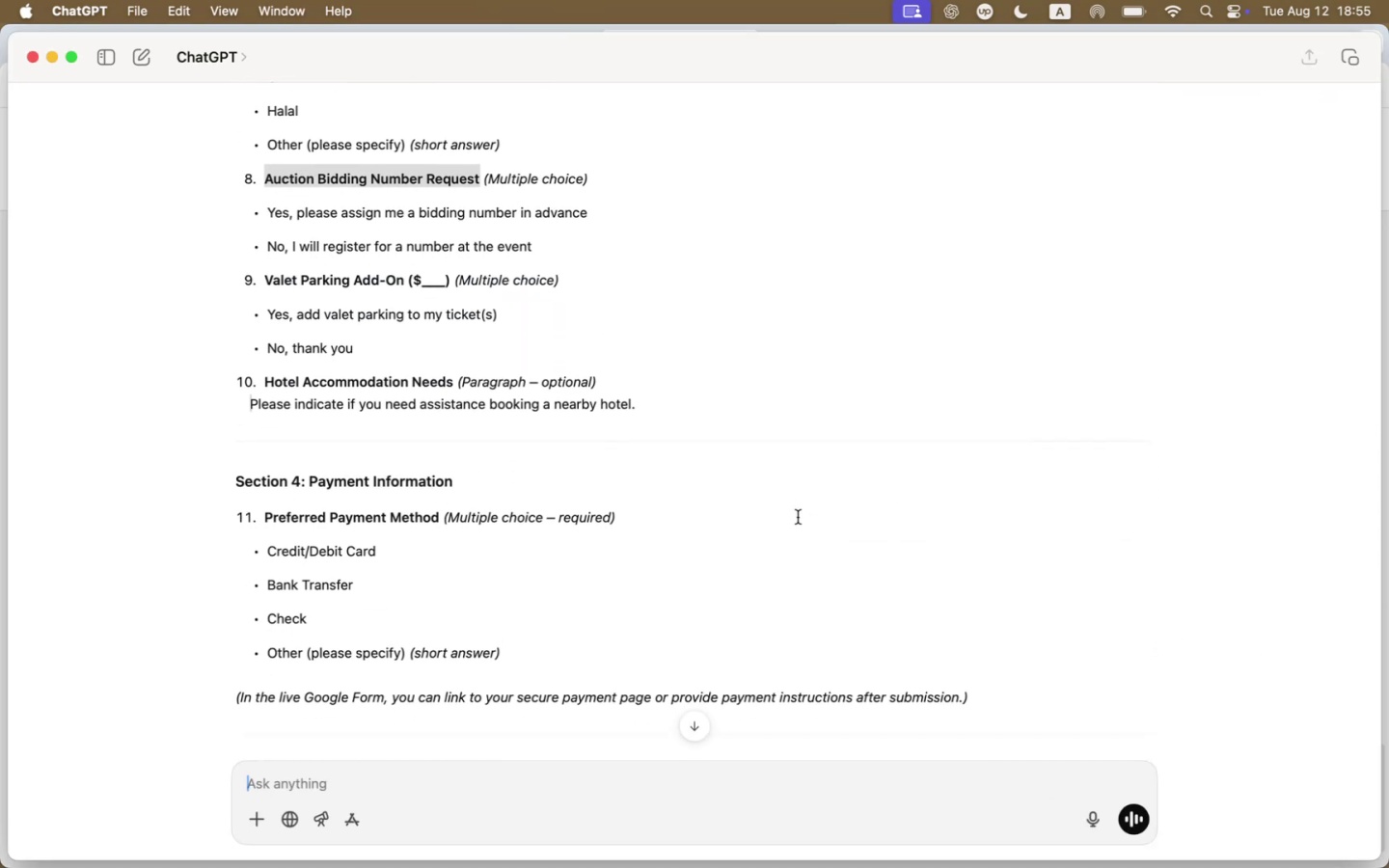 
key(Meta+Tab)
 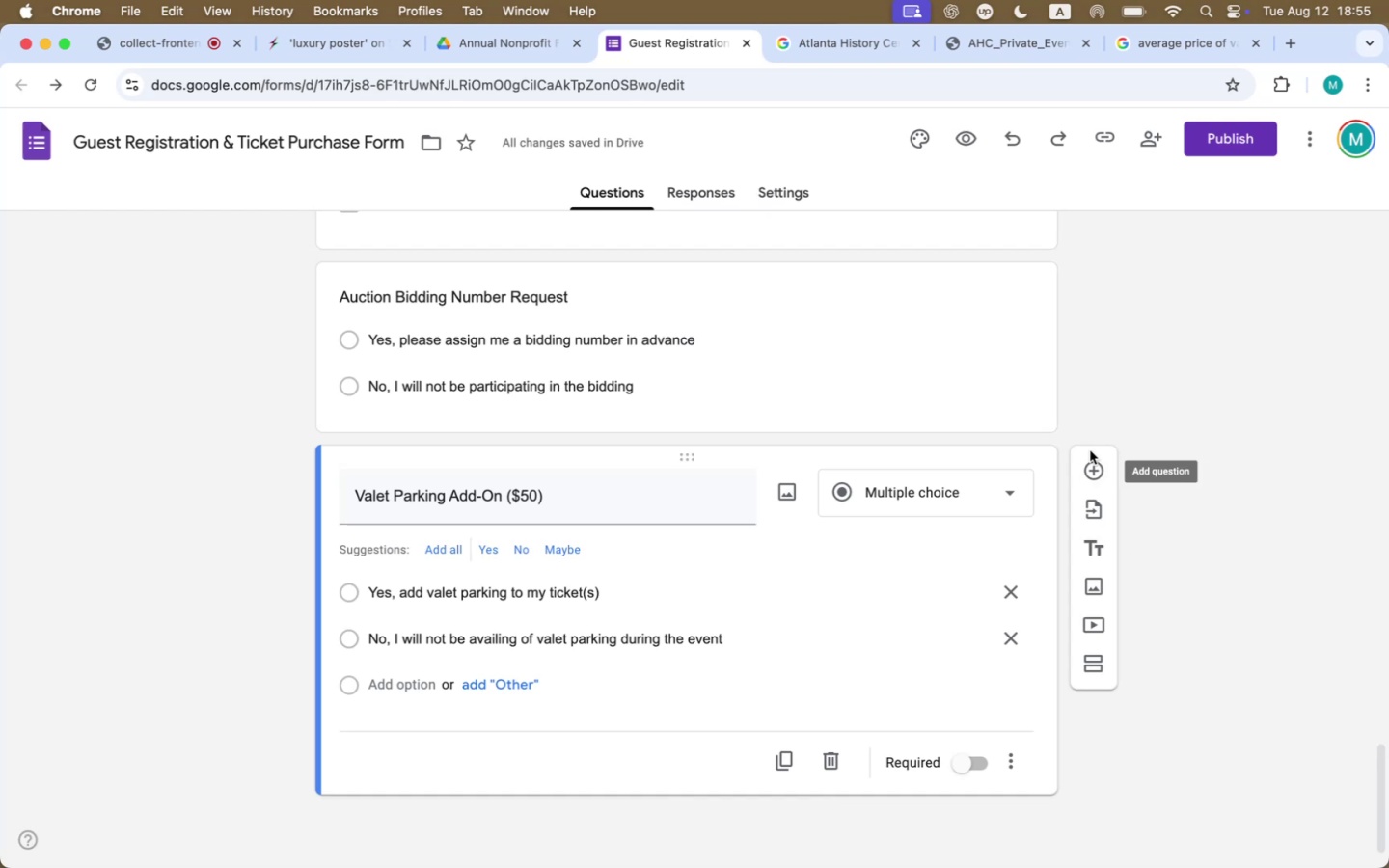 
left_click([1090, 450])
 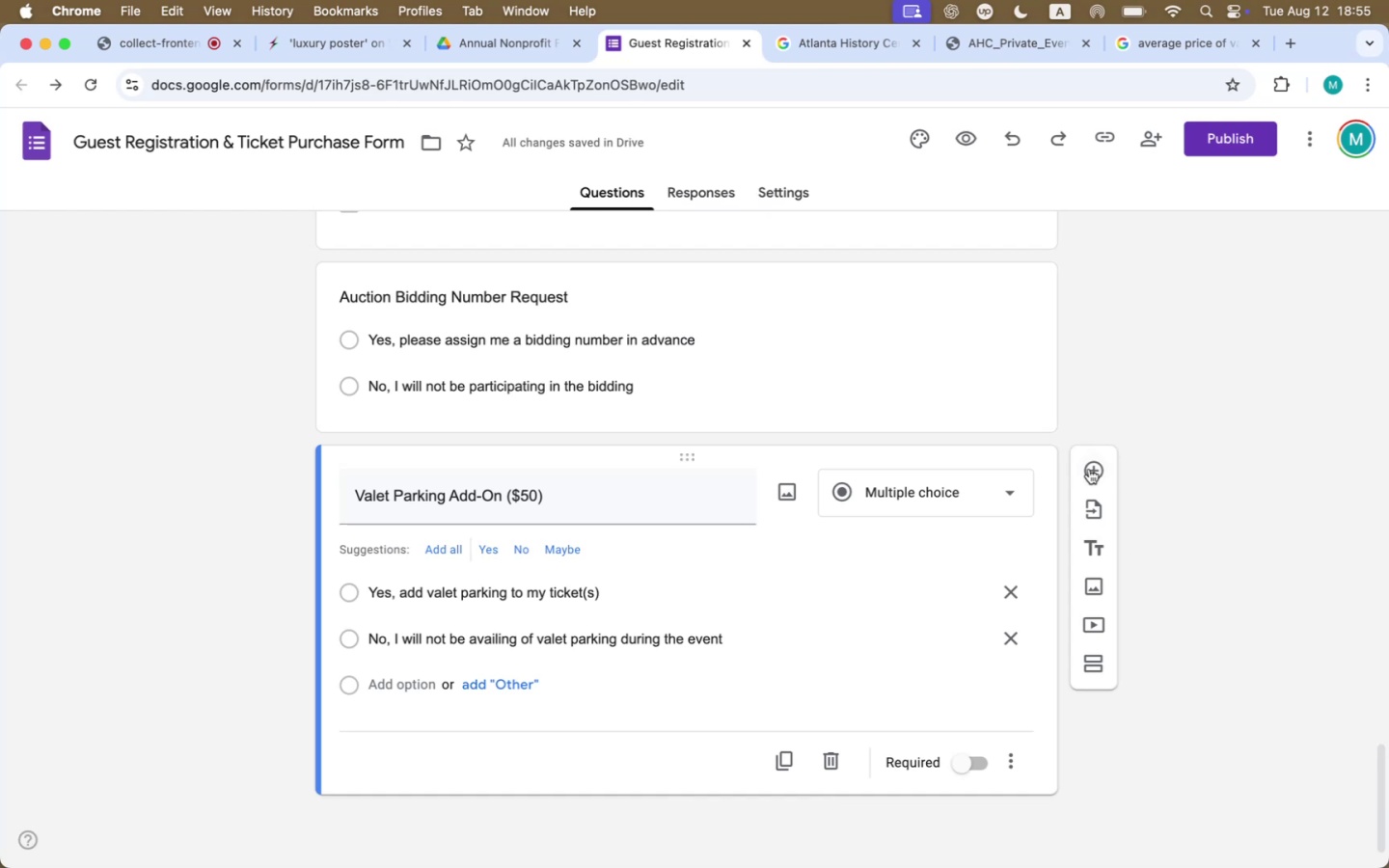 
left_click([1089, 469])
 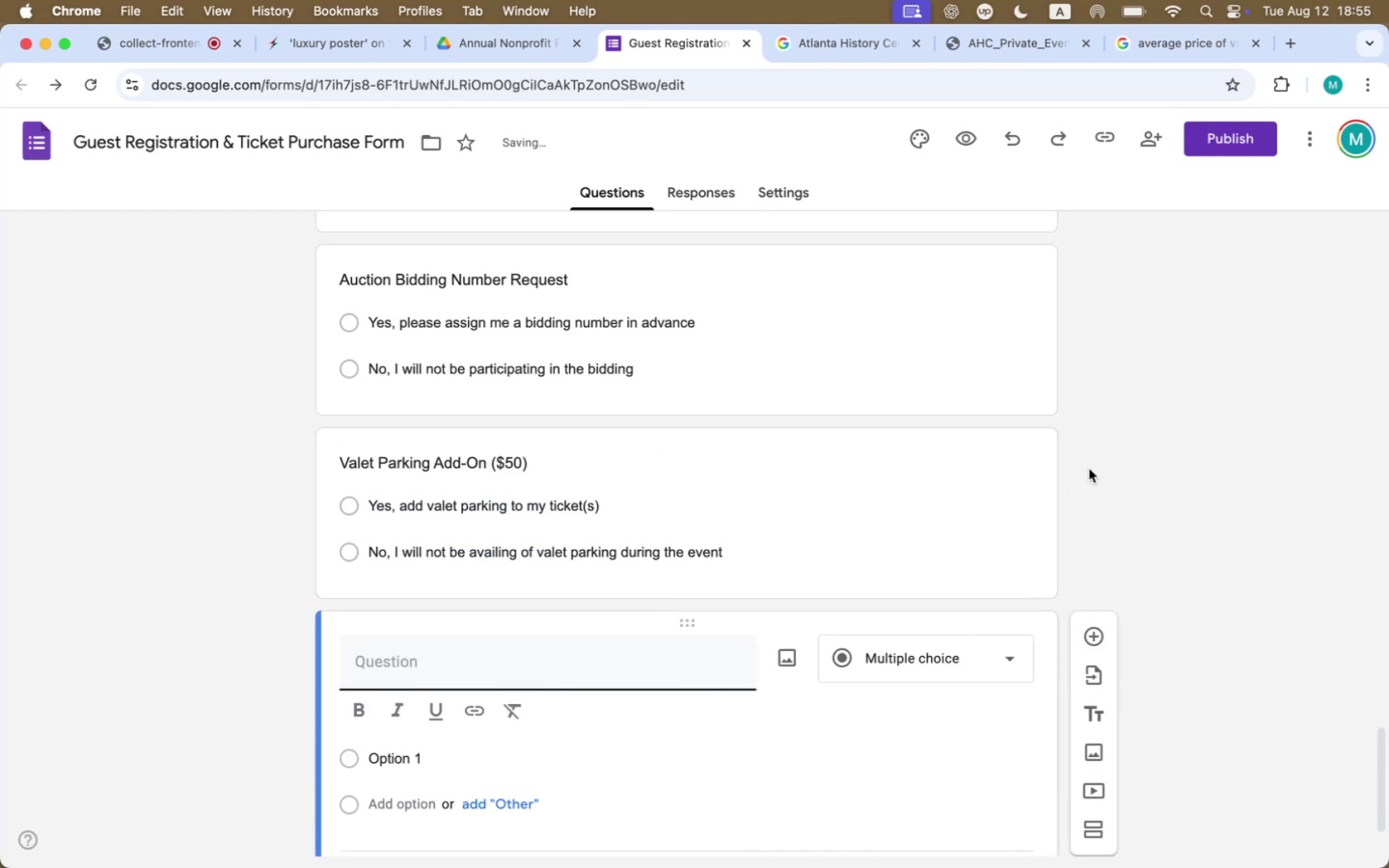 
type(Hotel Accommodation Needs)
 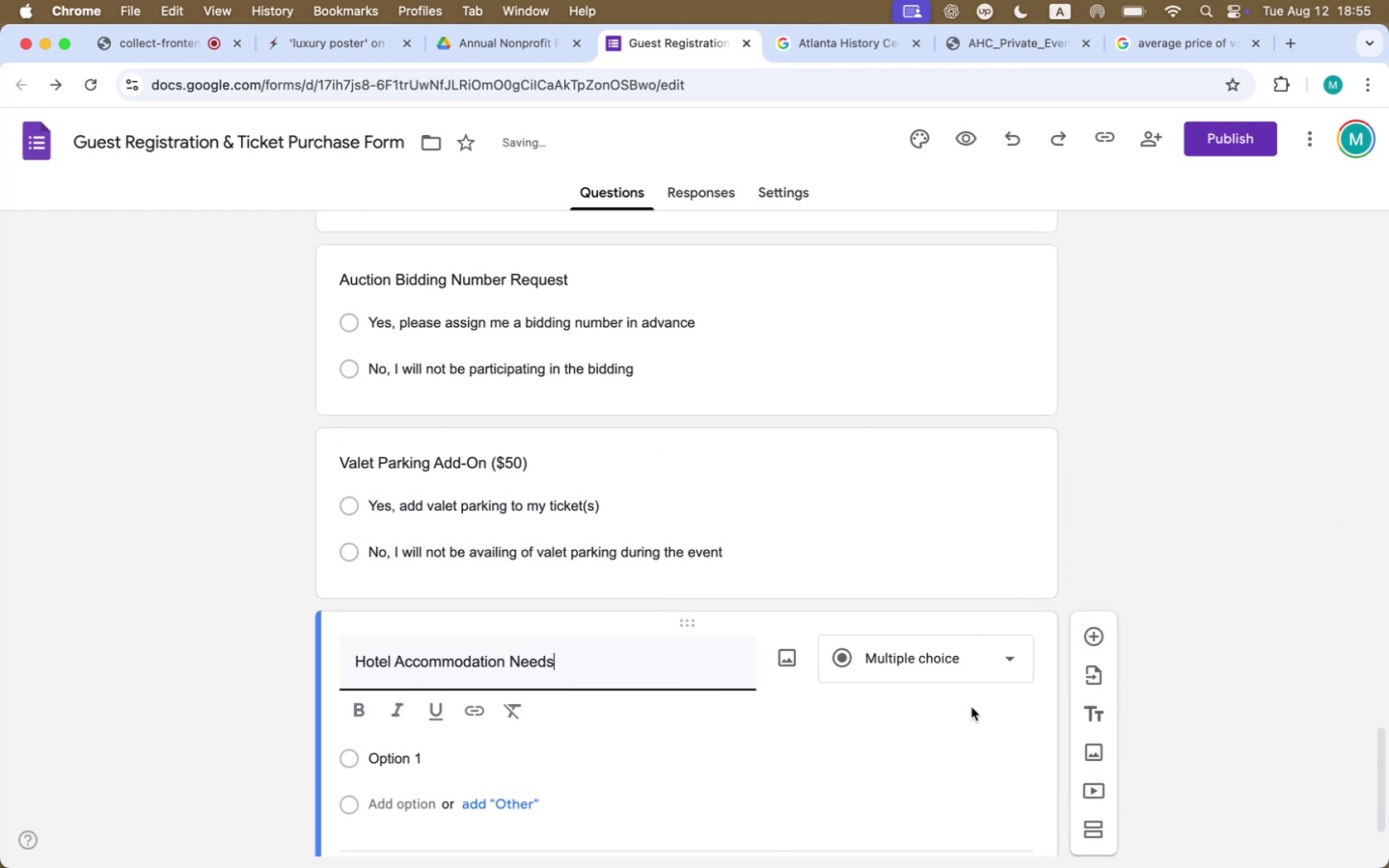 
left_click([883, 653])
 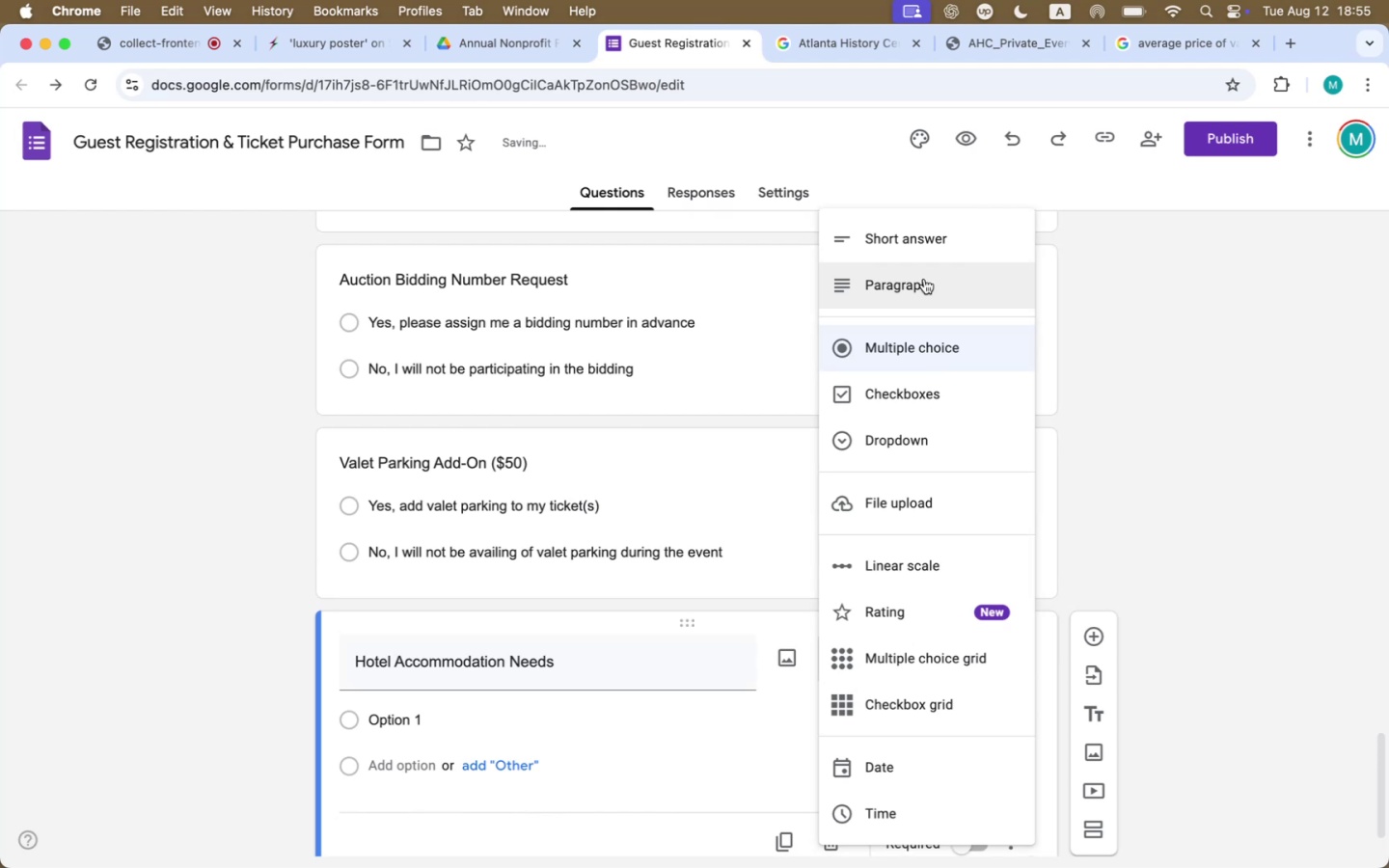 
left_click([923, 279])
 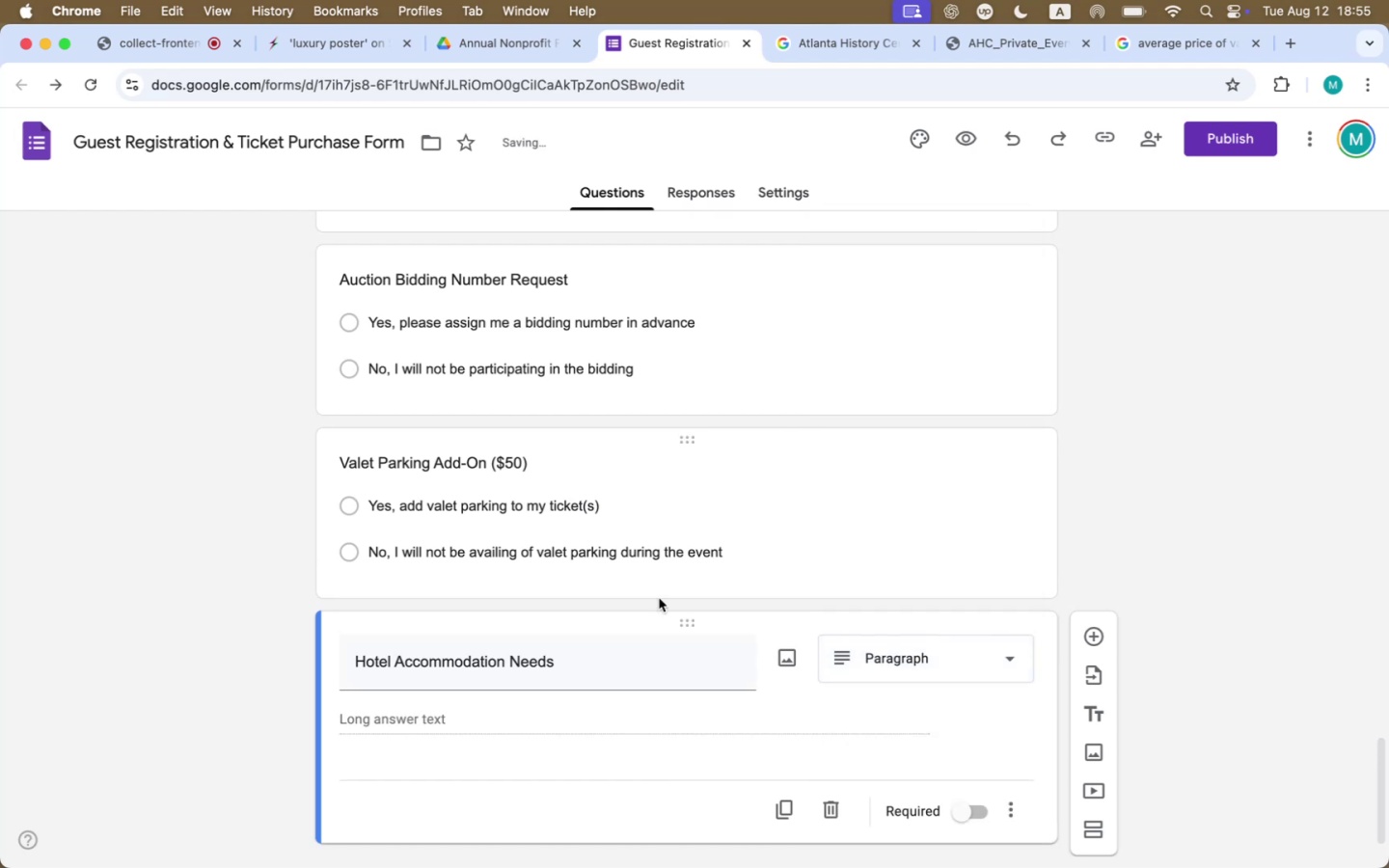 
key(Meta+CommandLeft)
 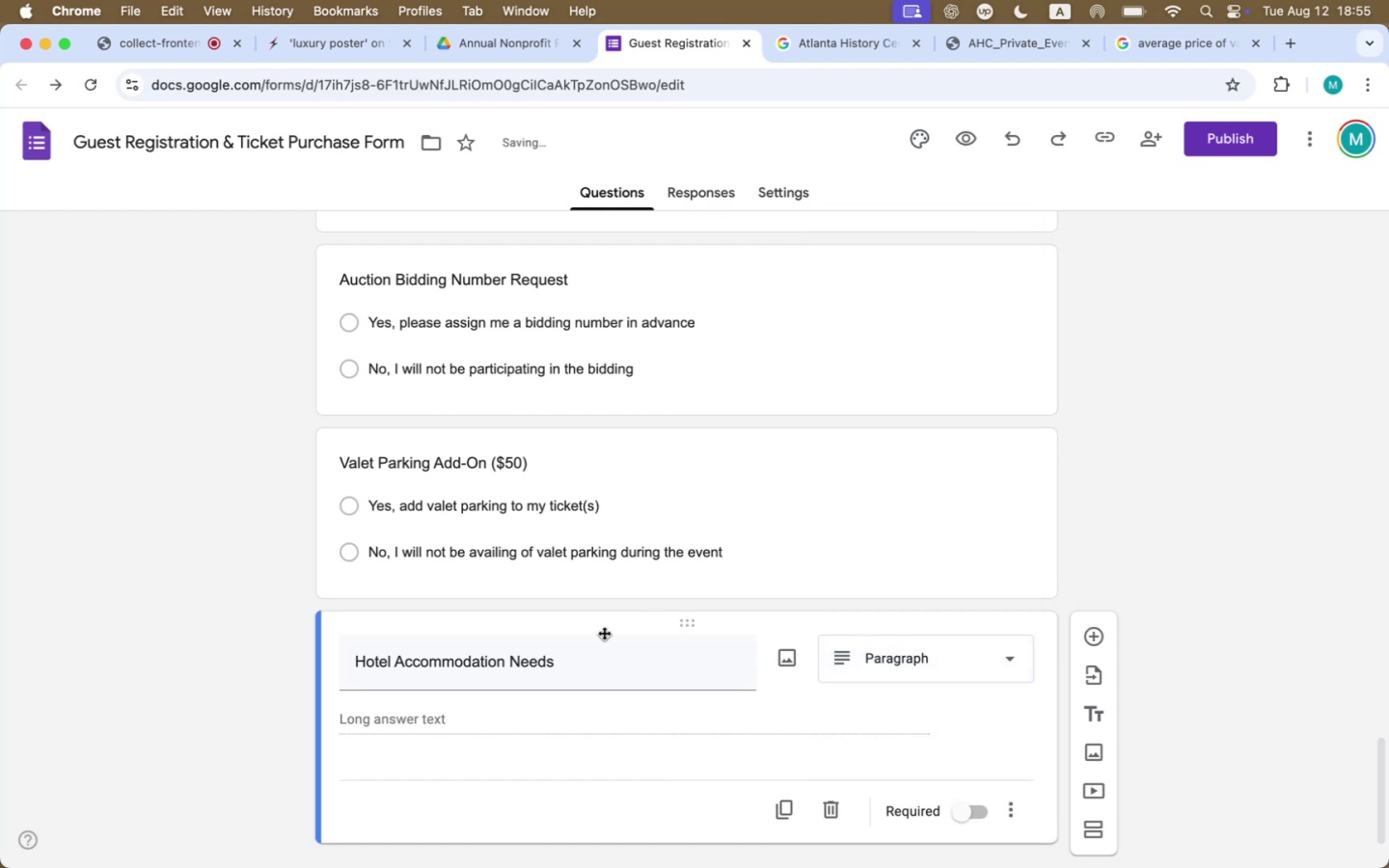 
key(Meta+Tab)
 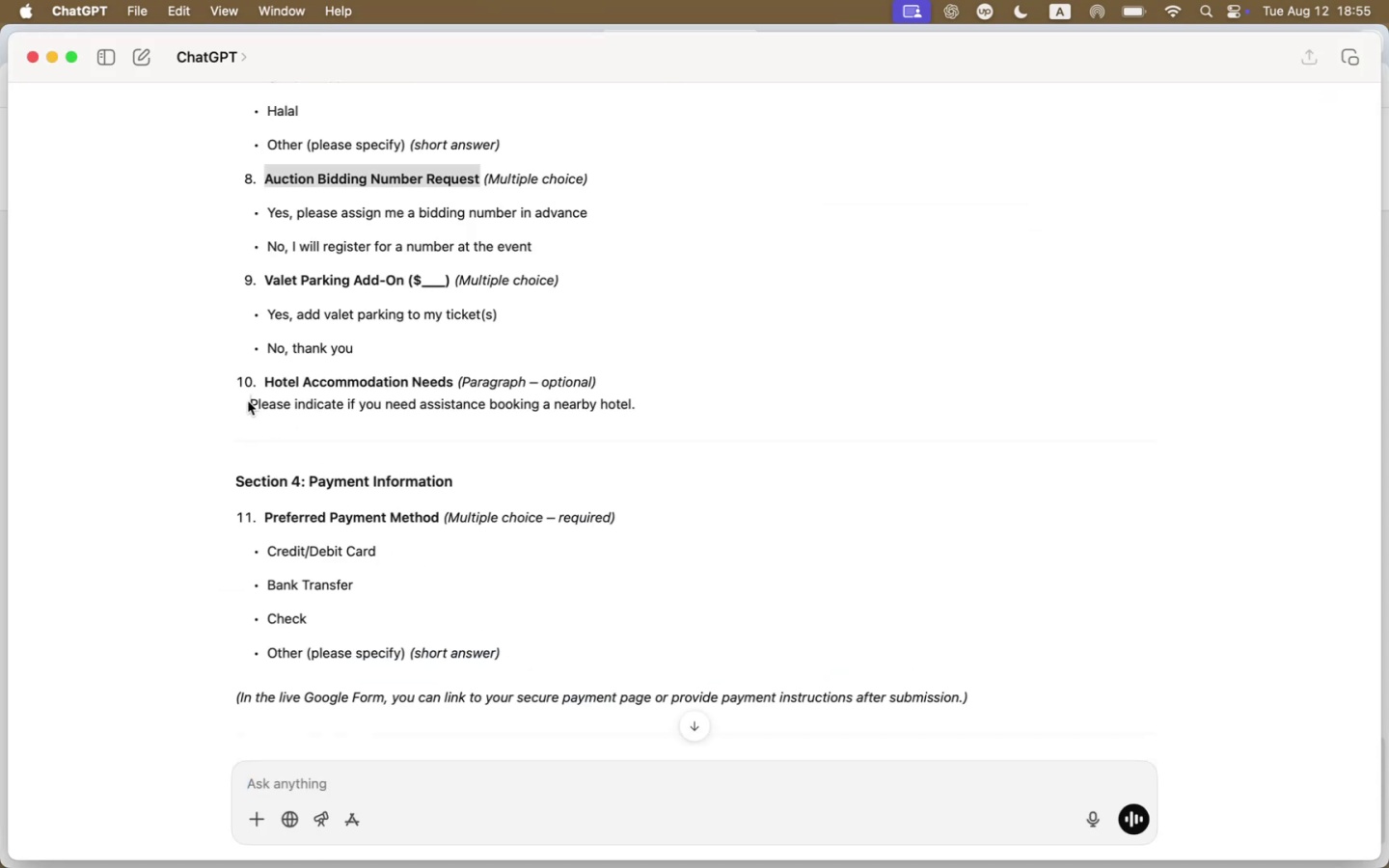 
wait(6.71)
 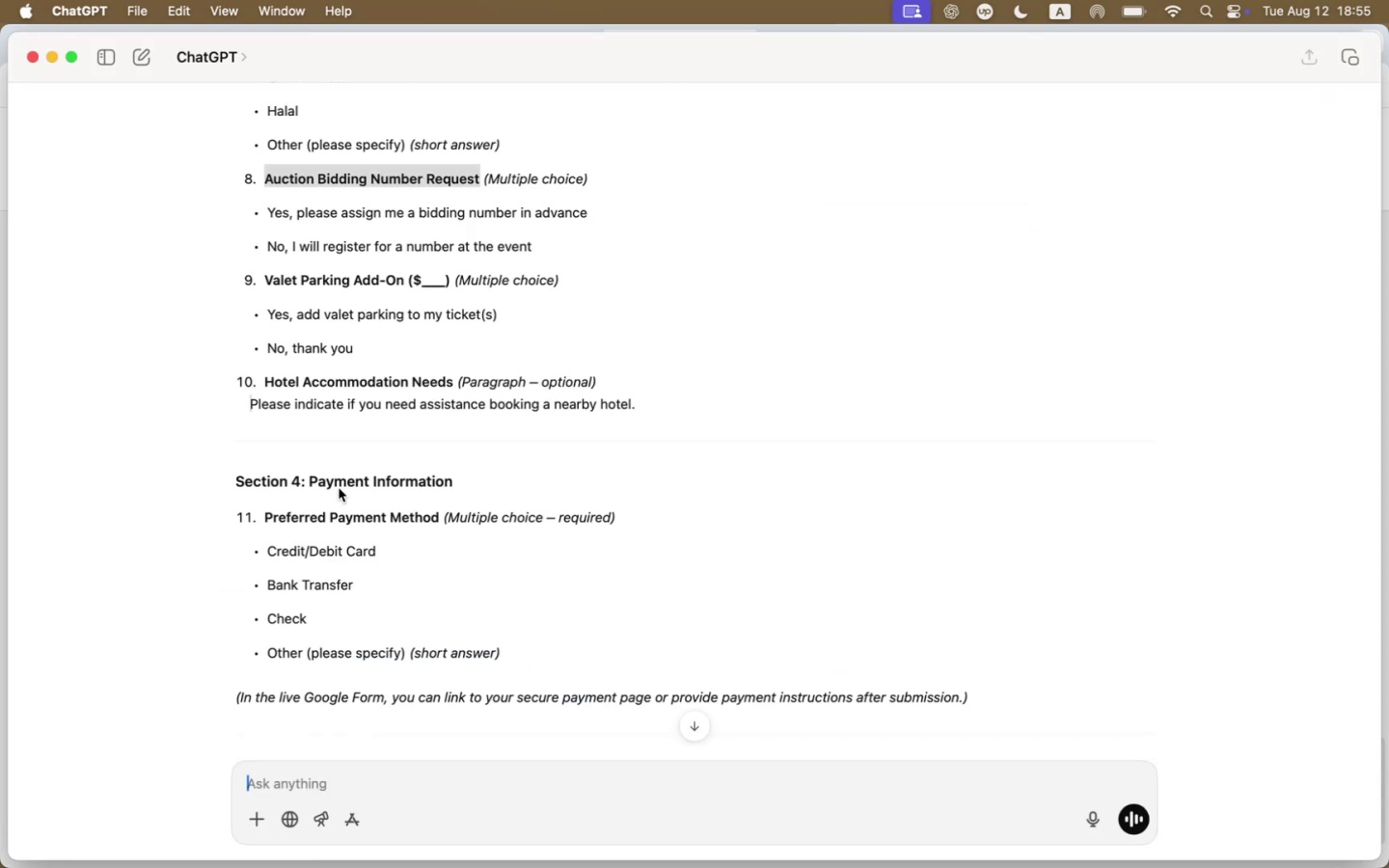 
left_click_drag(start_coordinate=[248, 401], to_coordinate=[633, 405])
 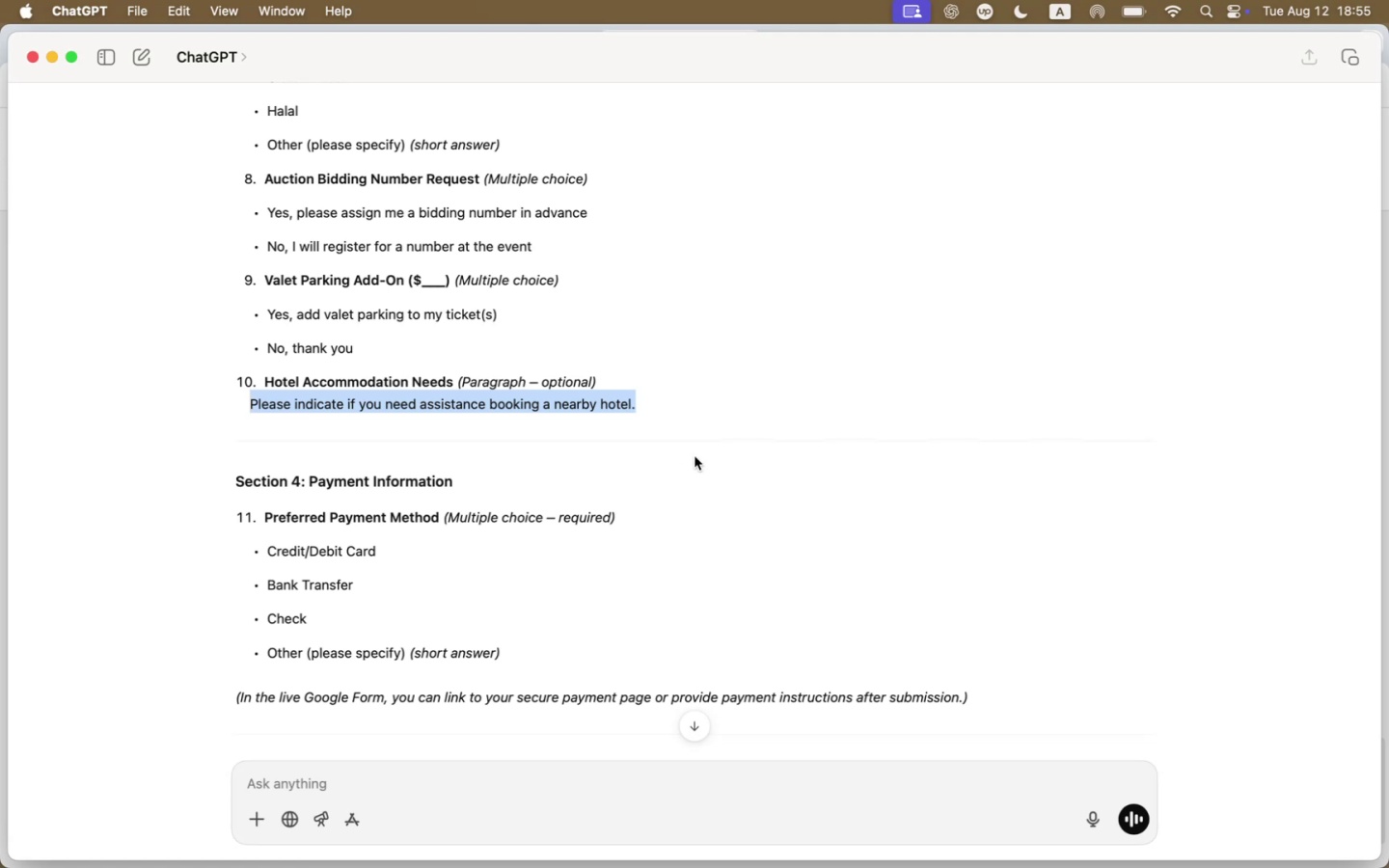 
key(Meta+CommandLeft)
 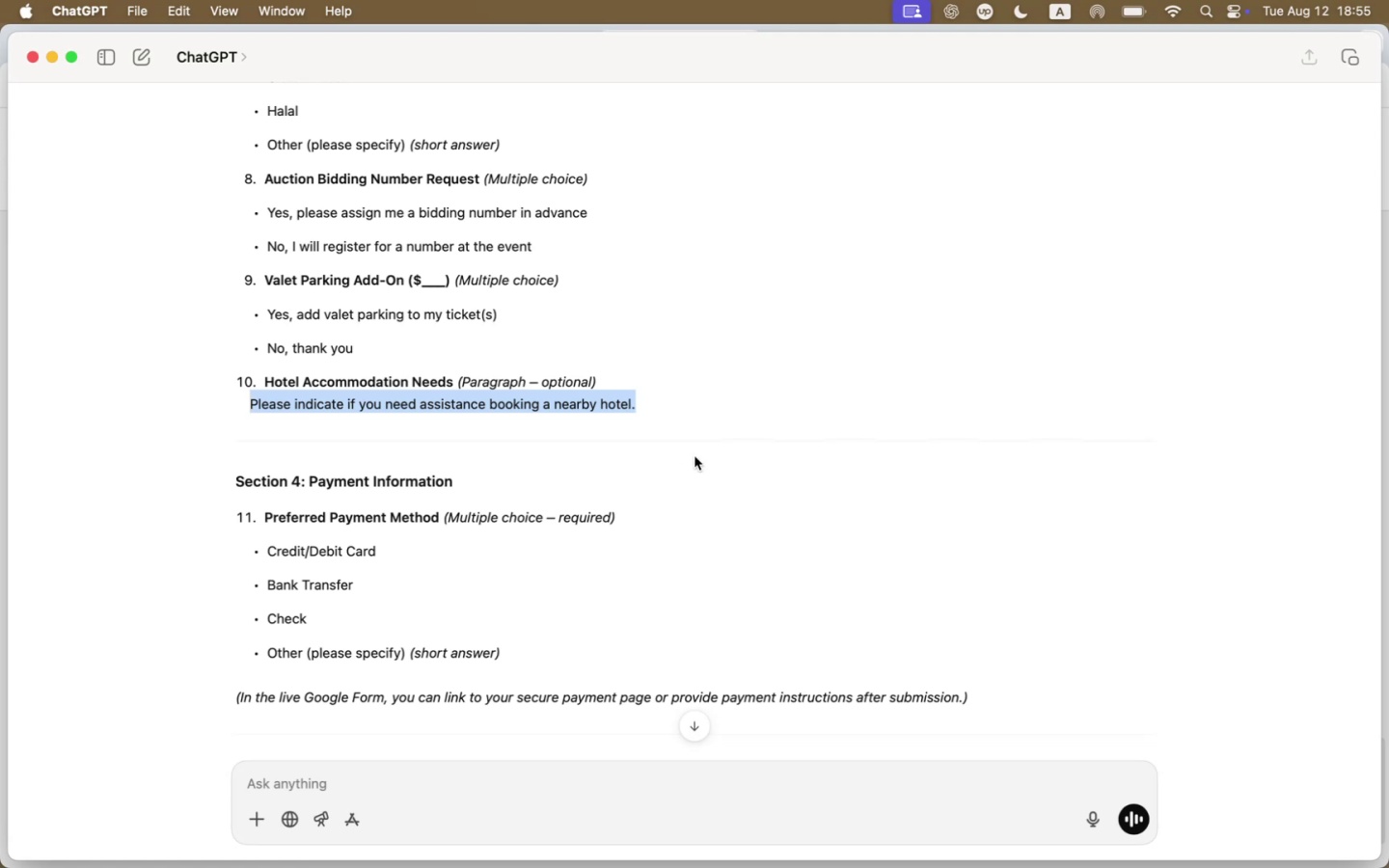 
key(Meta+C)
 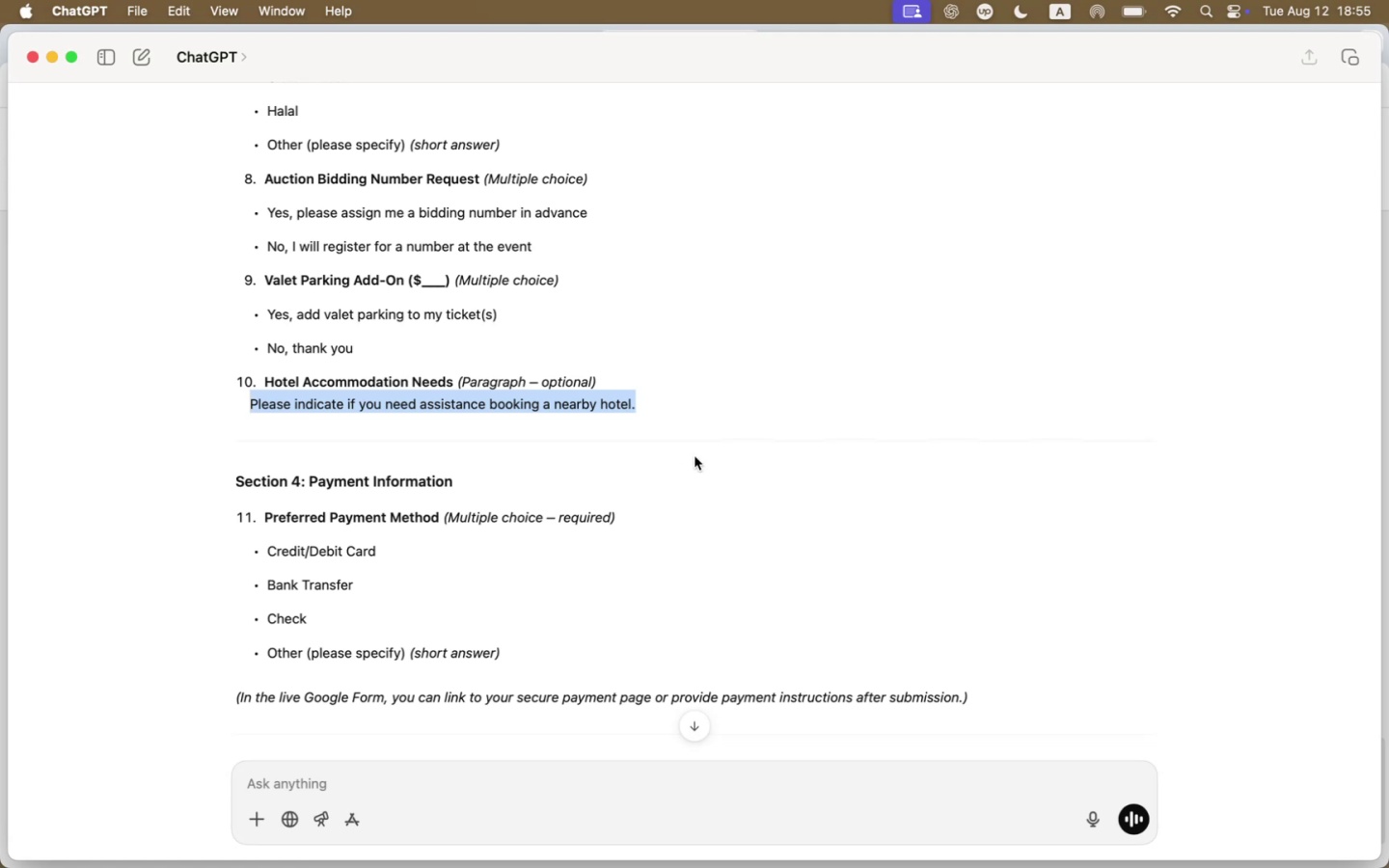 
key(Meta+CommandLeft)
 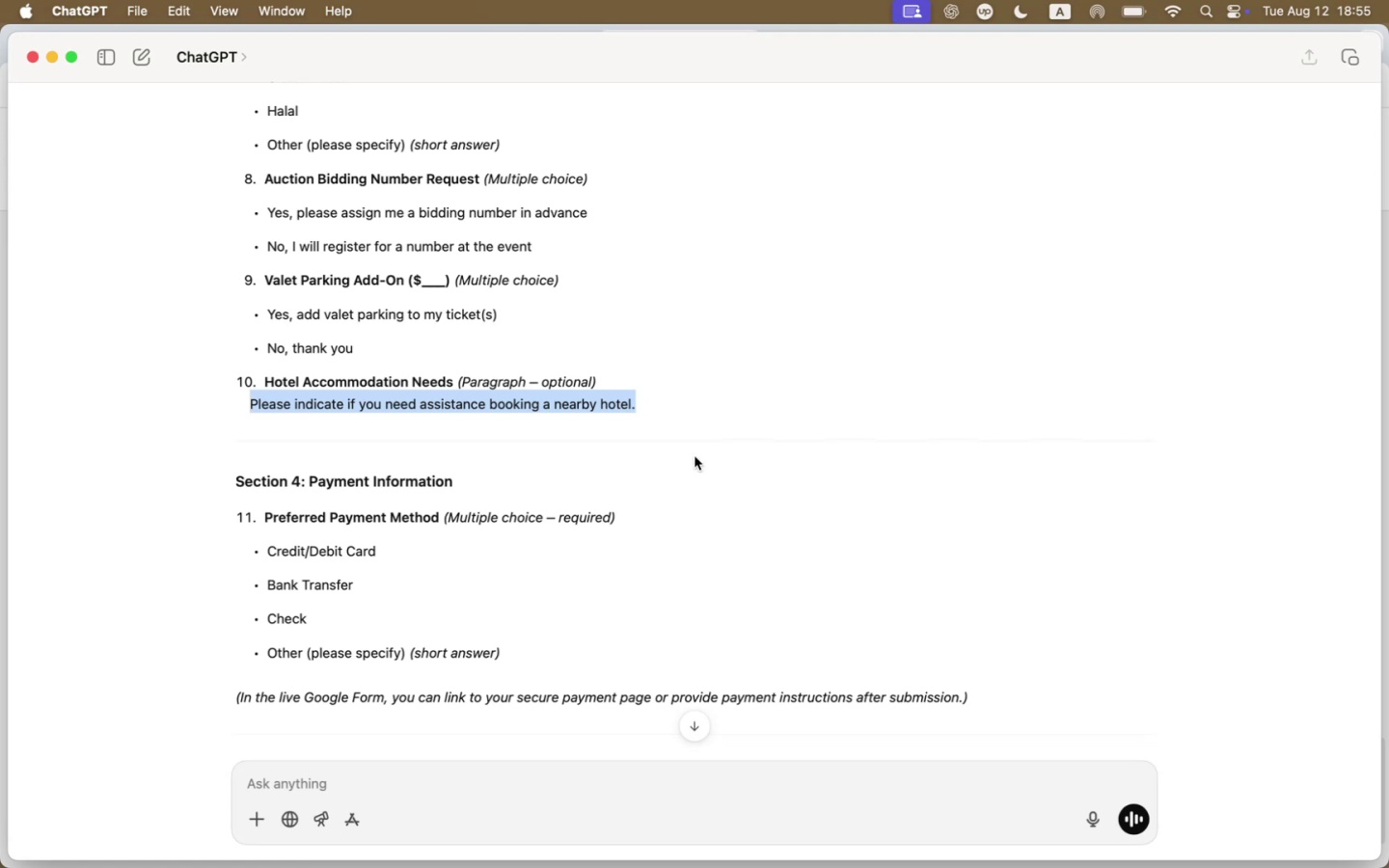 
key(Meta+Tab)
 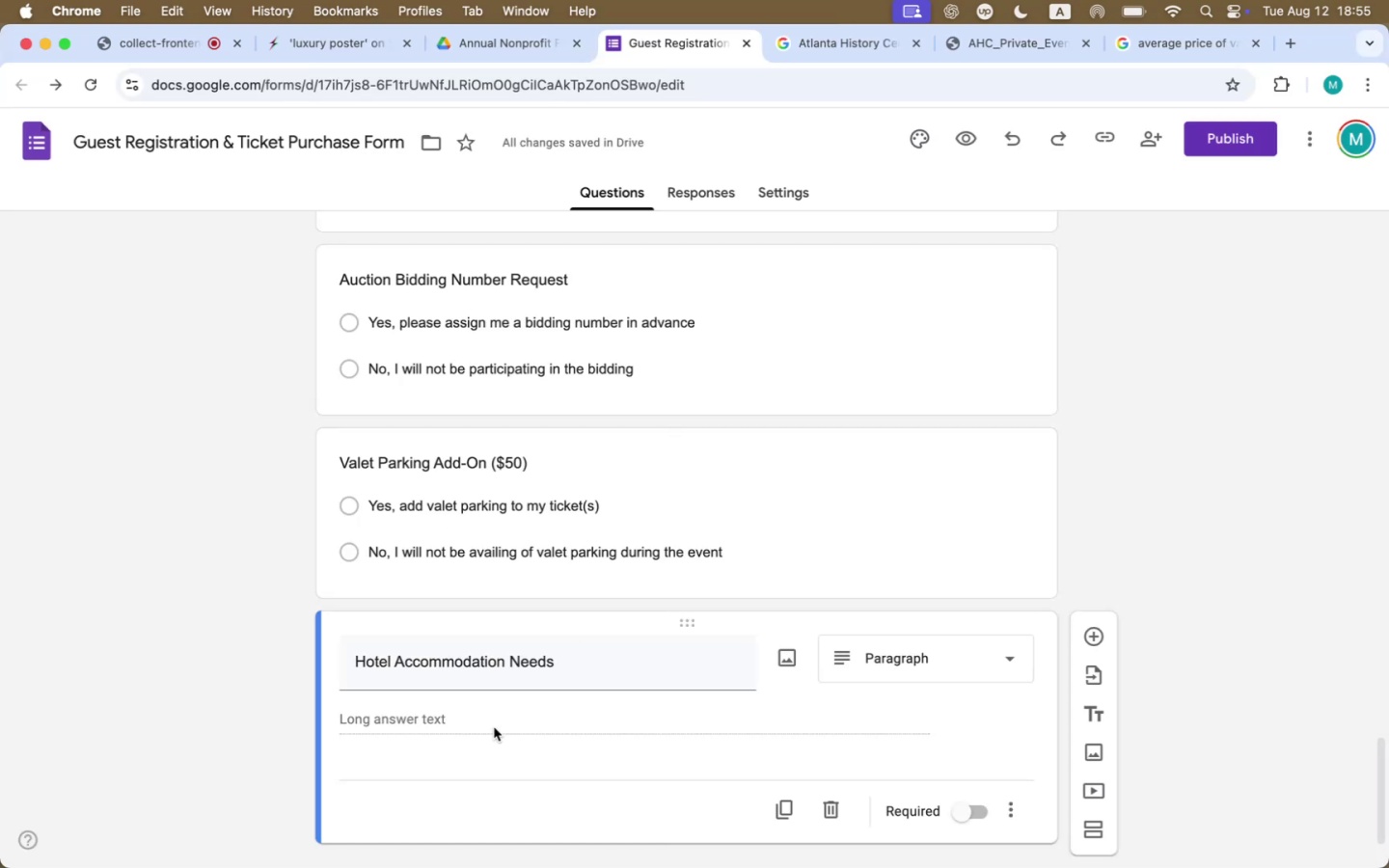 
left_click([481, 708])
 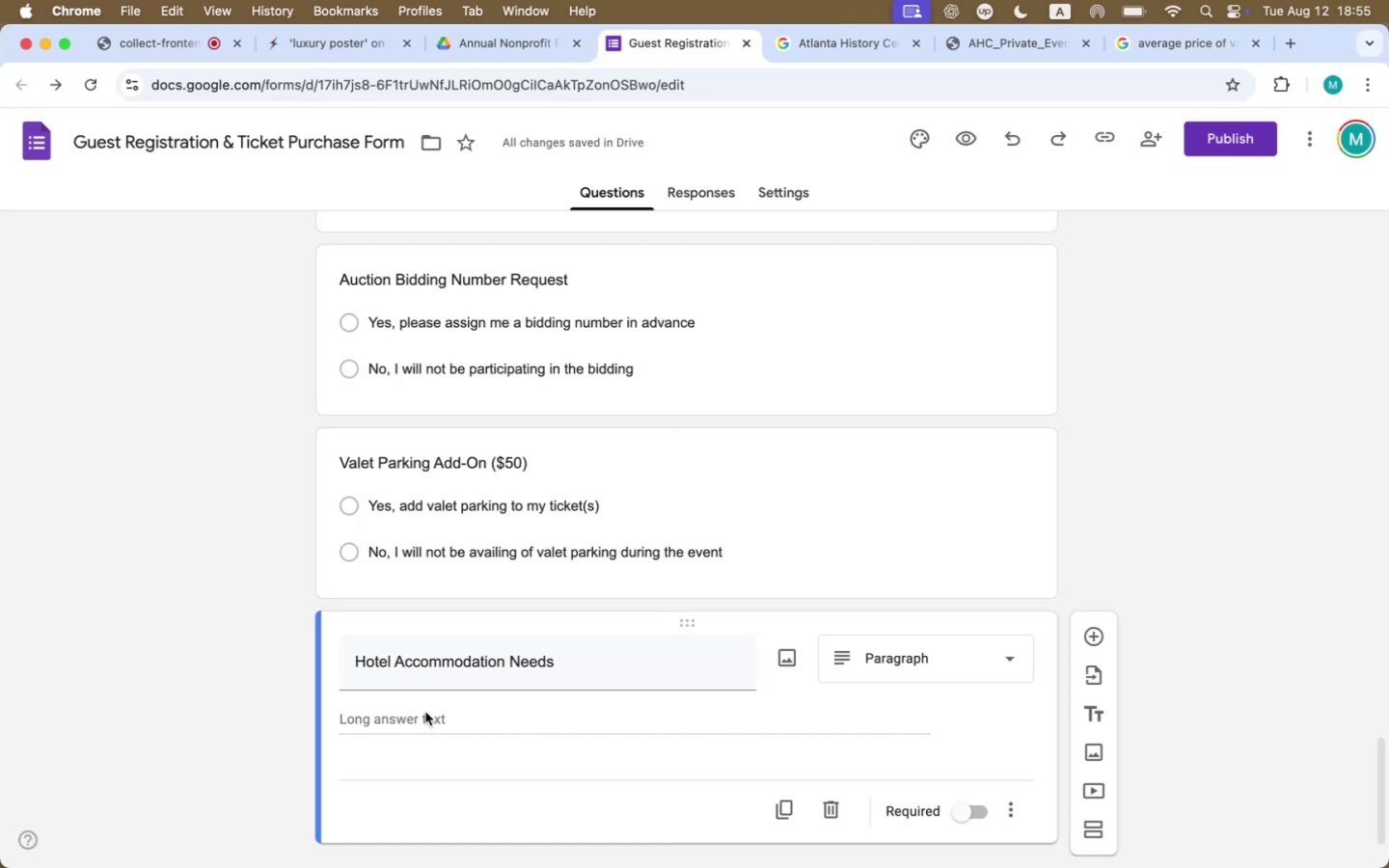 
double_click([425, 712])
 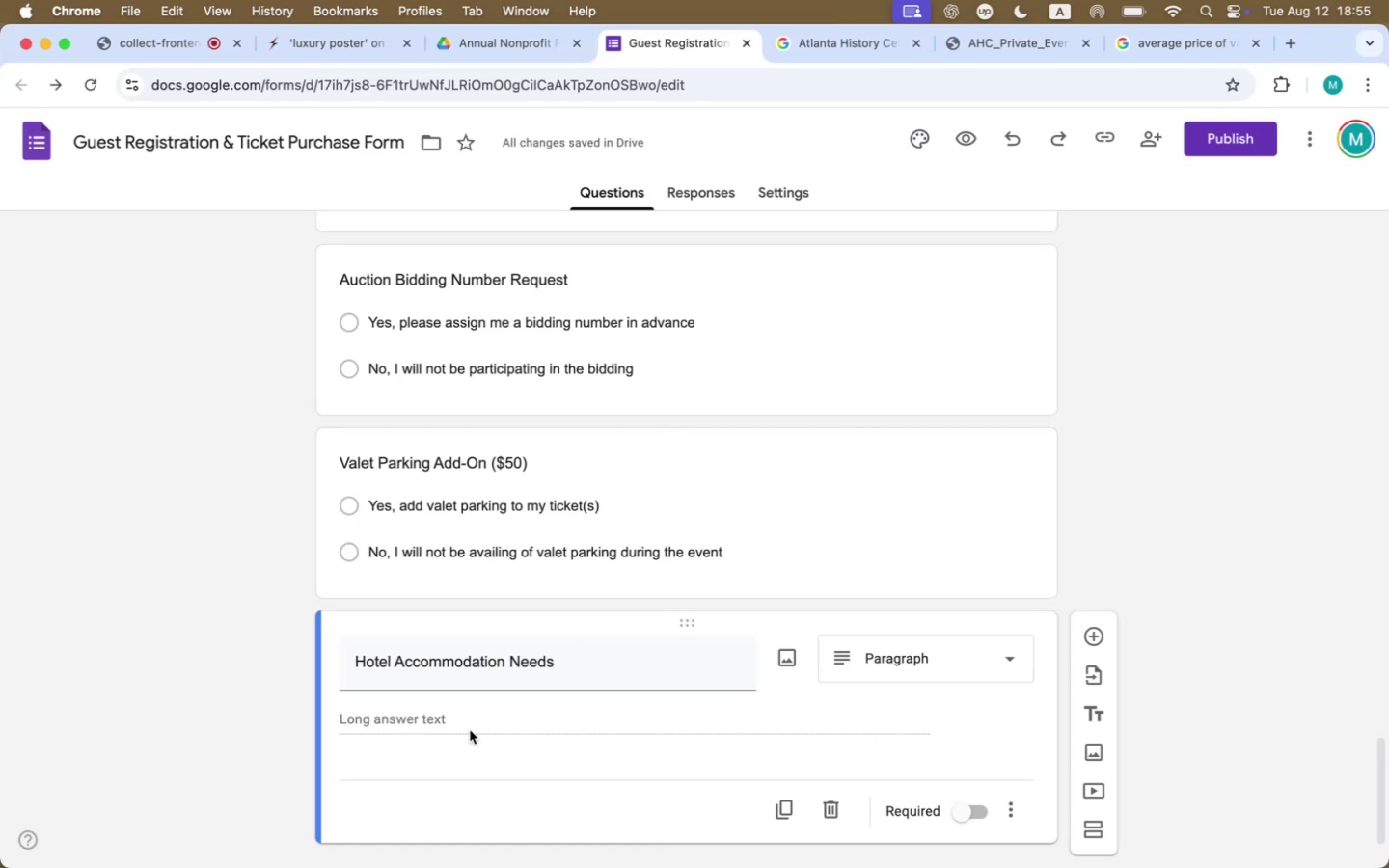 
left_click([418, 719])
 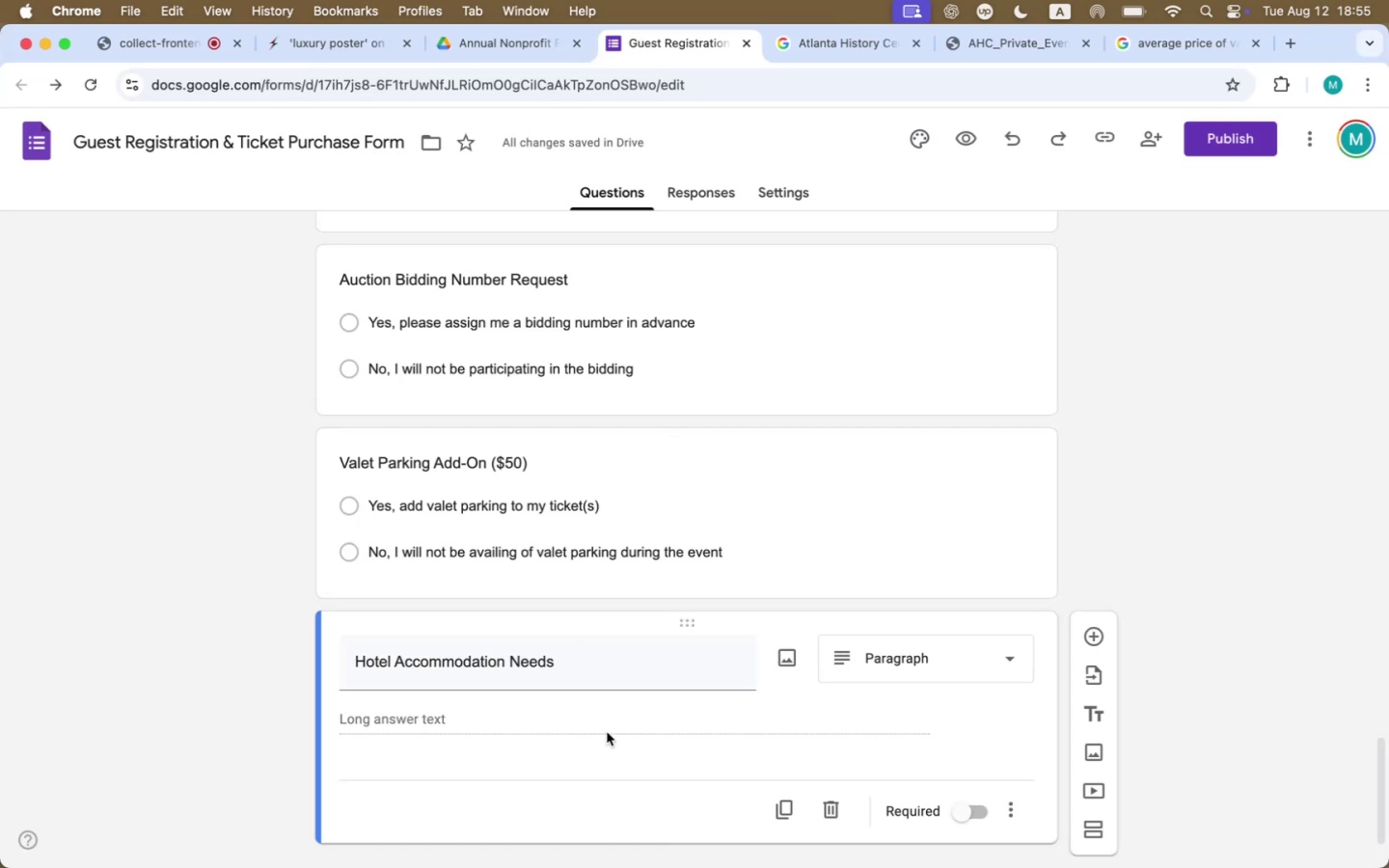 
left_click([1010, 802])
 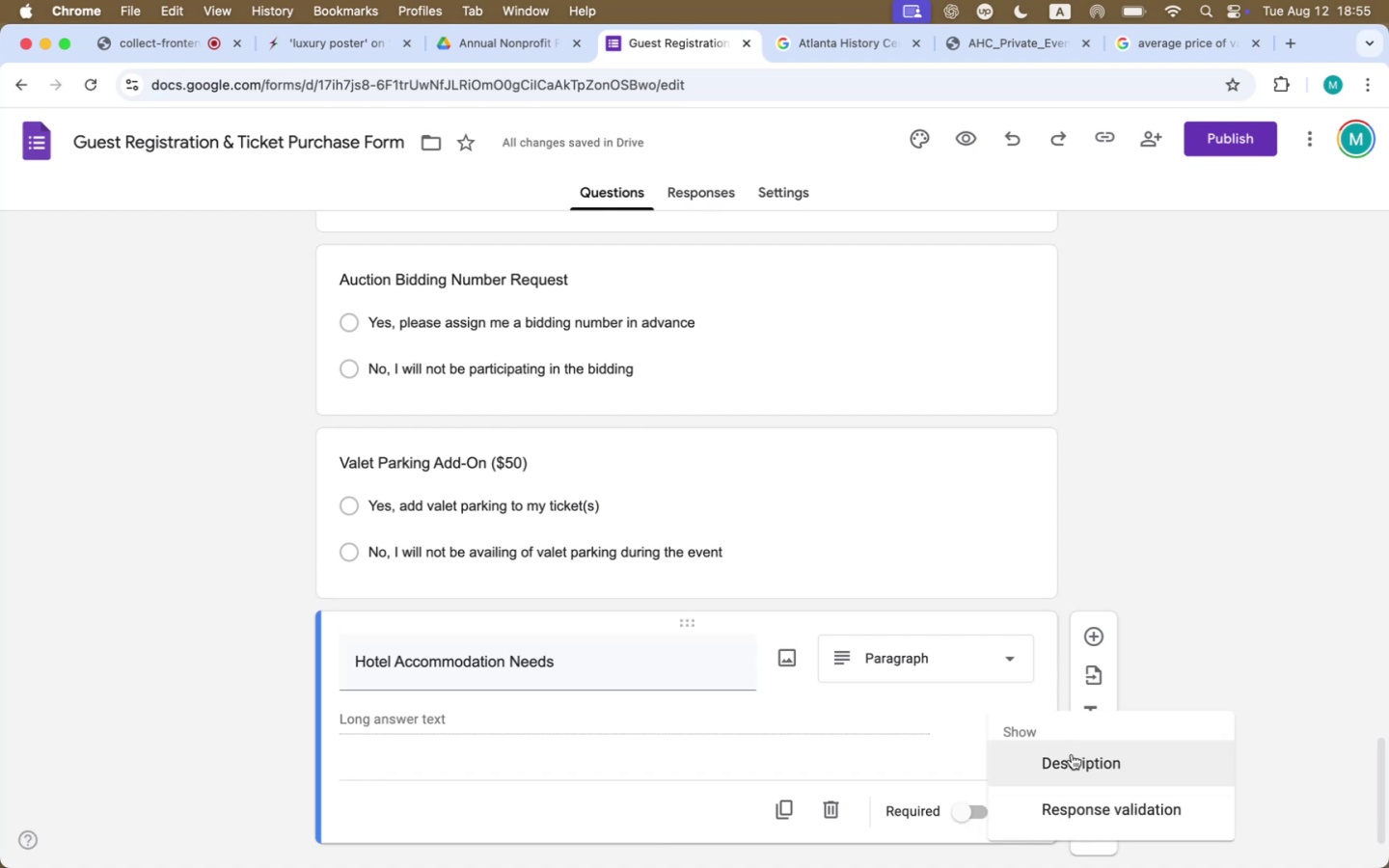 
left_click([1073, 769])
 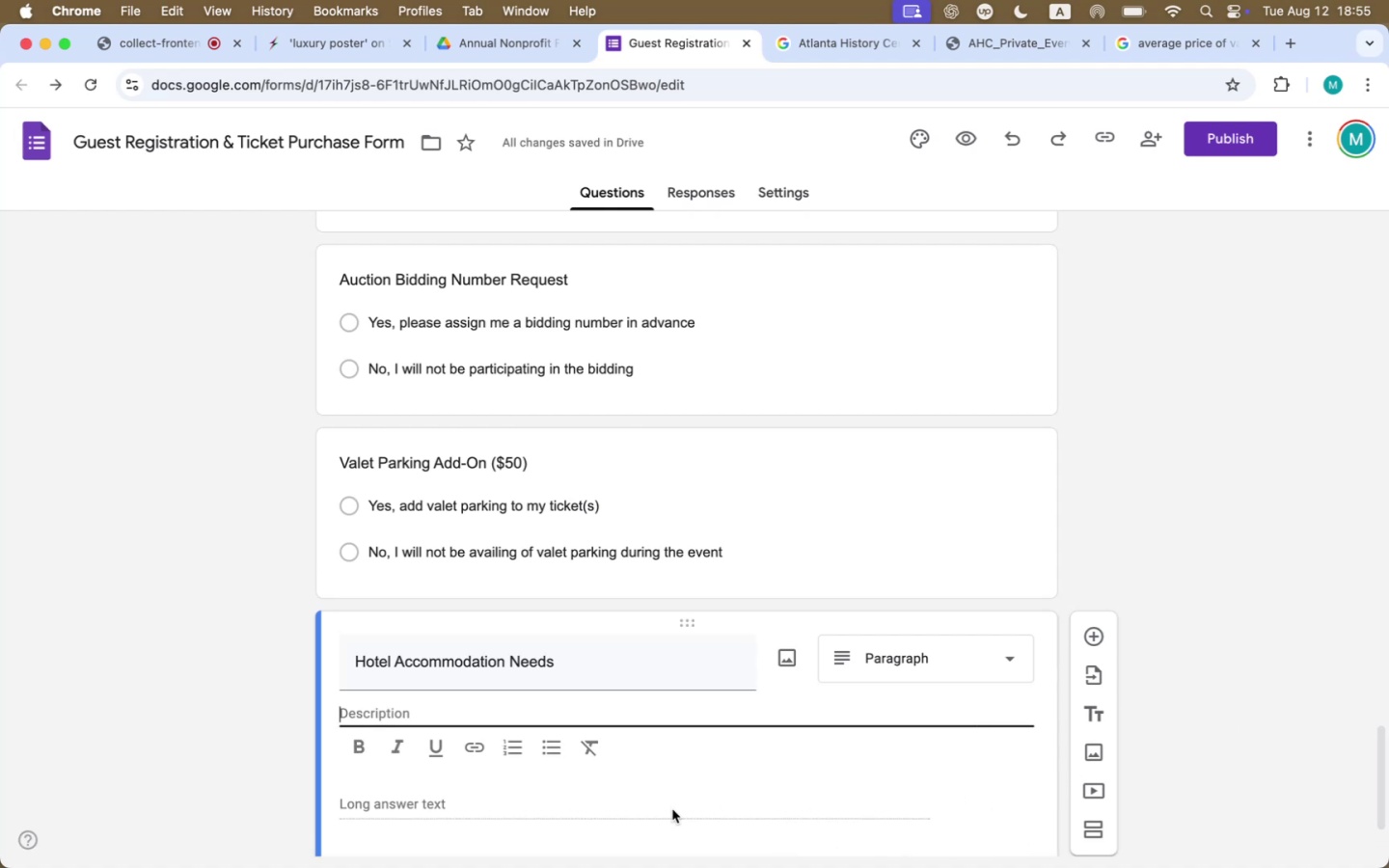 
key(Meta+CommandLeft)
 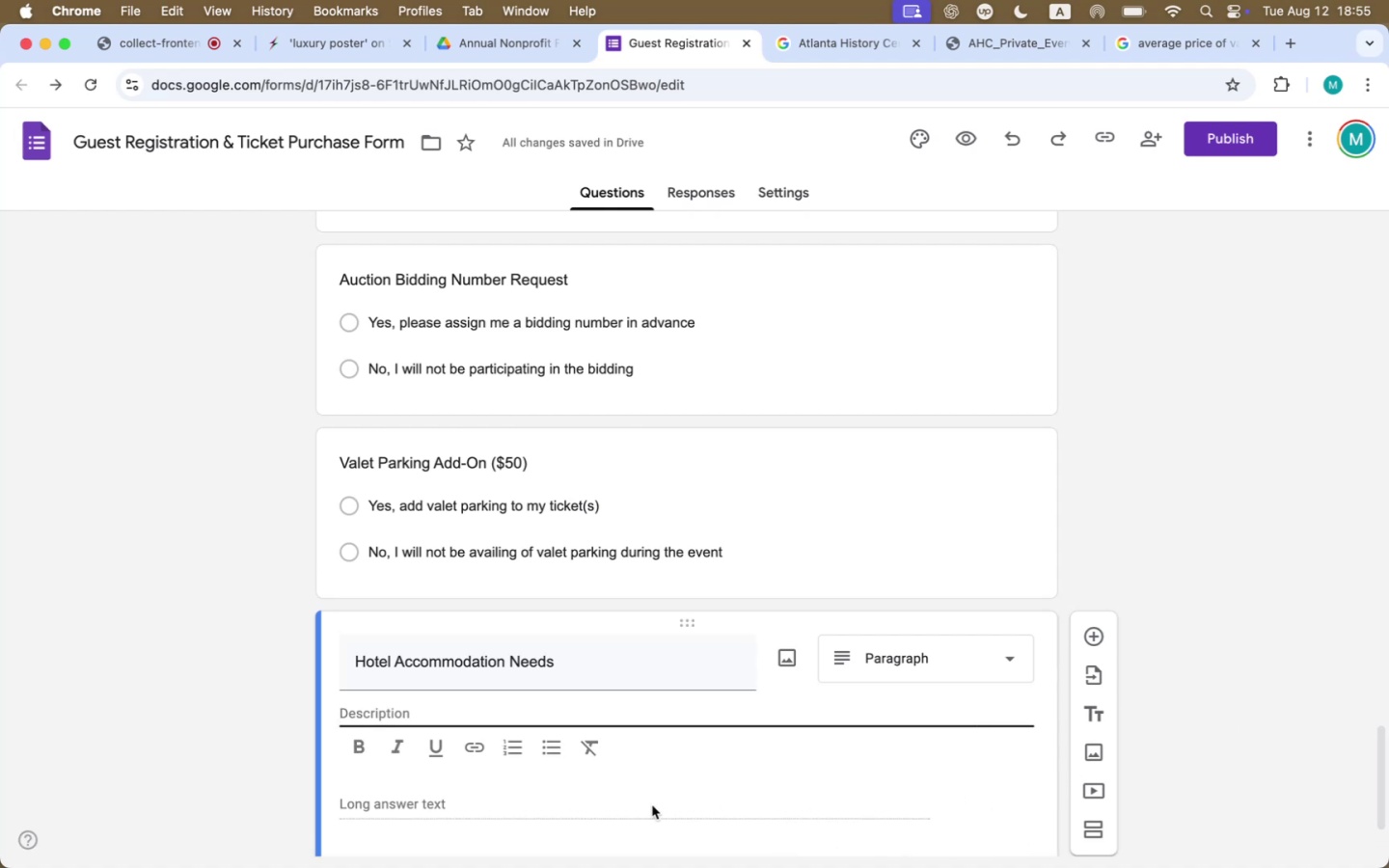 
key(Meta+V)
 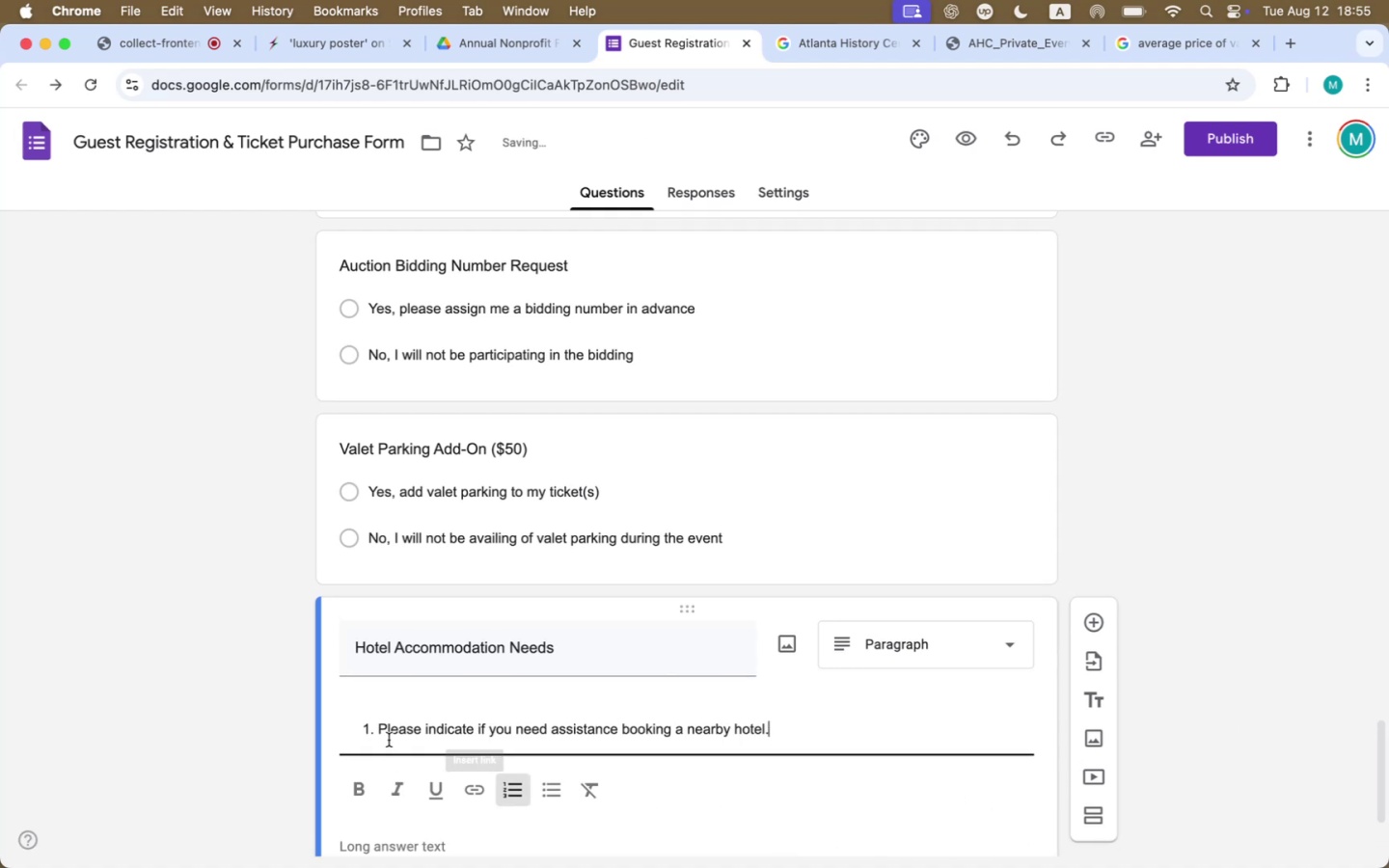 
left_click([384, 726])
 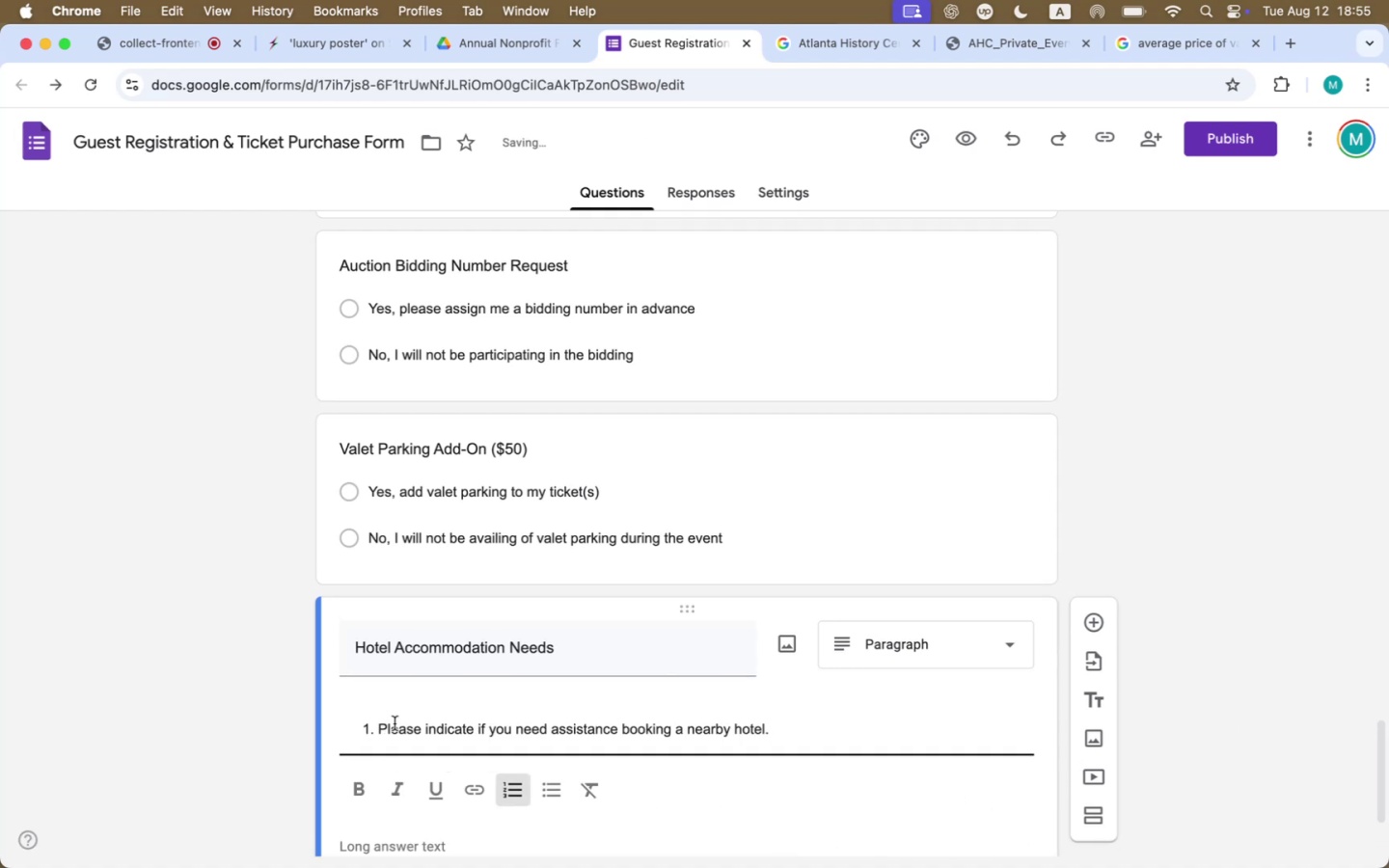 
key(ArrowLeft)
 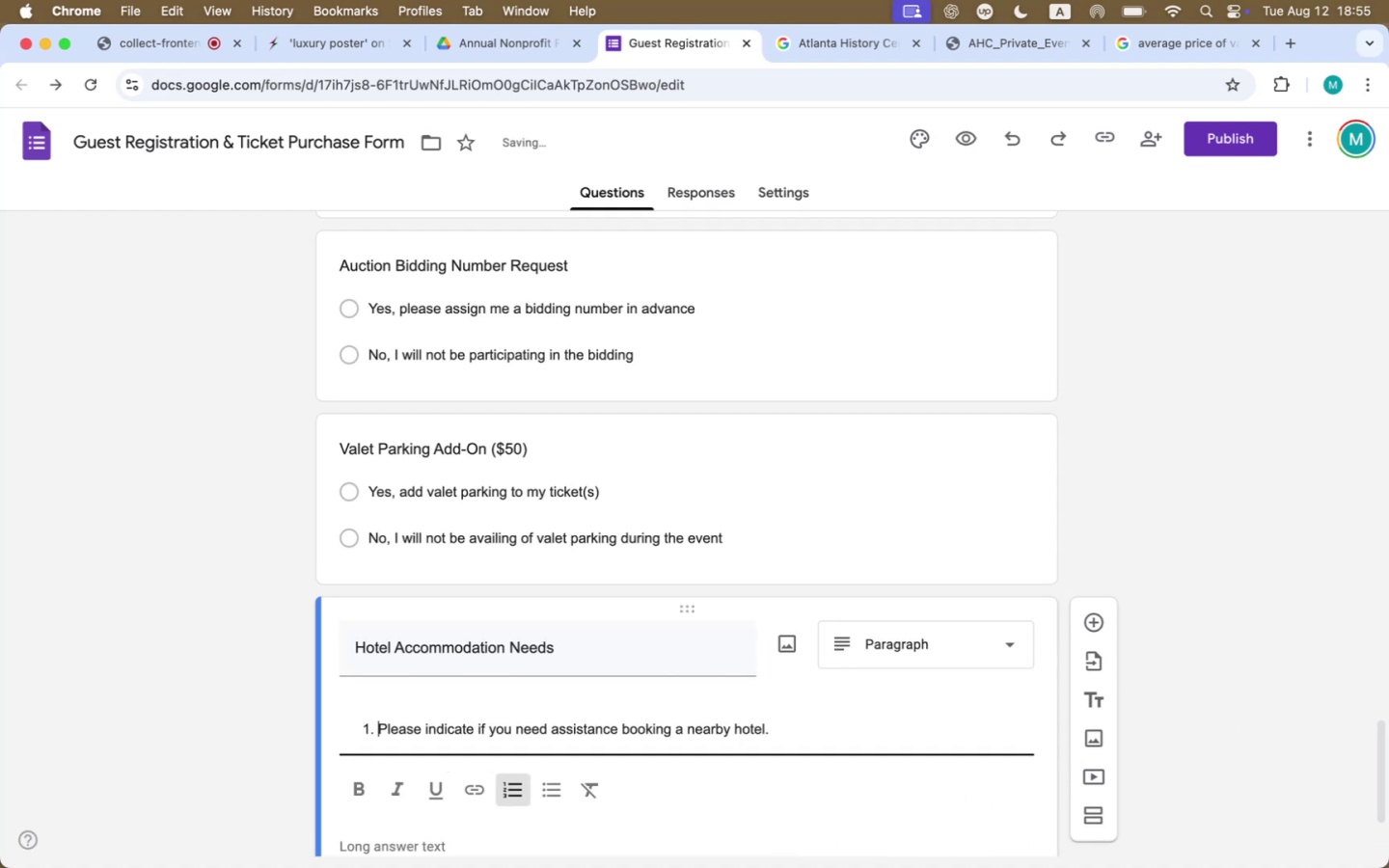 
key(Backspace)
 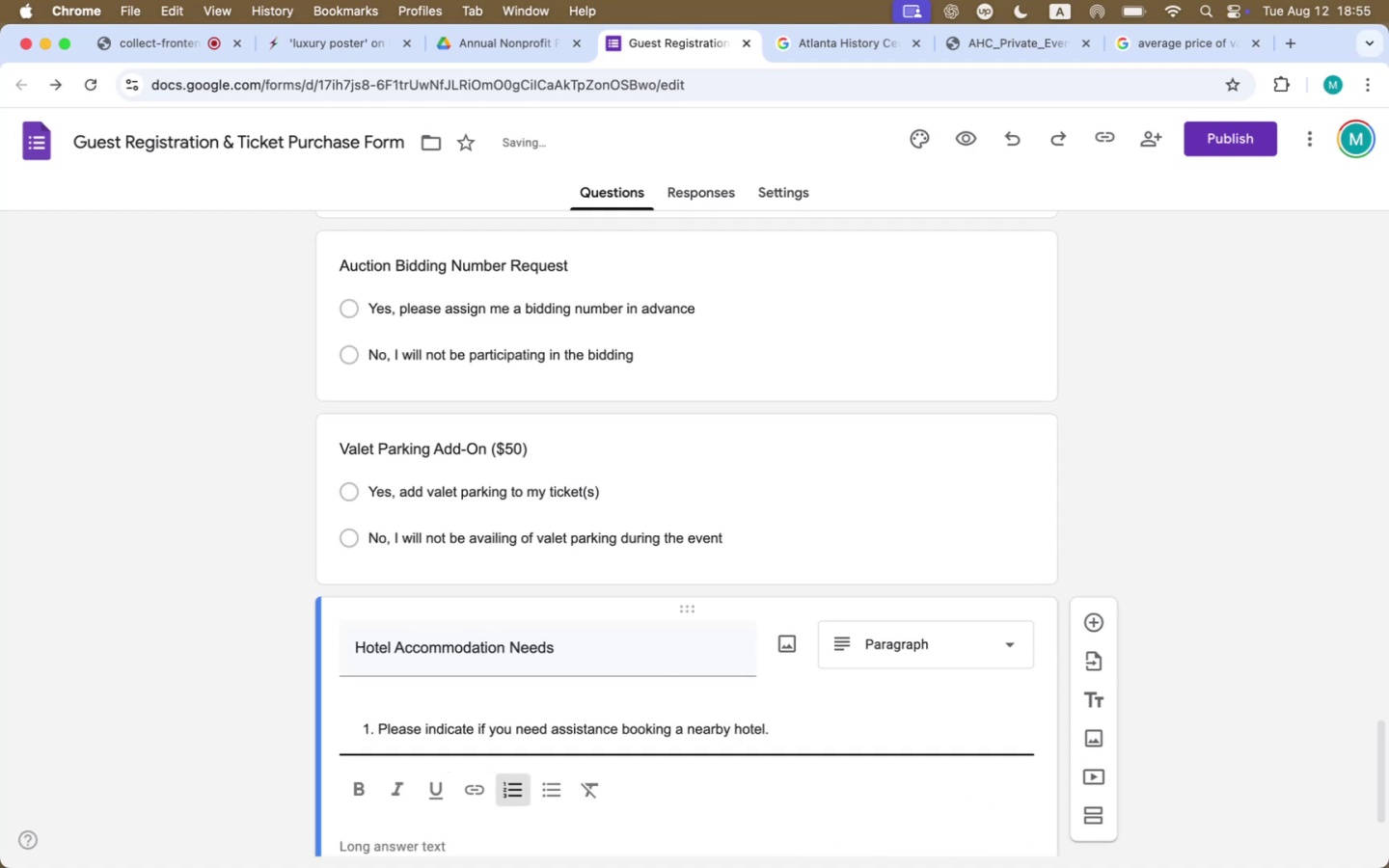 
key(Backspace)
 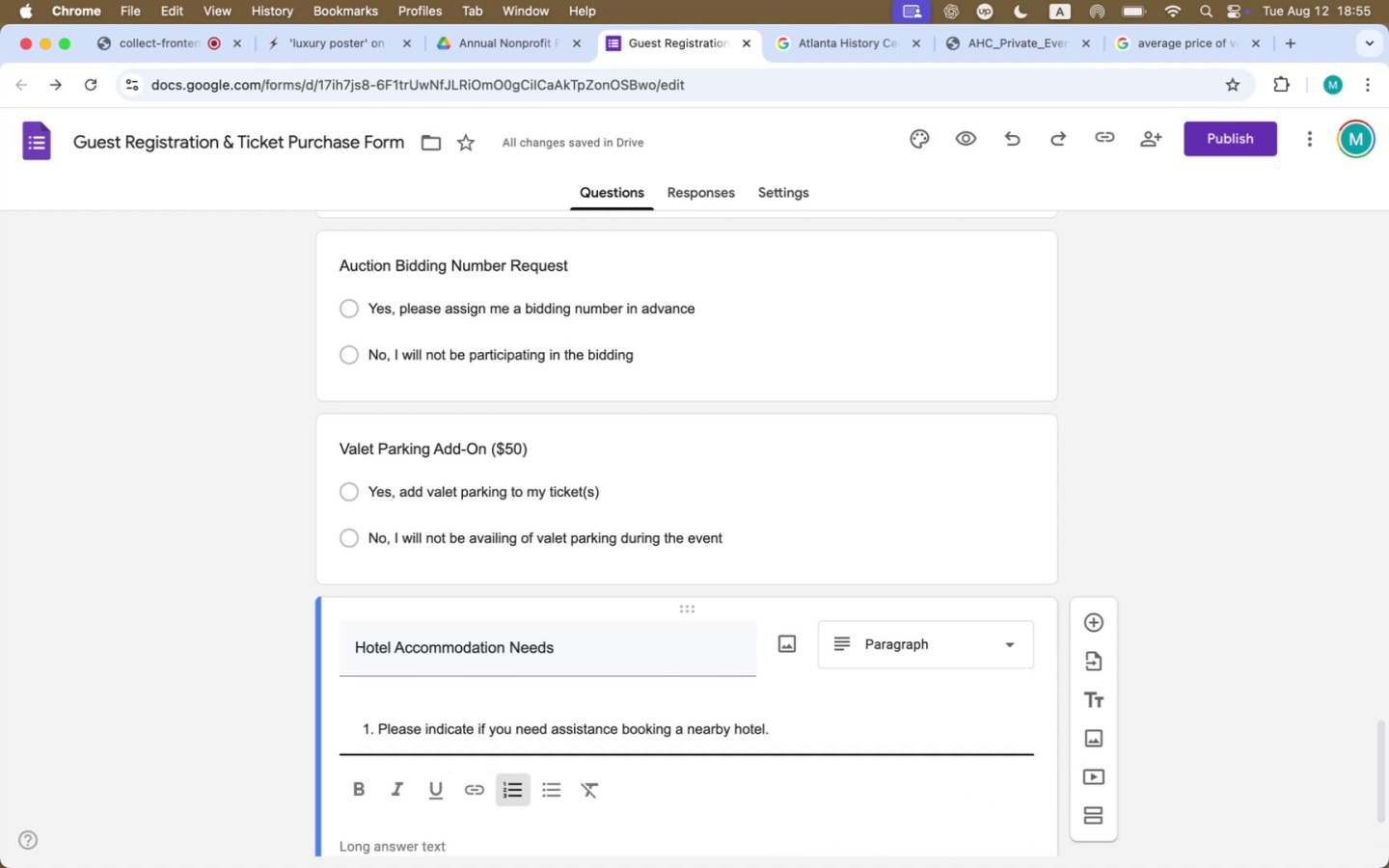 
key(ArrowRight)
 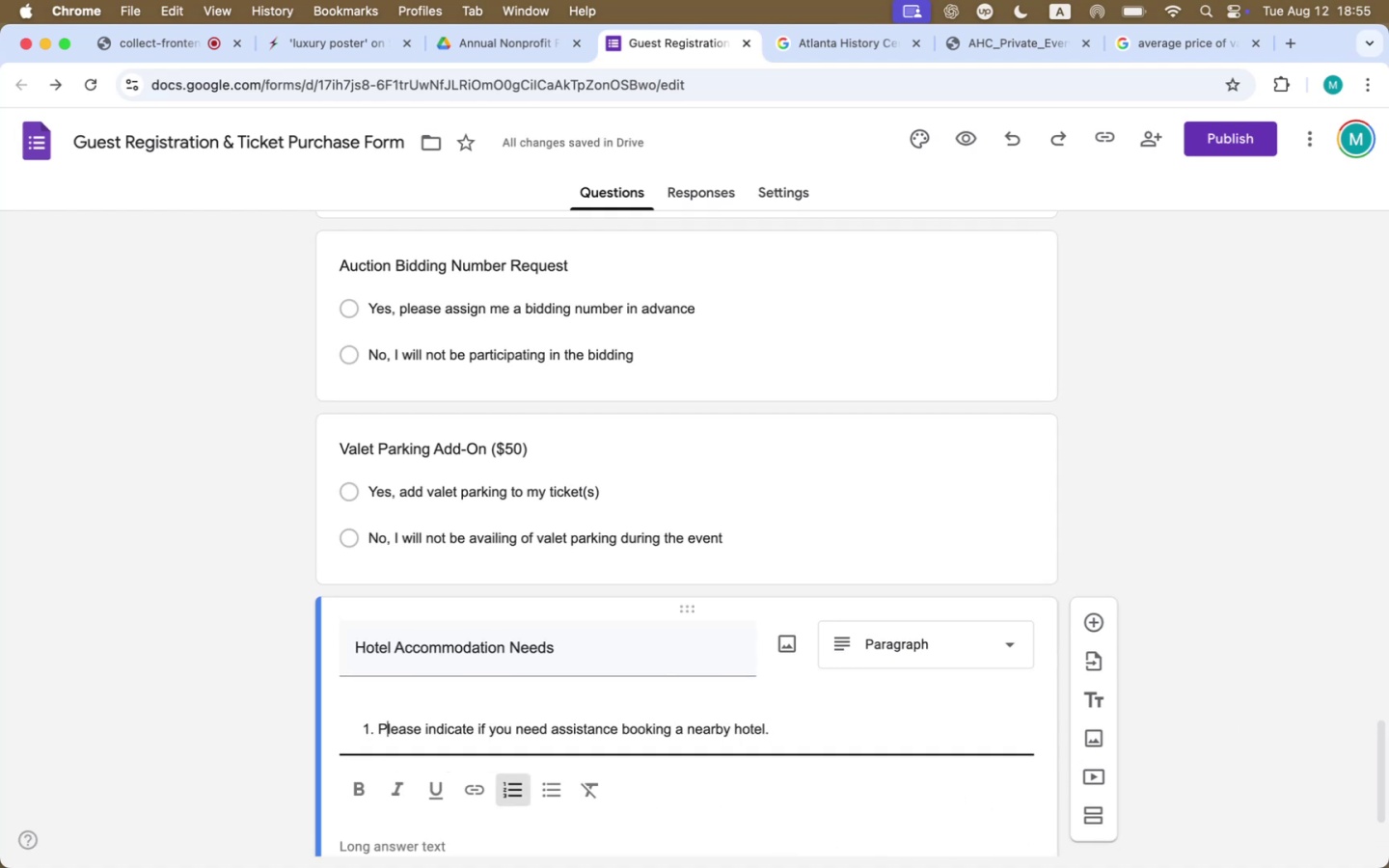 
key(ArrowLeft)
 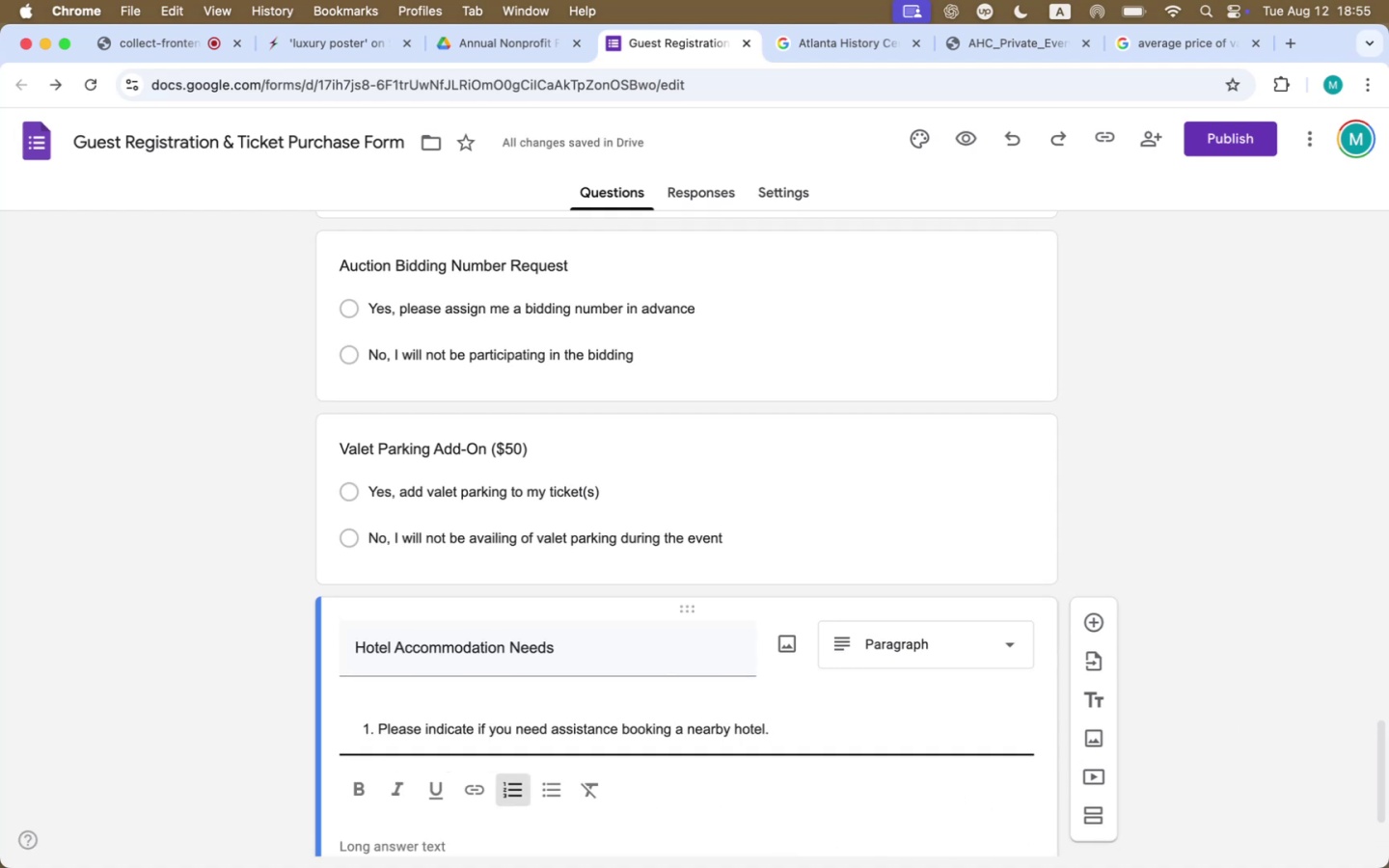 
key(Backspace)
 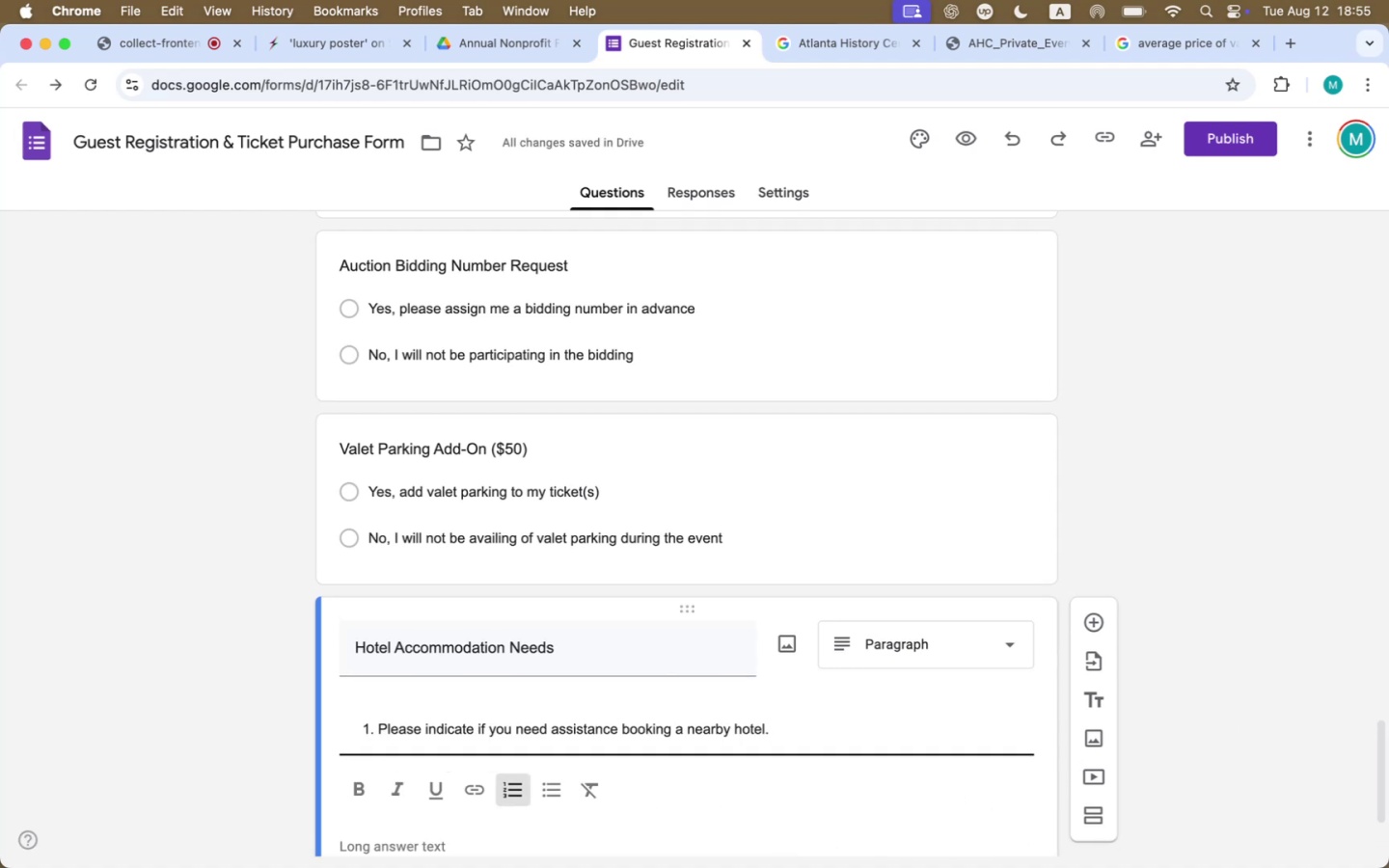 
key(Backspace)
 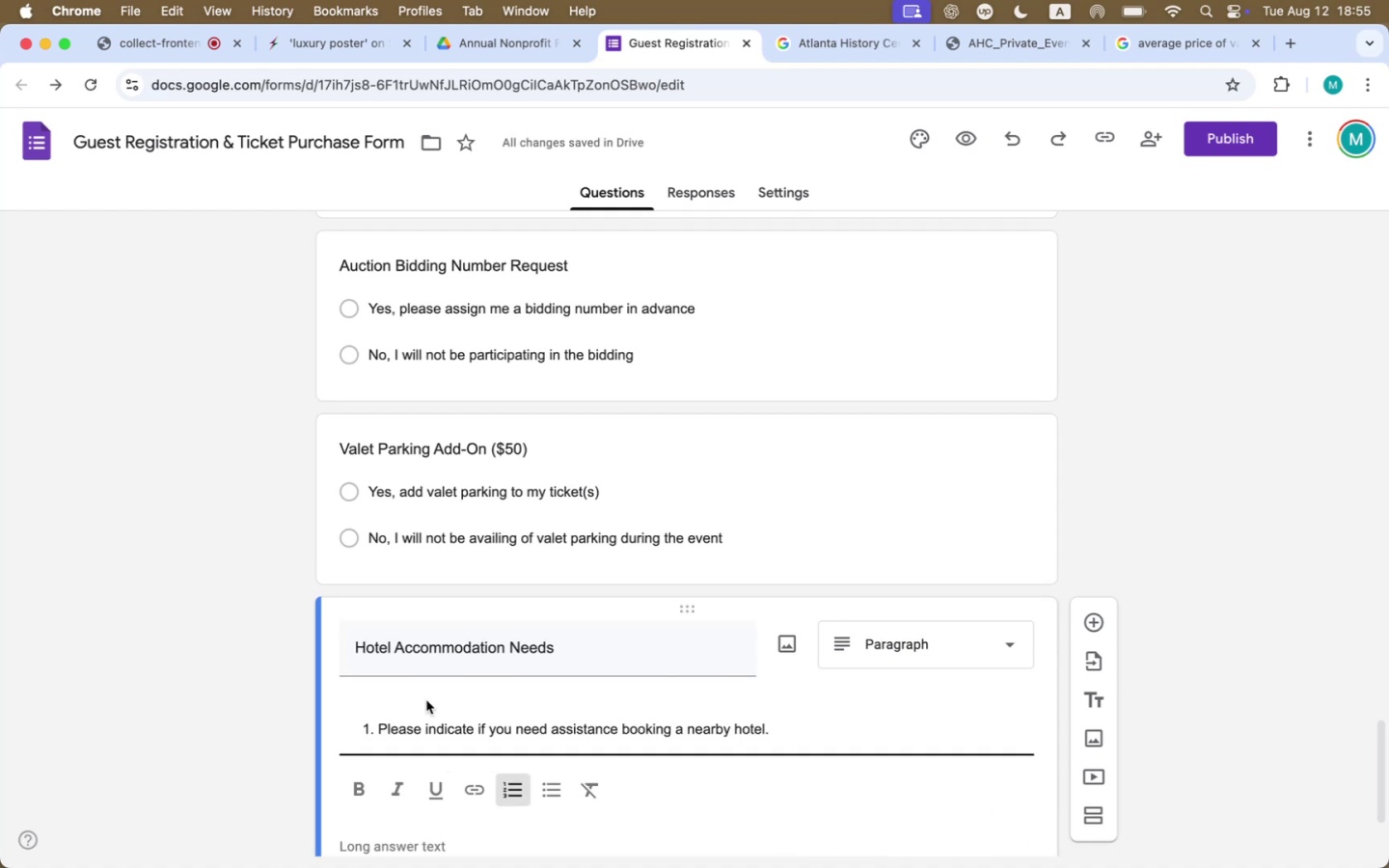 
left_click([427, 695])
 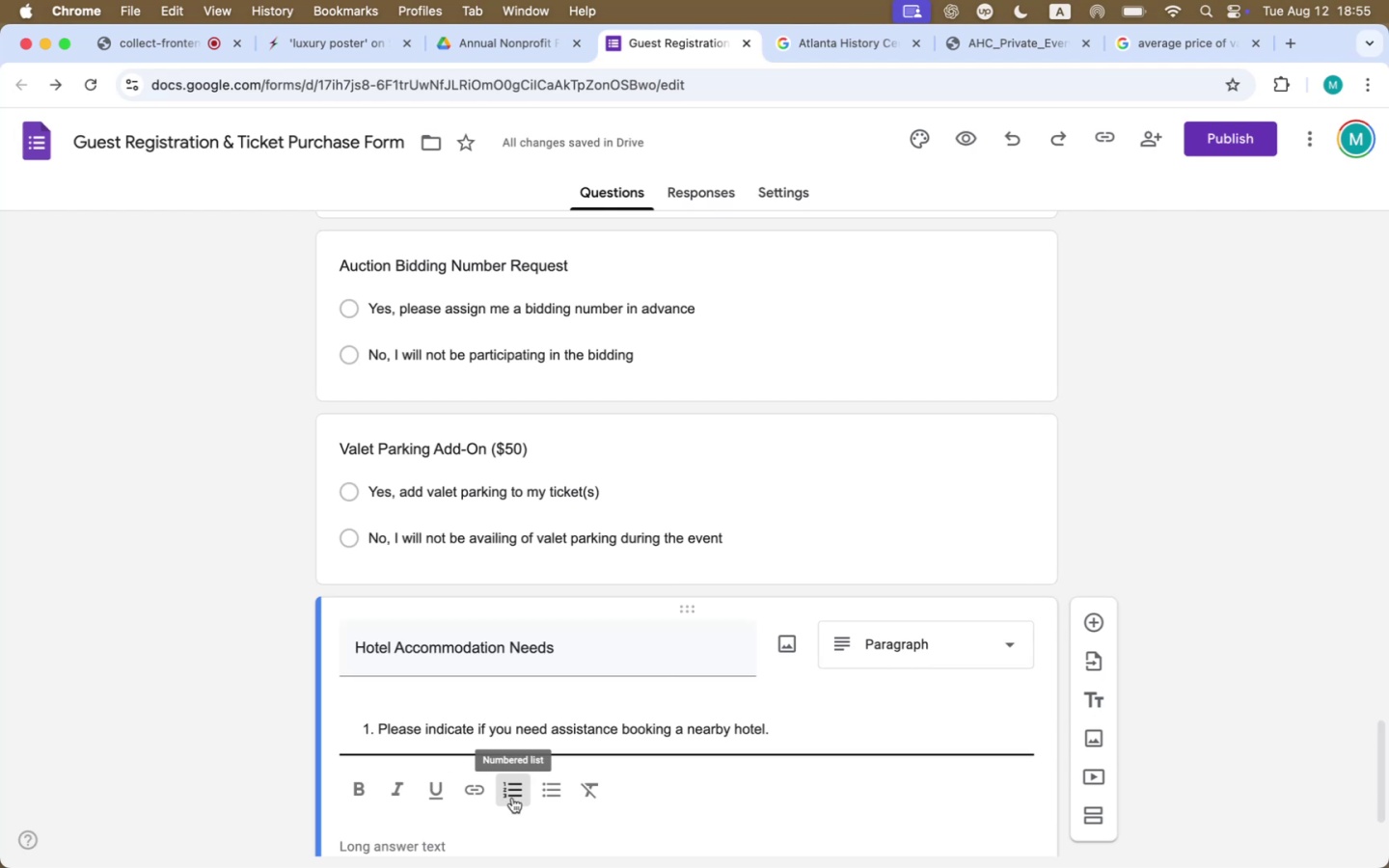 
left_click([513, 798])
 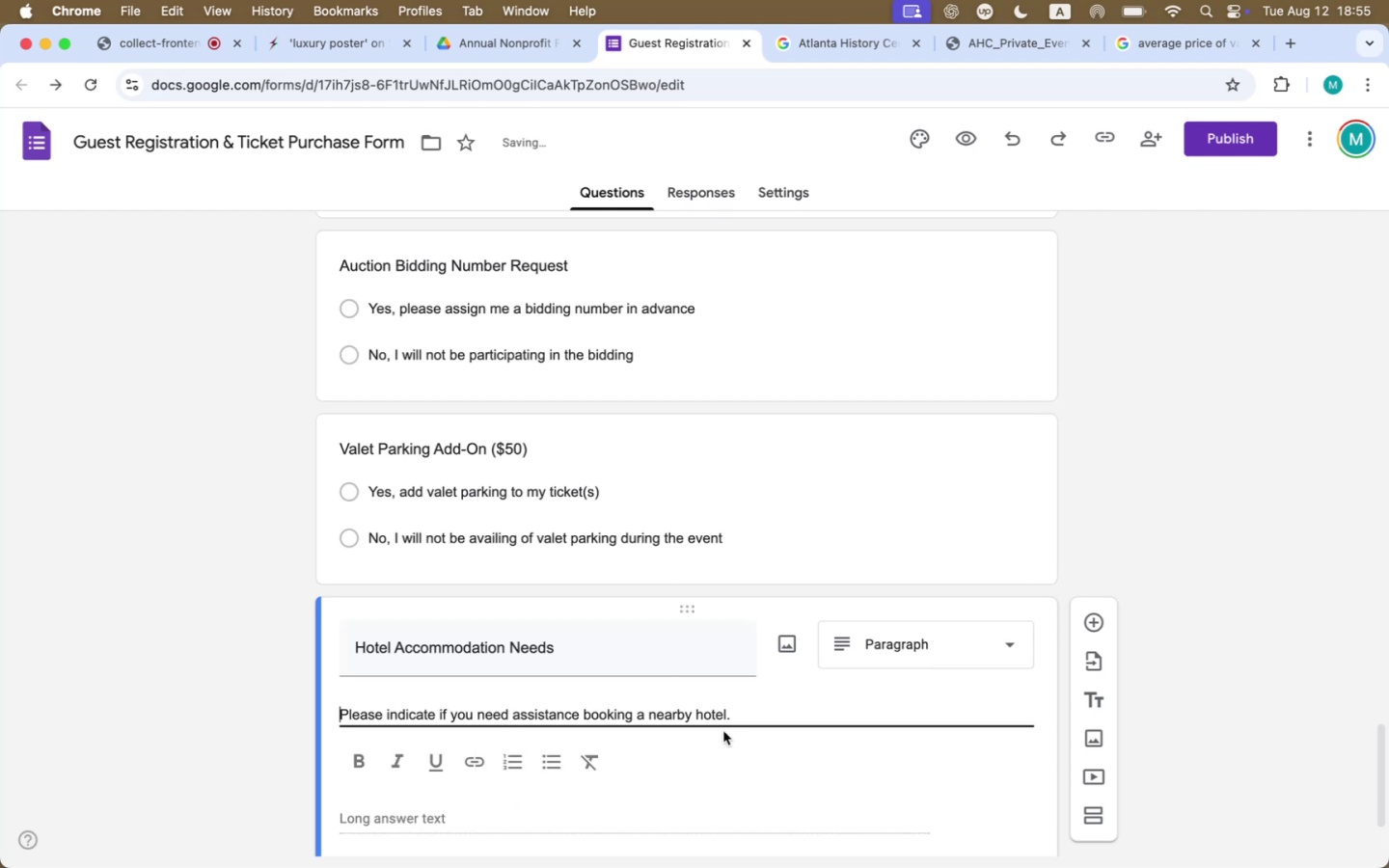 
left_click([737, 723])
 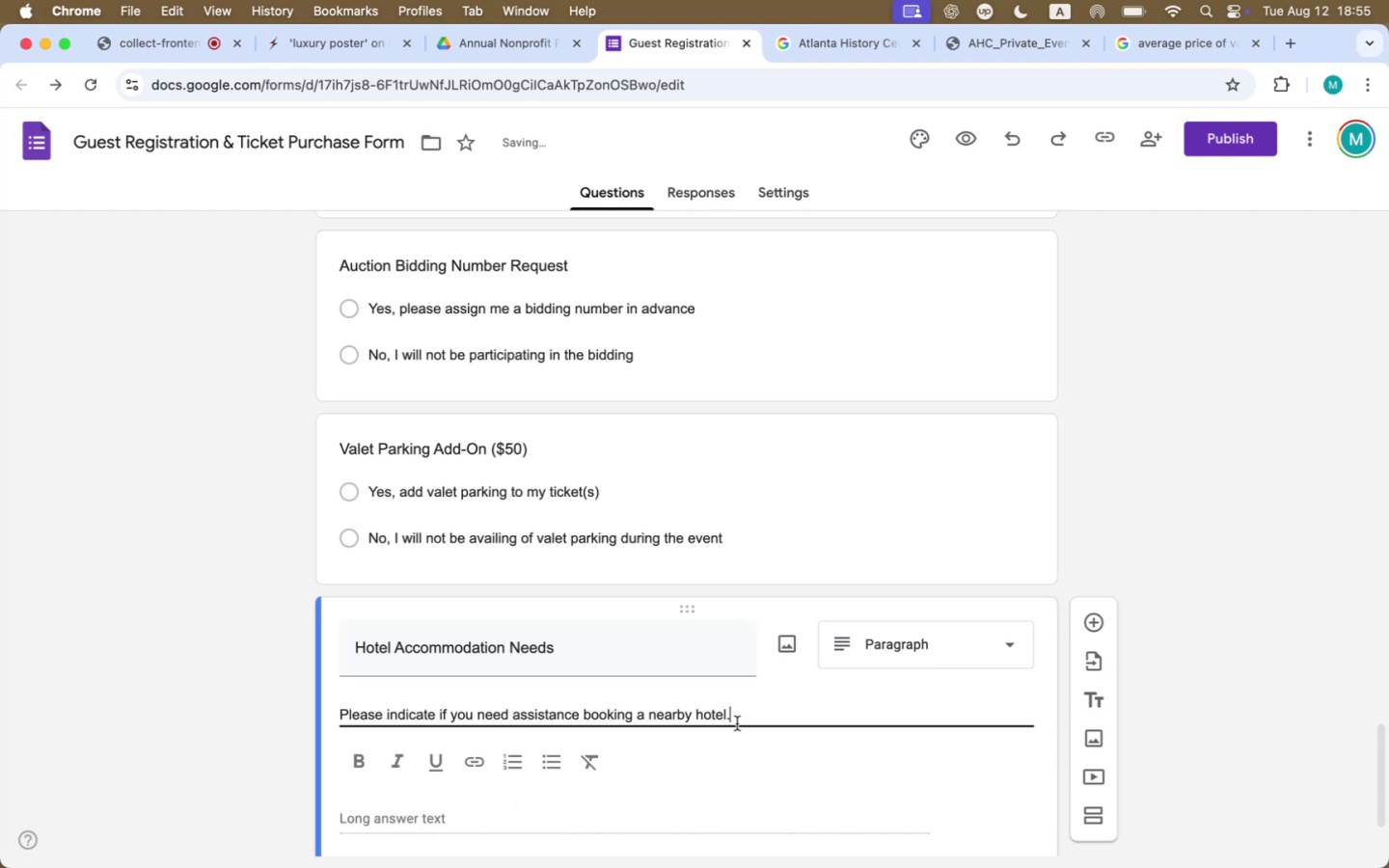 
key(Space)
 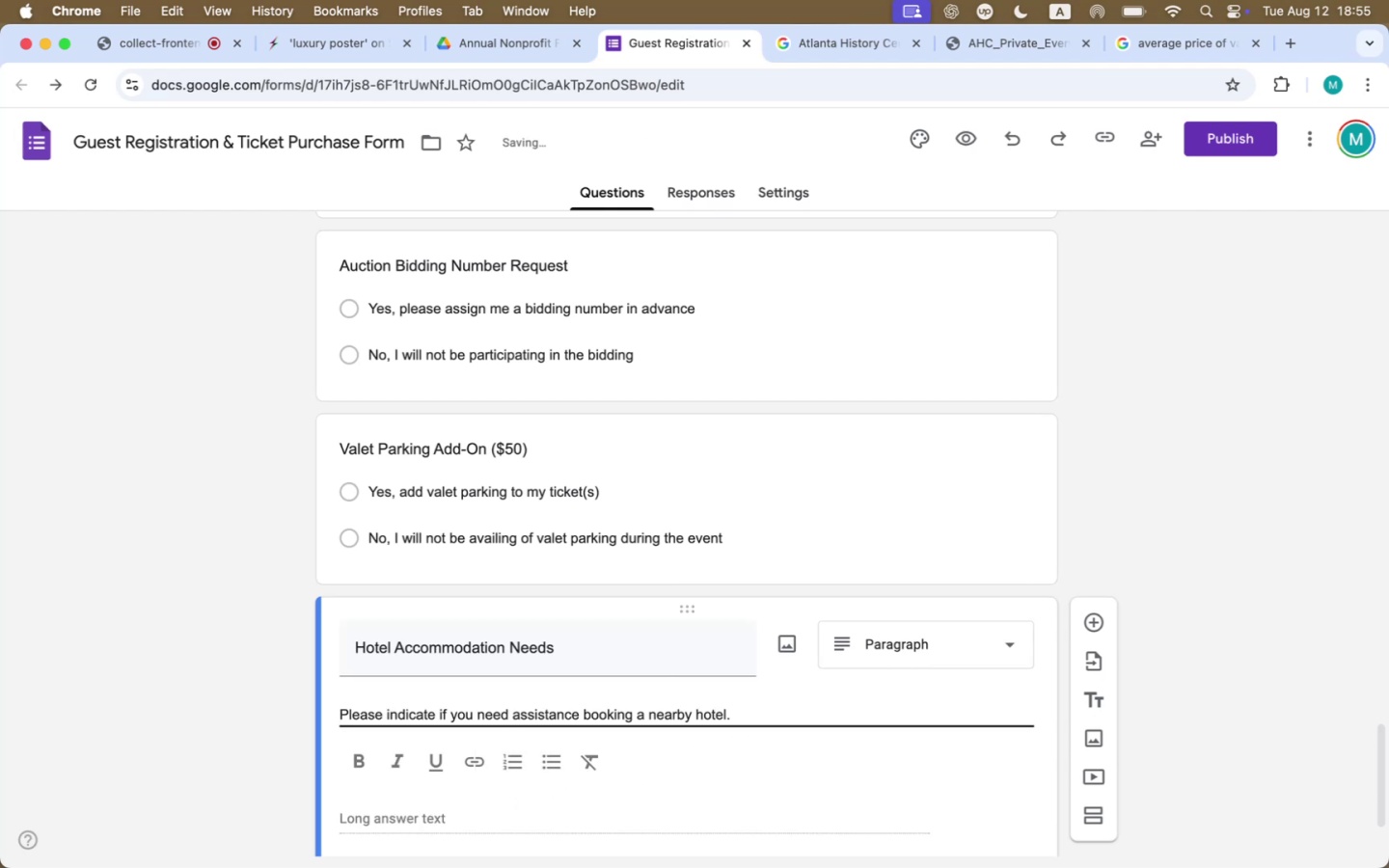 
left_click([564, 714])
 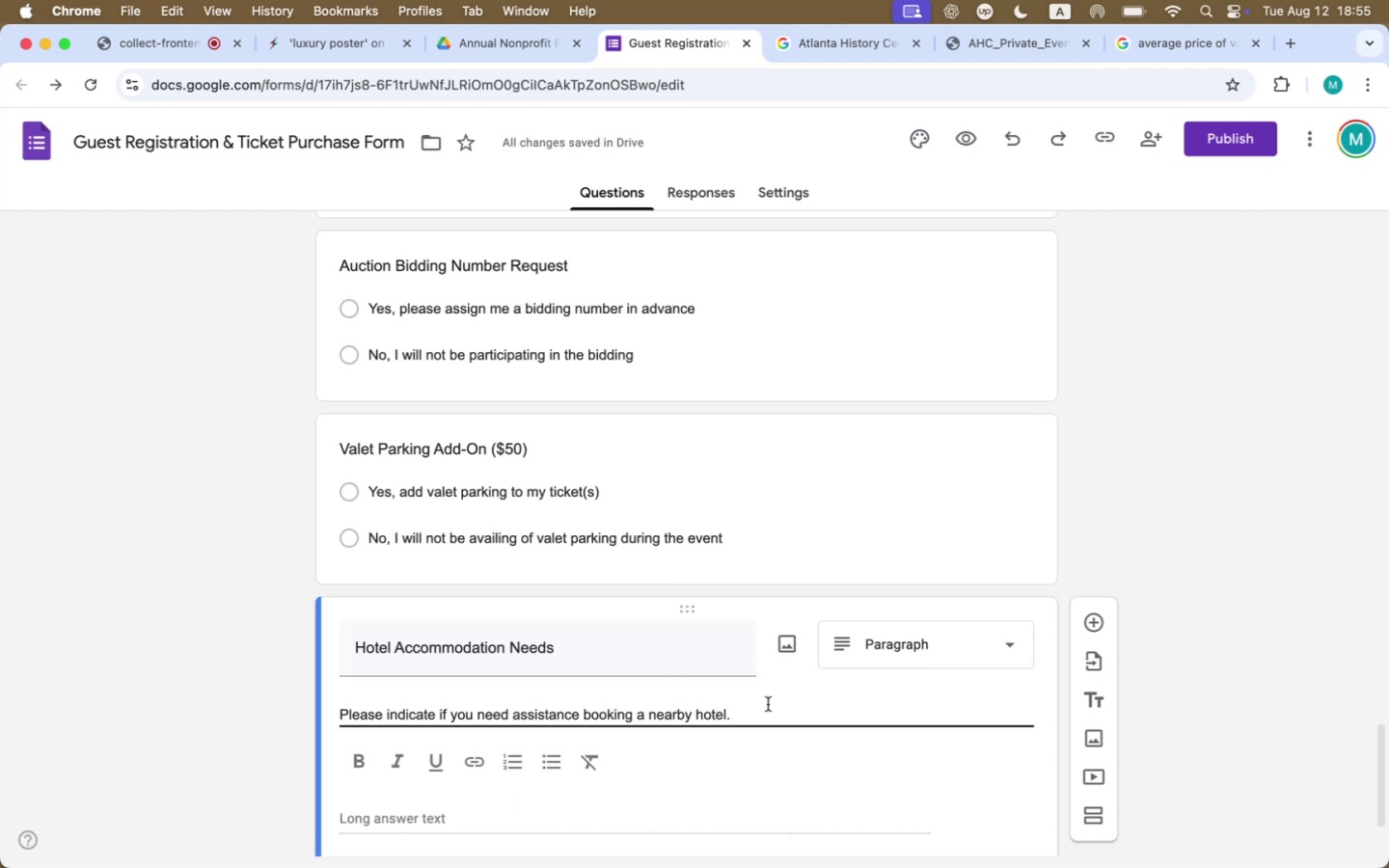 
left_click([768, 704])
 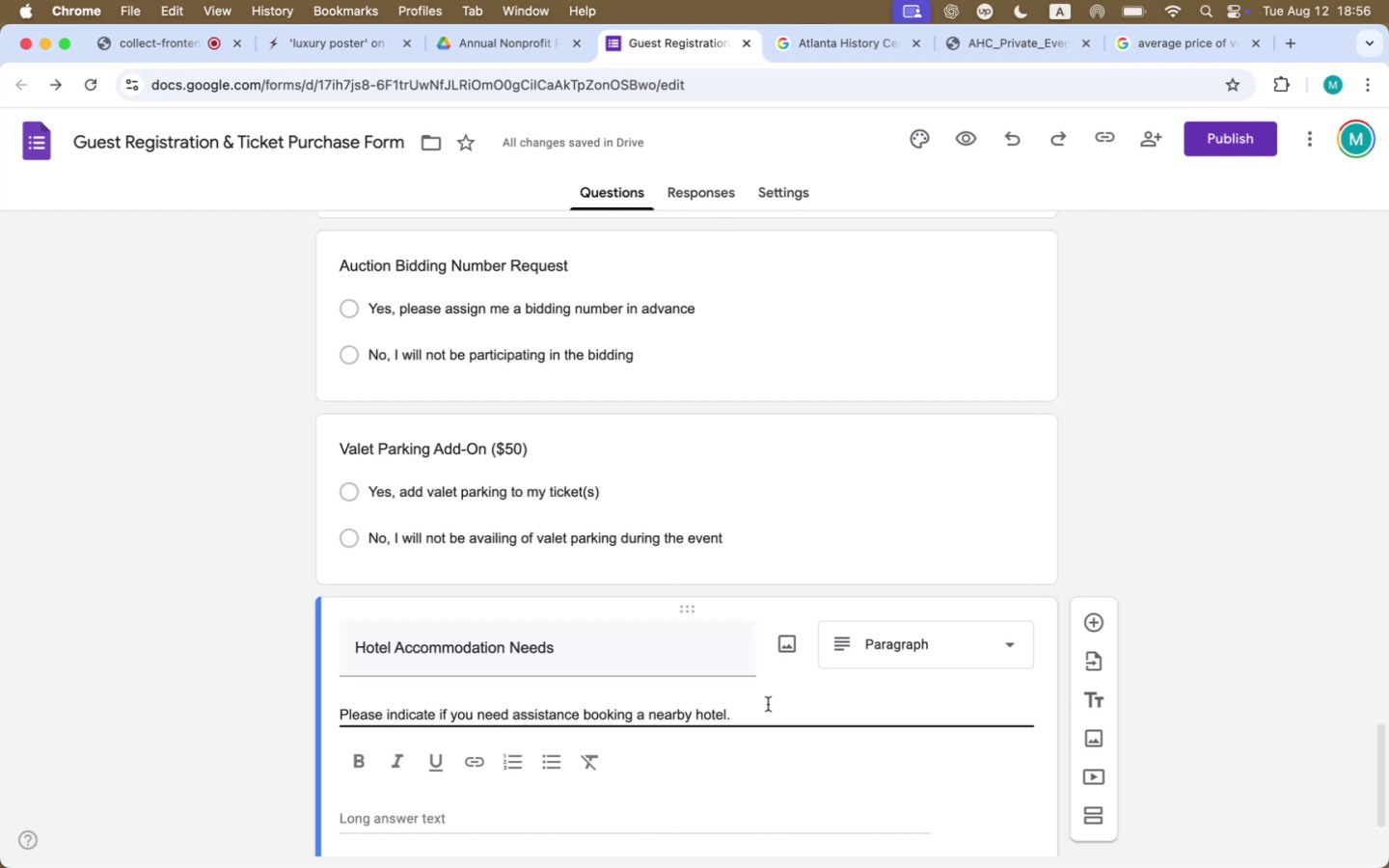 
wait(10.97)
 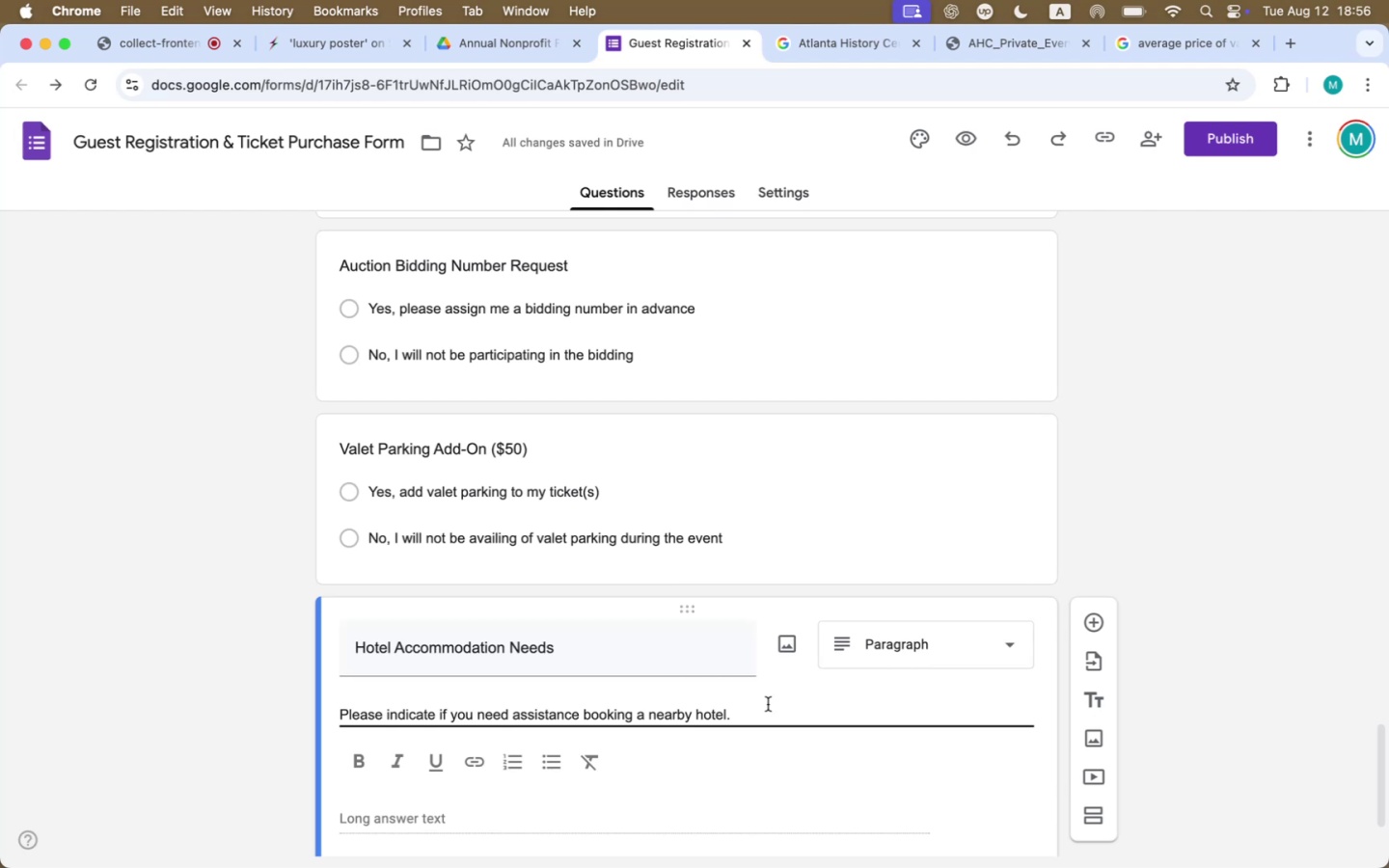 
double_click([683, 723])
 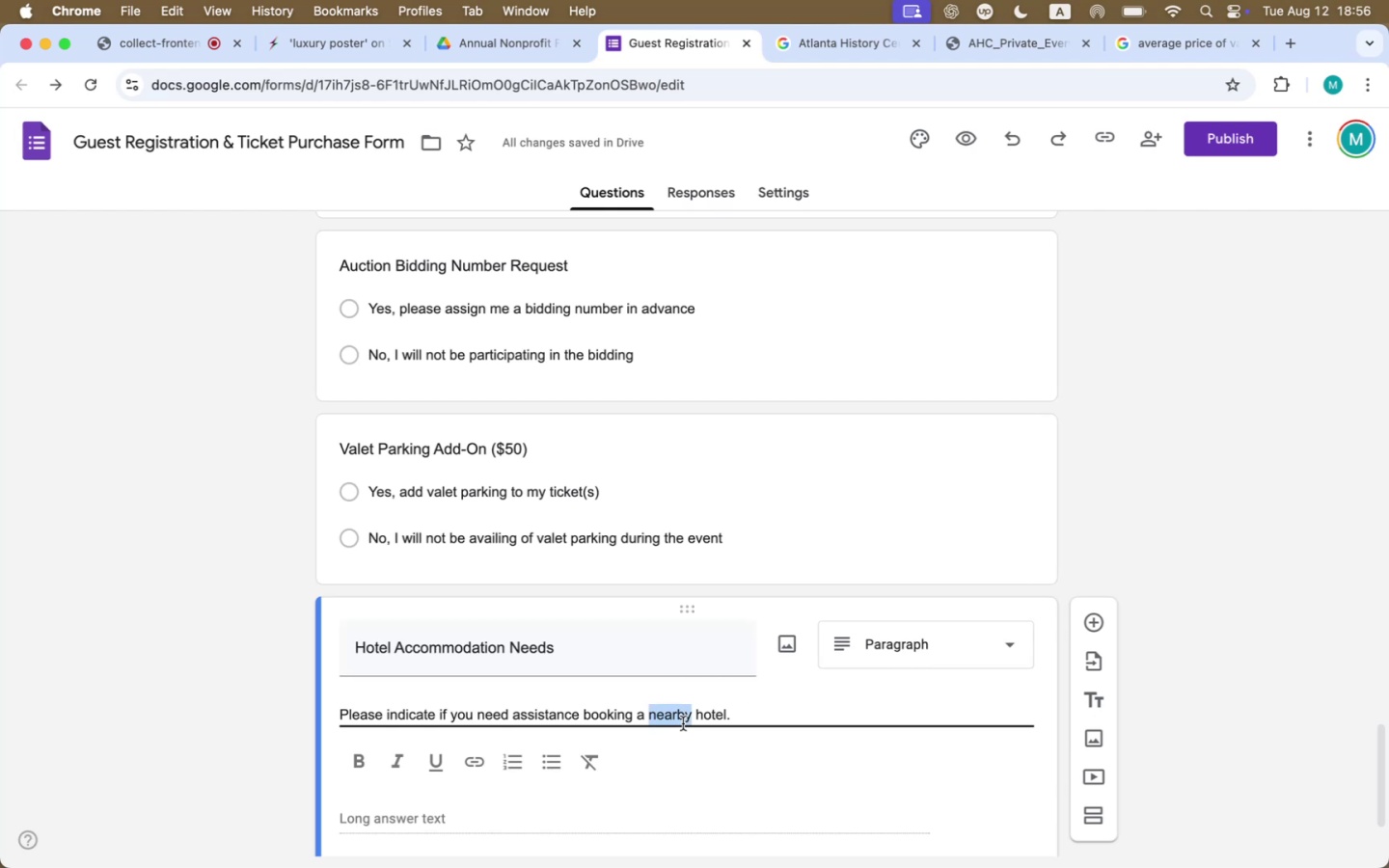 
triple_click([683, 723])
 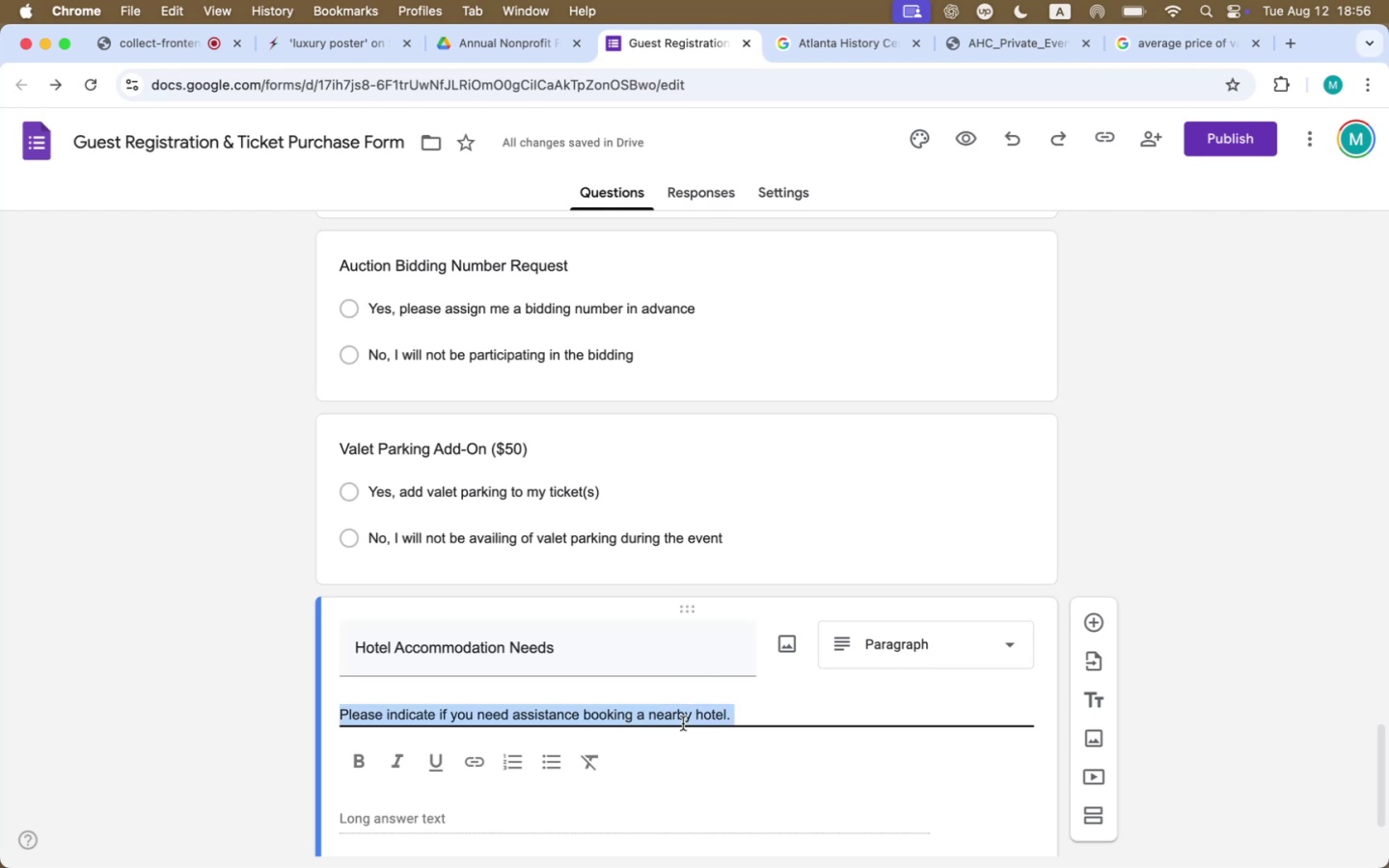 
type(Please tick the check box if you need assistance in booking a nearby hotel .)
key(Backspace)
key(Backspace)
type(. A member of our team will get in touch with to)
key(Backspace)
key(Backspace)
type(you to discuss you )
key(Backspace)
type(r hotel preferences and finalize your bookong)
key(Backspace)
key(Backspace)
type(ing.)
key(Backspace)
key(Backspace)
key(Backspace)
key(Backspace)
key(Backspace)
type(ing.)
 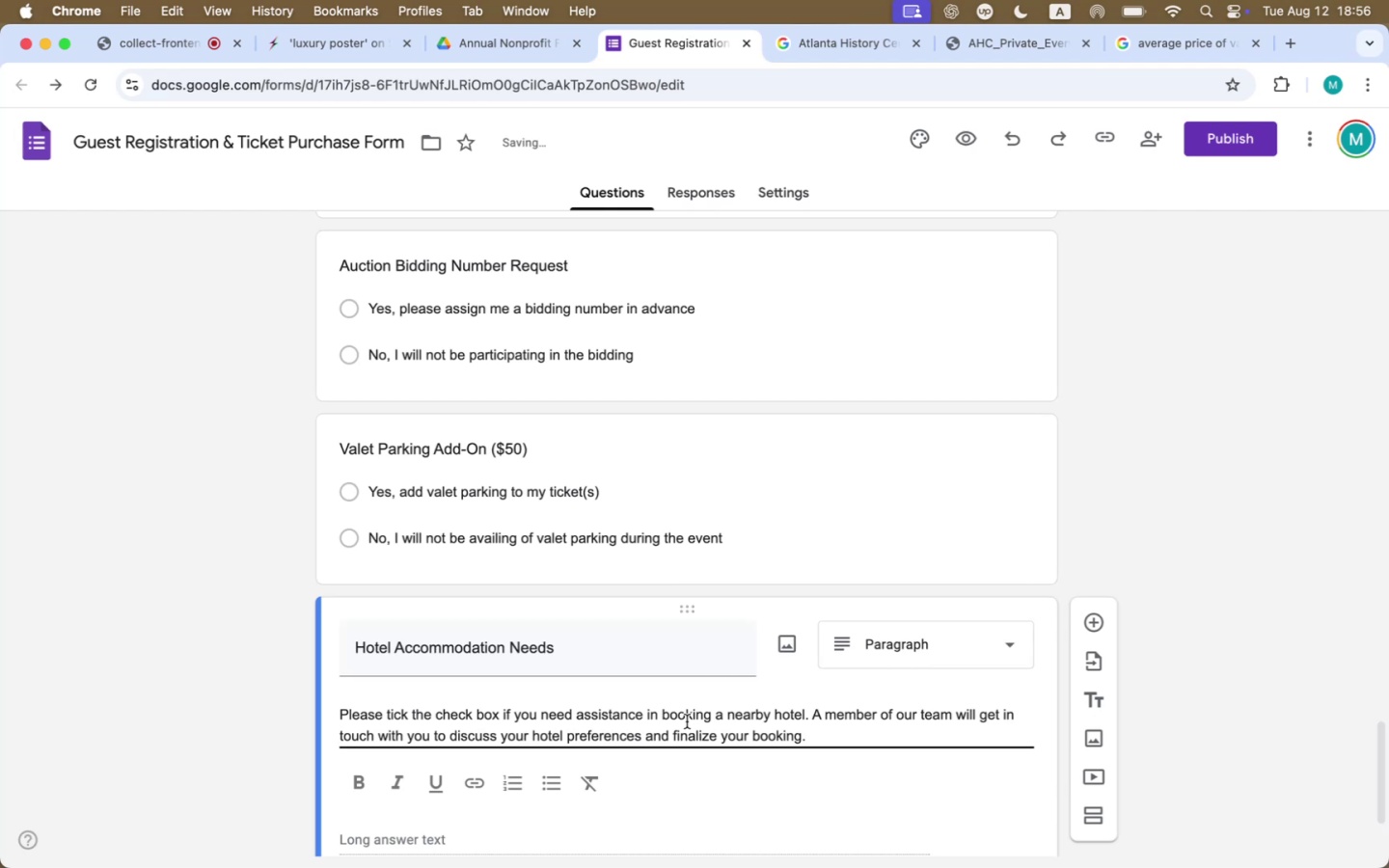 
left_click([880, 634])
 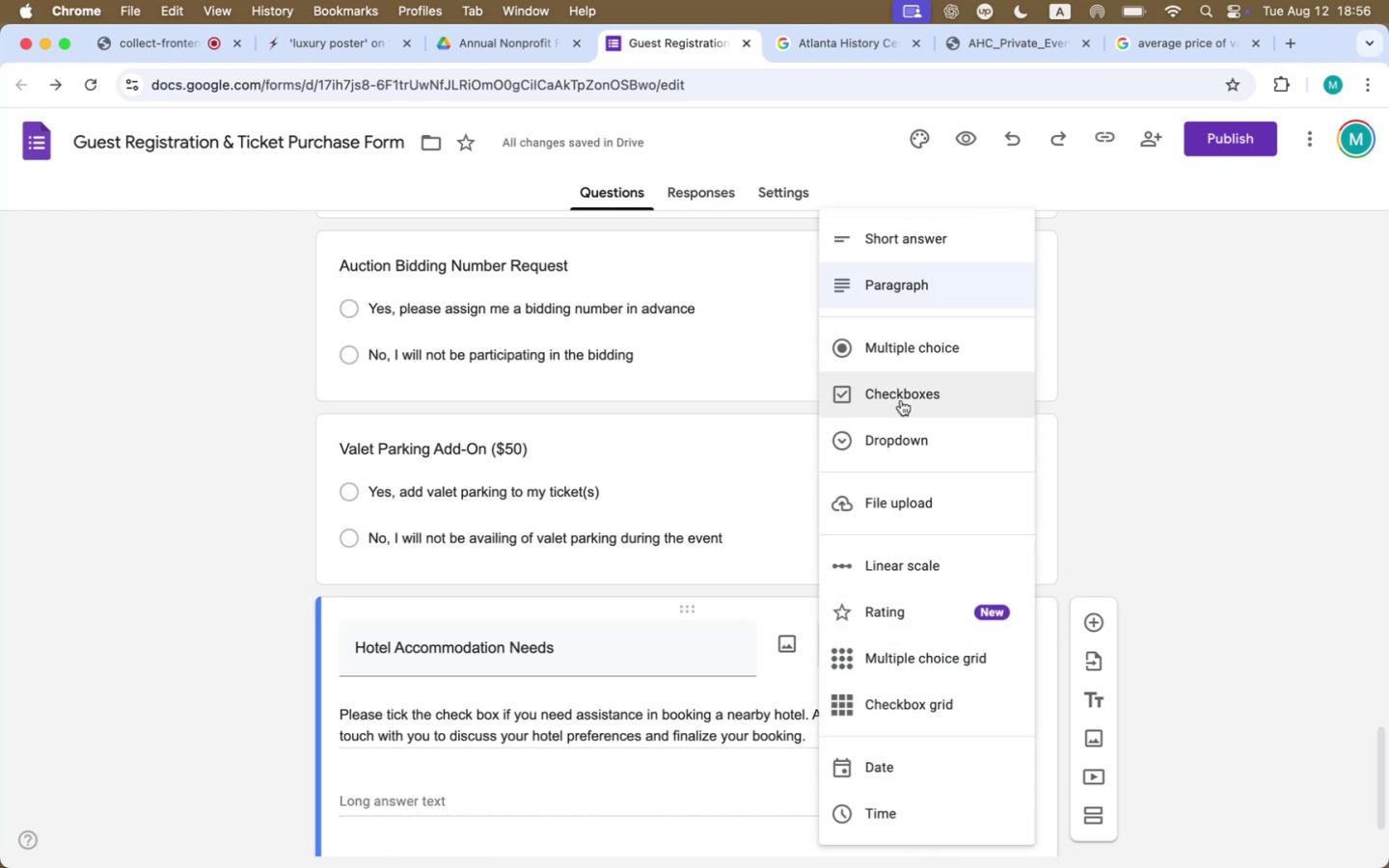 
left_click([901, 400])
 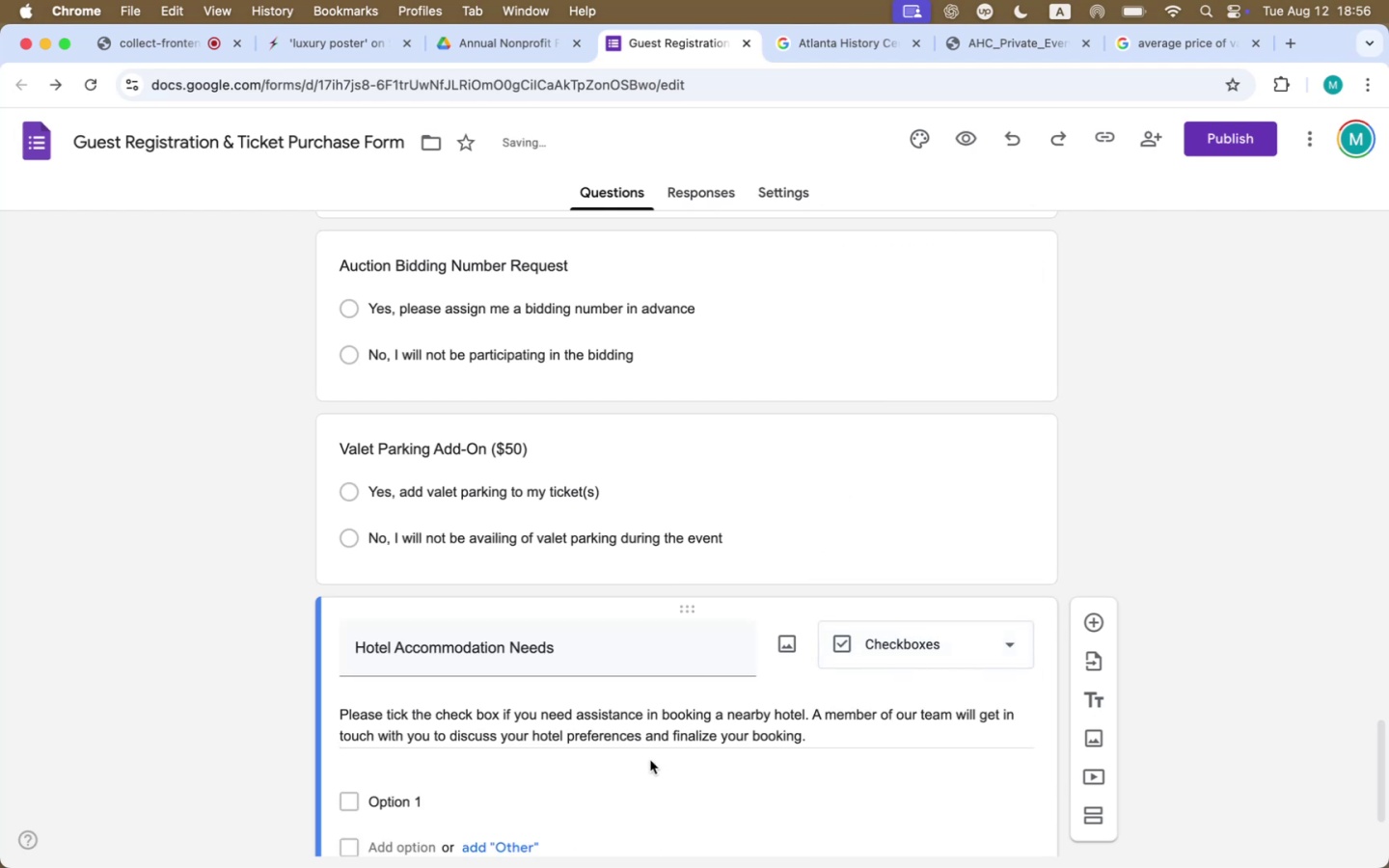 
scroll: coordinate [575, 811], scroll_direction: down, amount: 24.0
 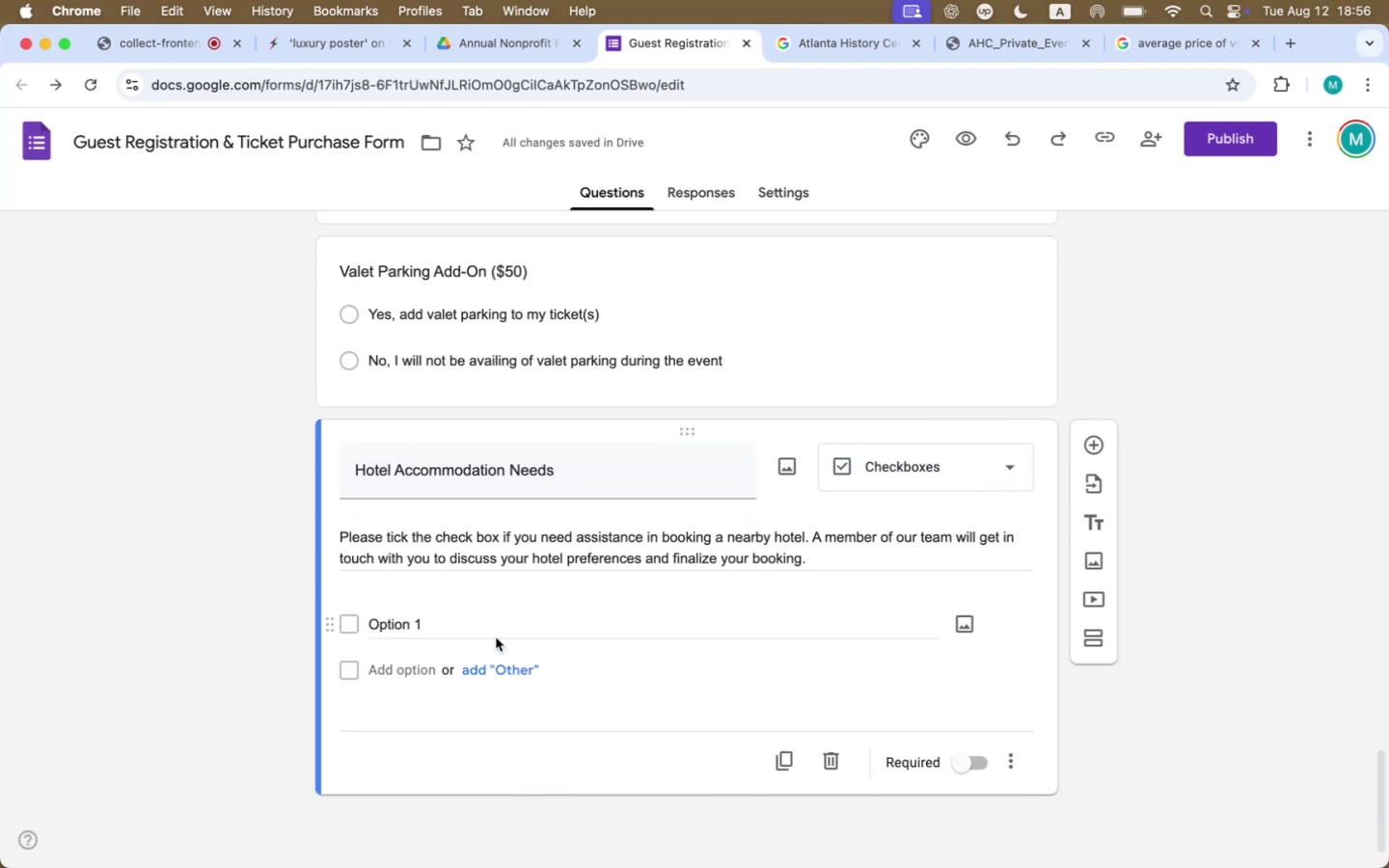 
left_click([495, 619])
 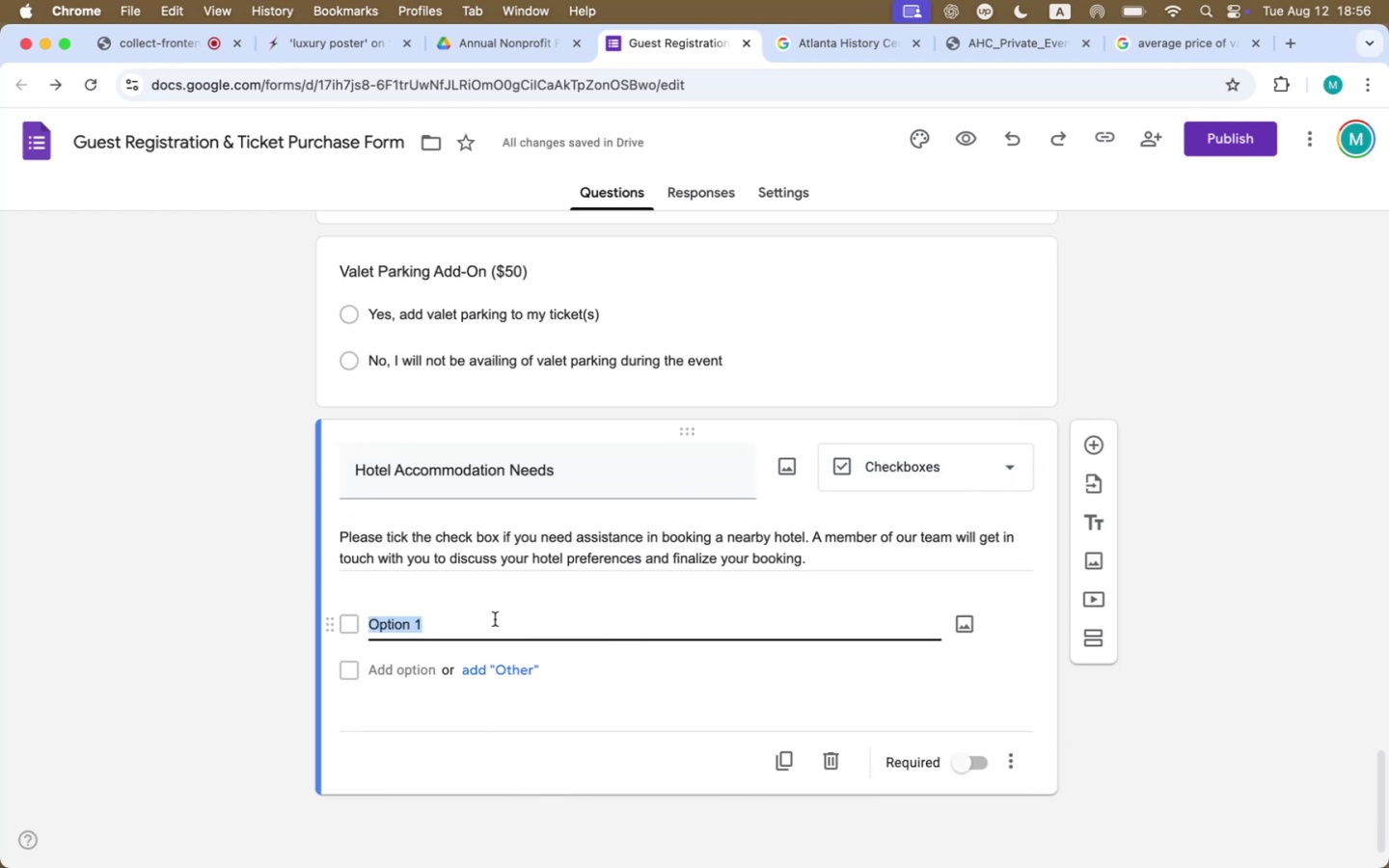 
type(Yes, I need assistance )
 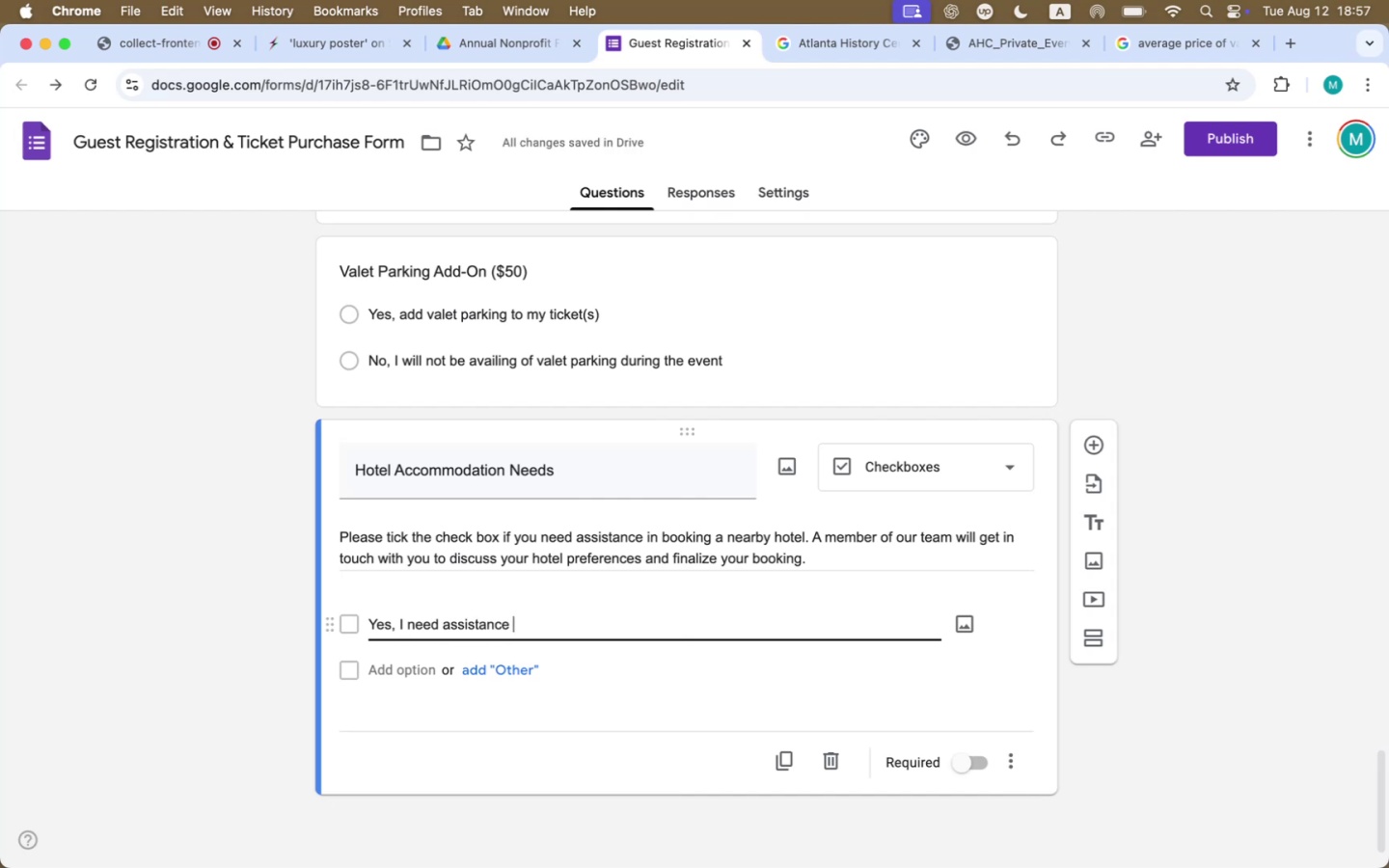 
type(with booking a nearby hotel)
 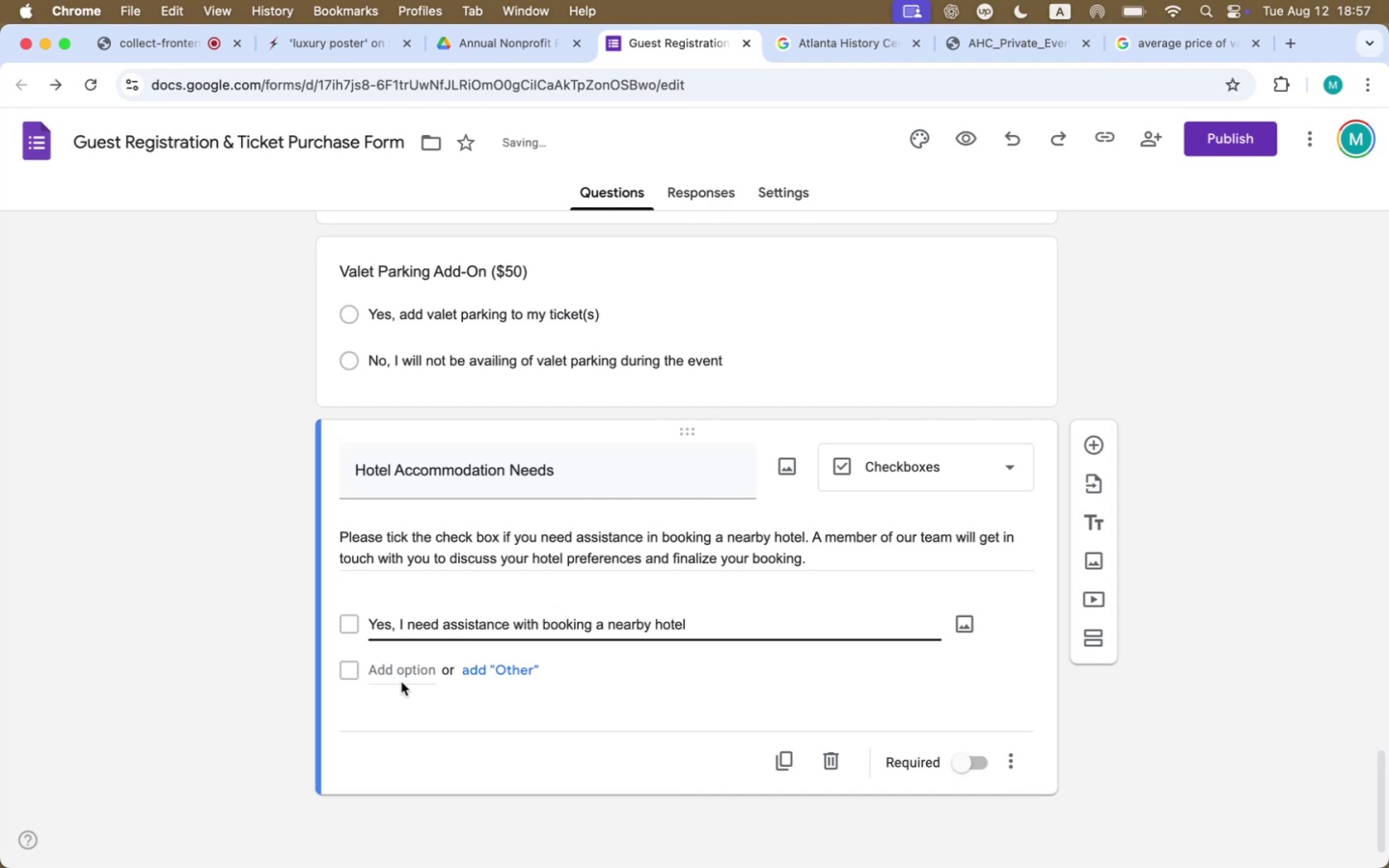 
left_click([398, 677])
 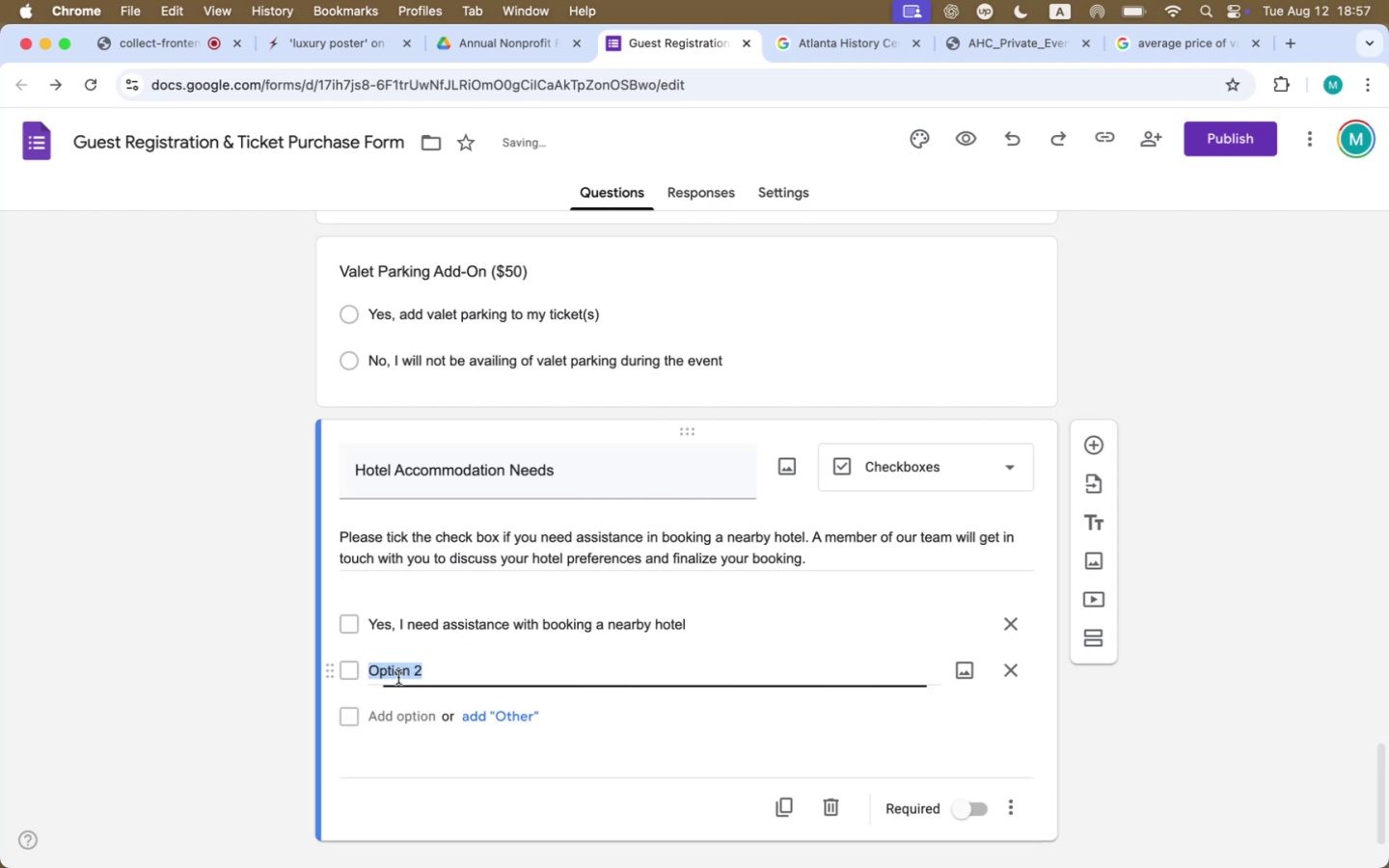 
type(No, I do not need assita)
key(Backspace)
key(Backspace)
type(stance with booking a )
key(Backspace)
key(Backspace)
type(my accommodation.)
key(Backspace)
 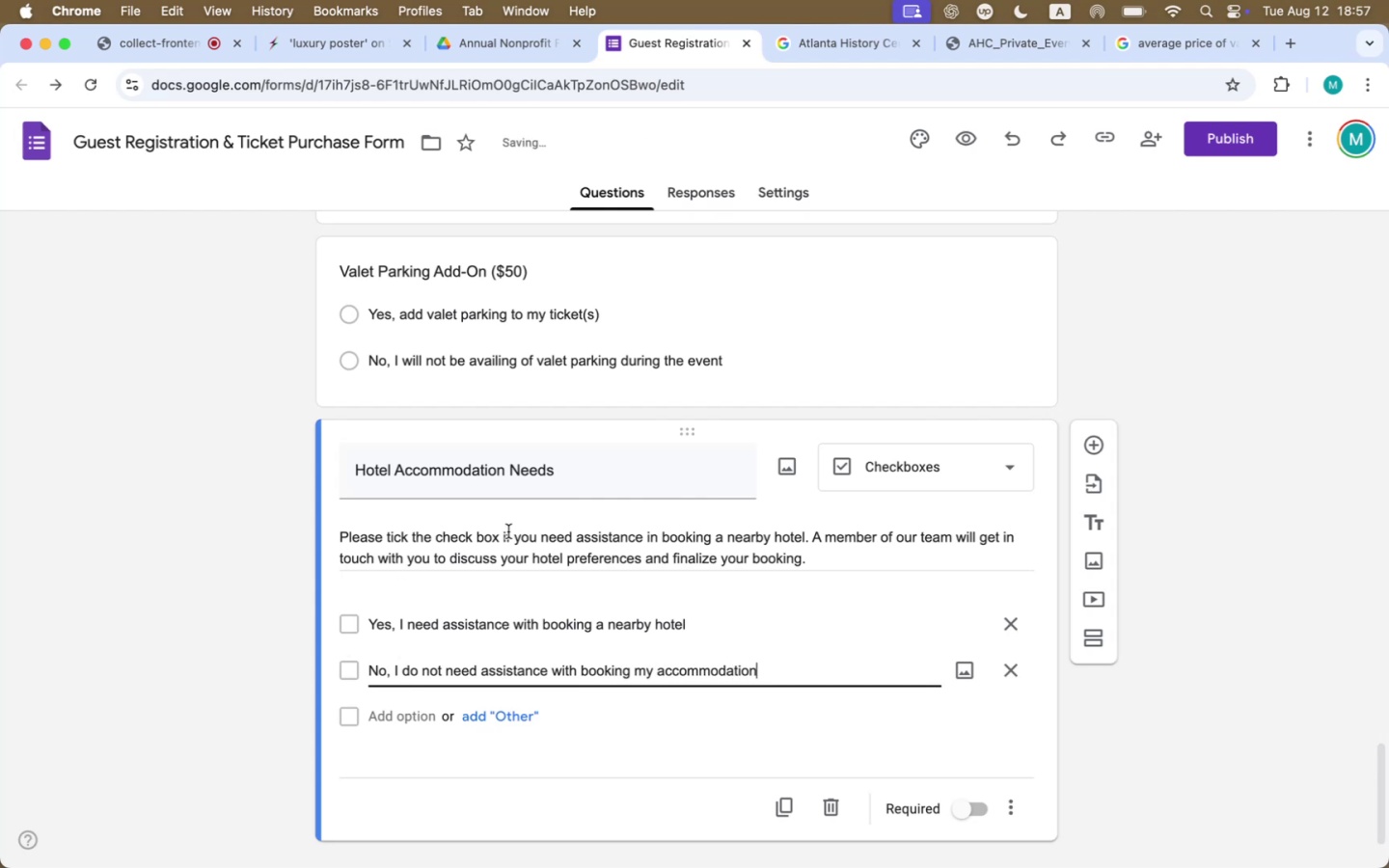 
left_click_drag(start_coordinate=[497, 535], to_coordinate=[397, 535])
 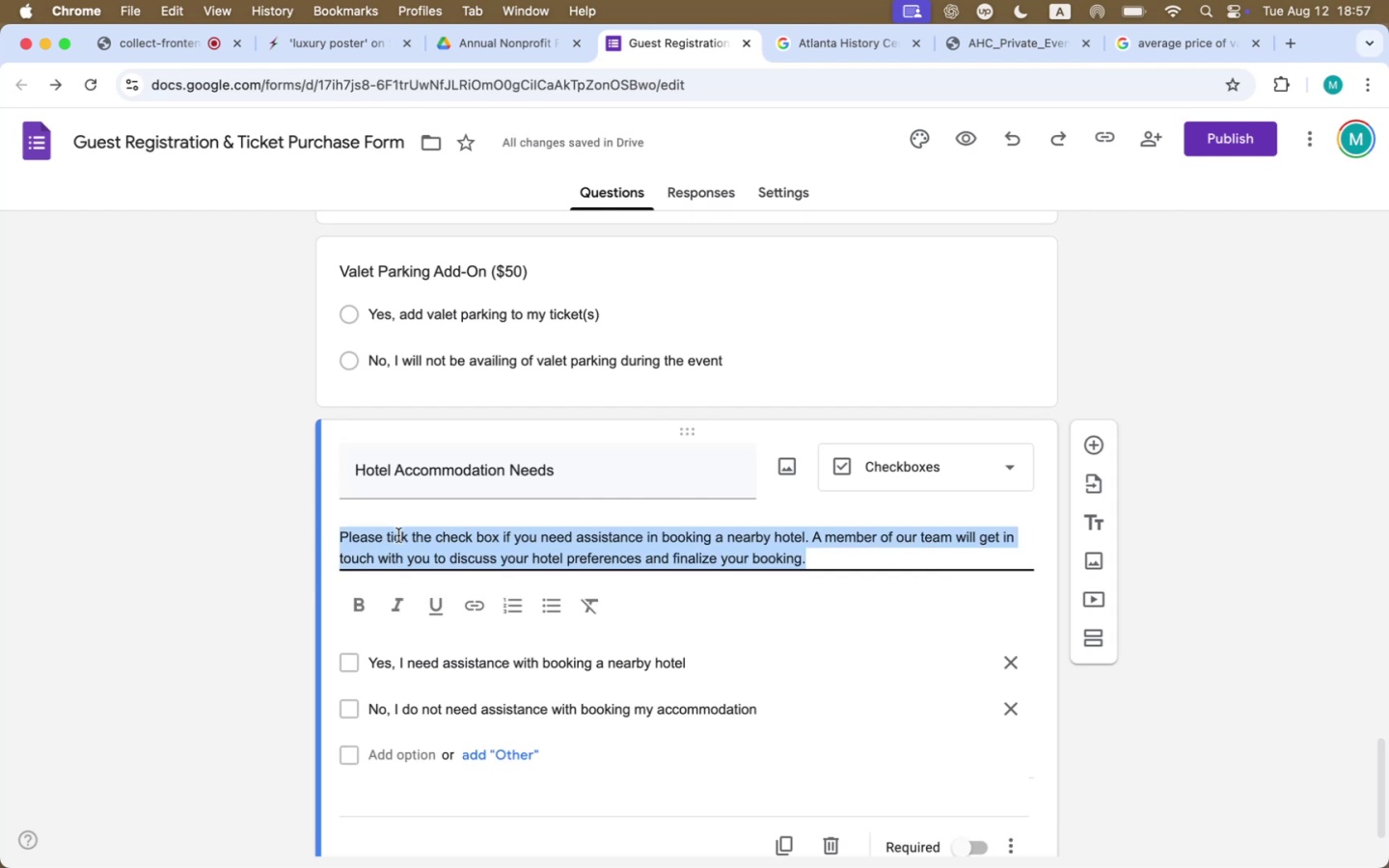 
left_click([398, 535])
 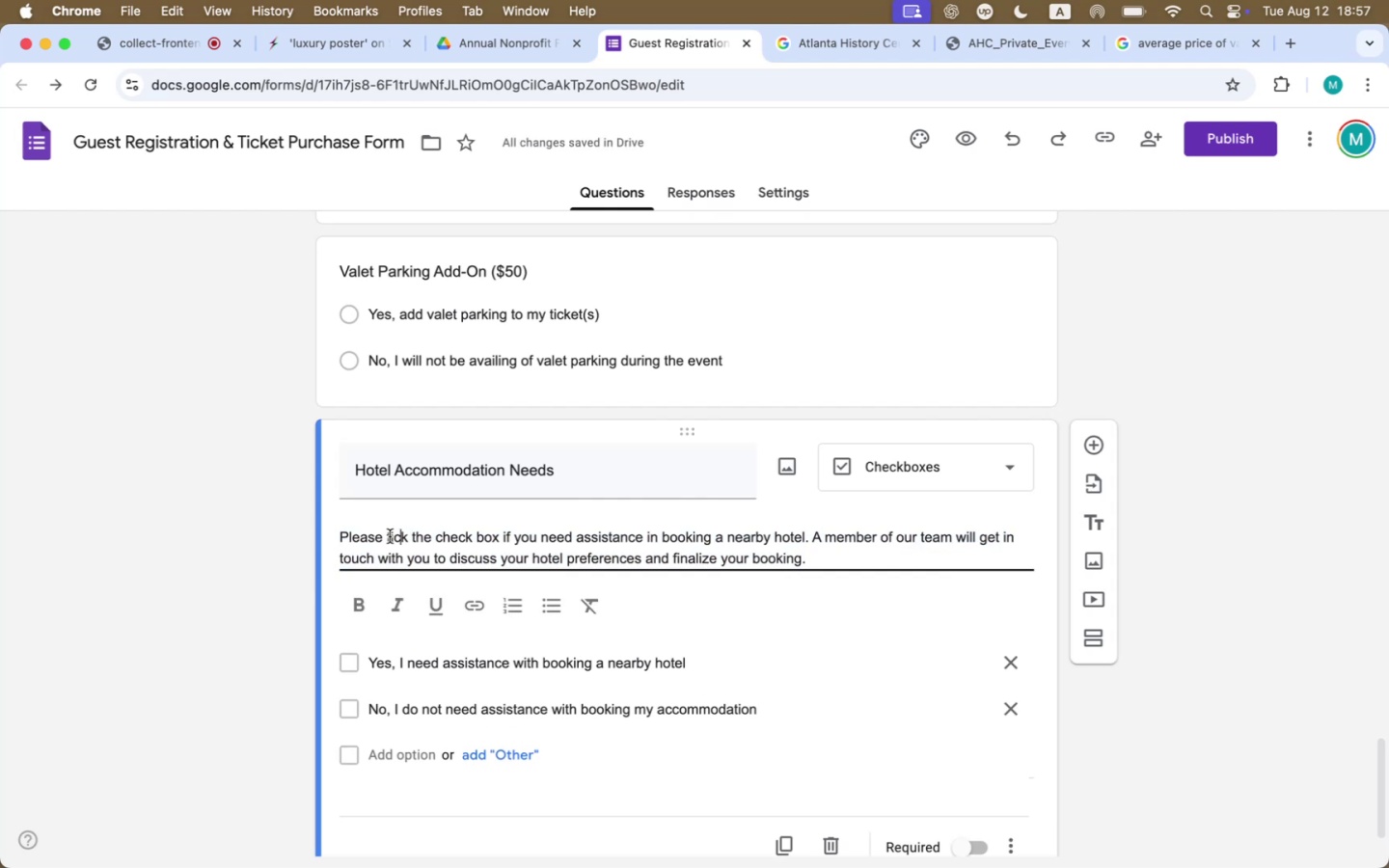 
left_click_drag(start_coordinate=[392, 535], to_coordinate=[449, 532])
 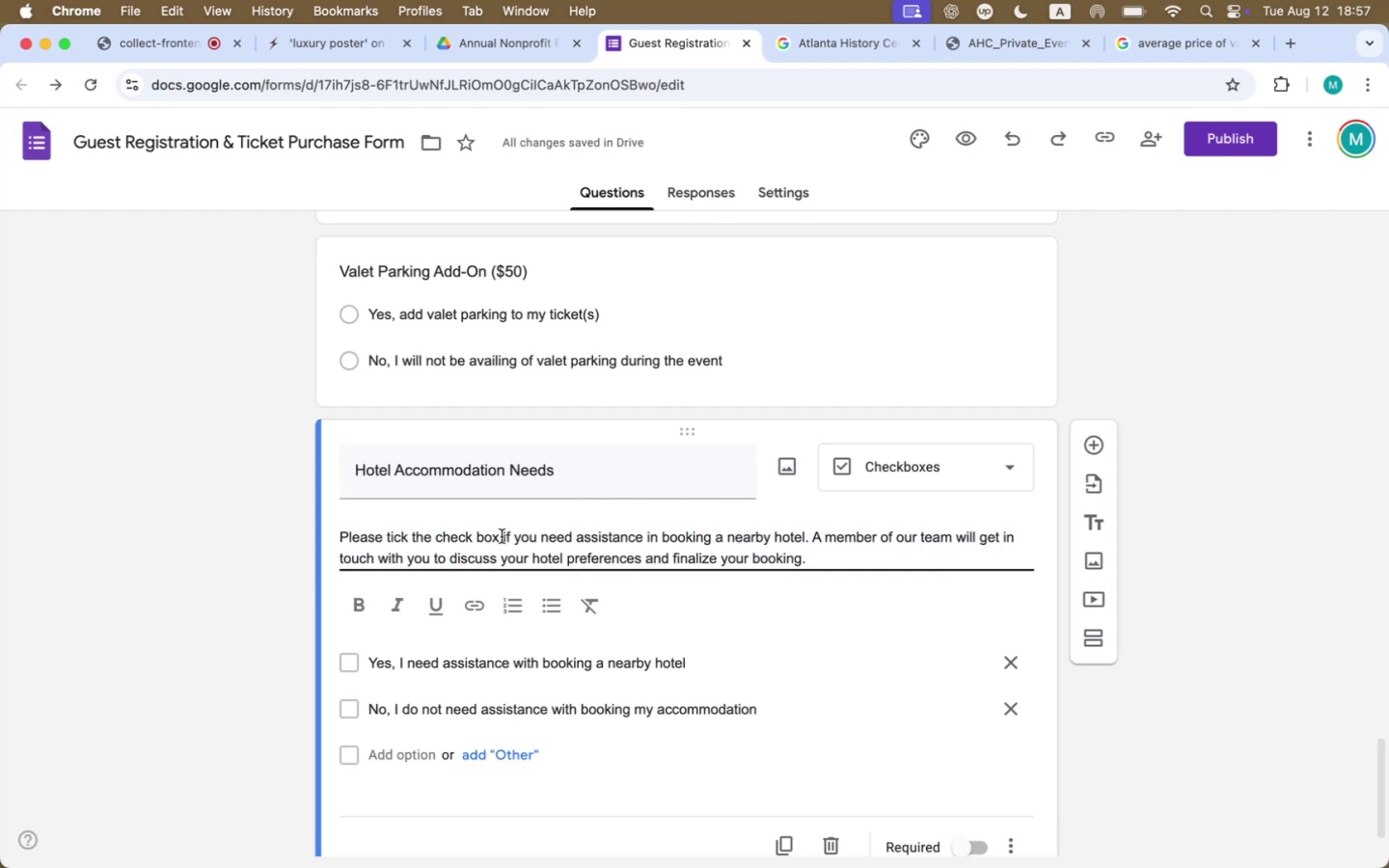 
left_click_drag(start_coordinate=[494, 535], to_coordinate=[386, 534])
 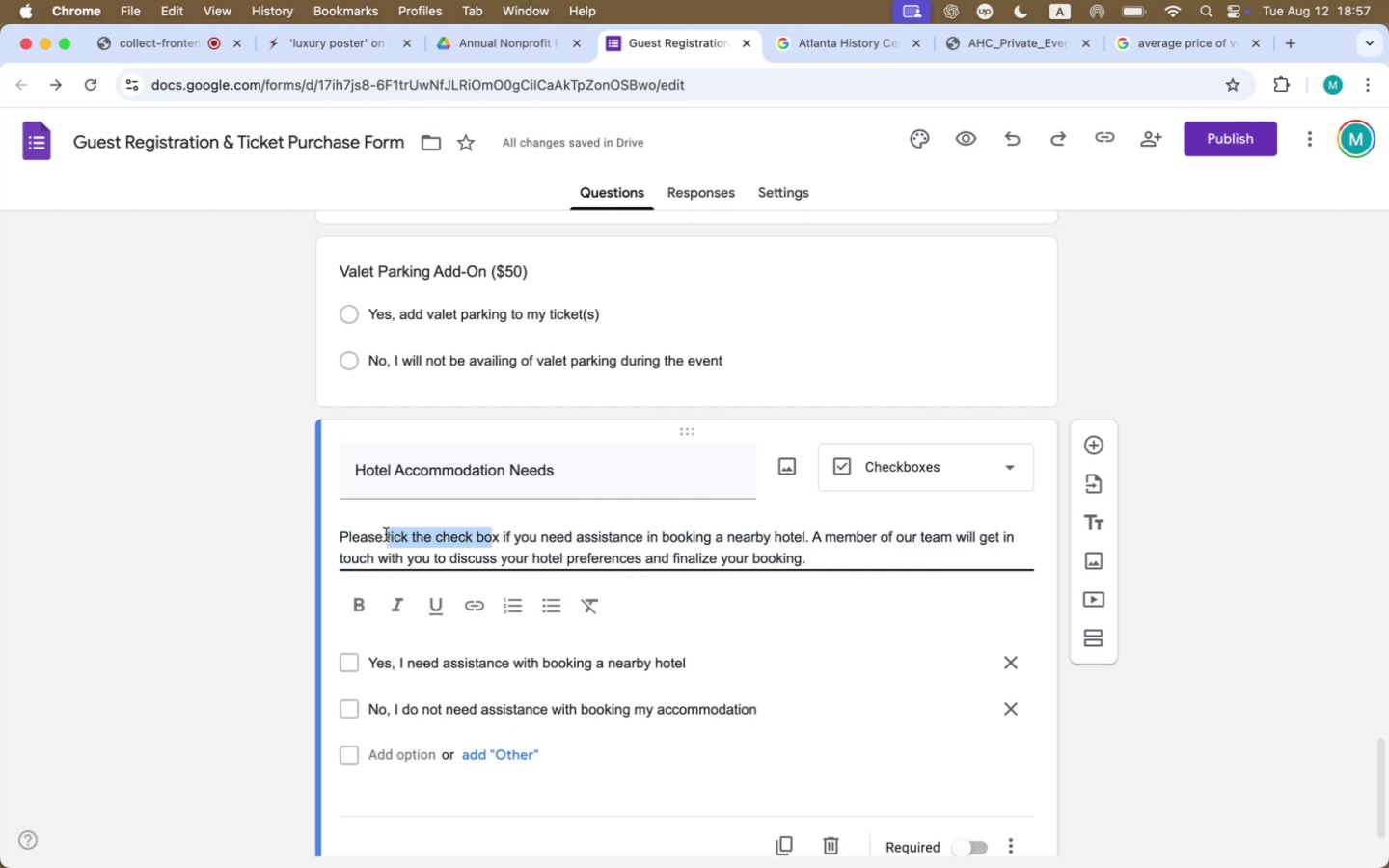 
type( indicate )
 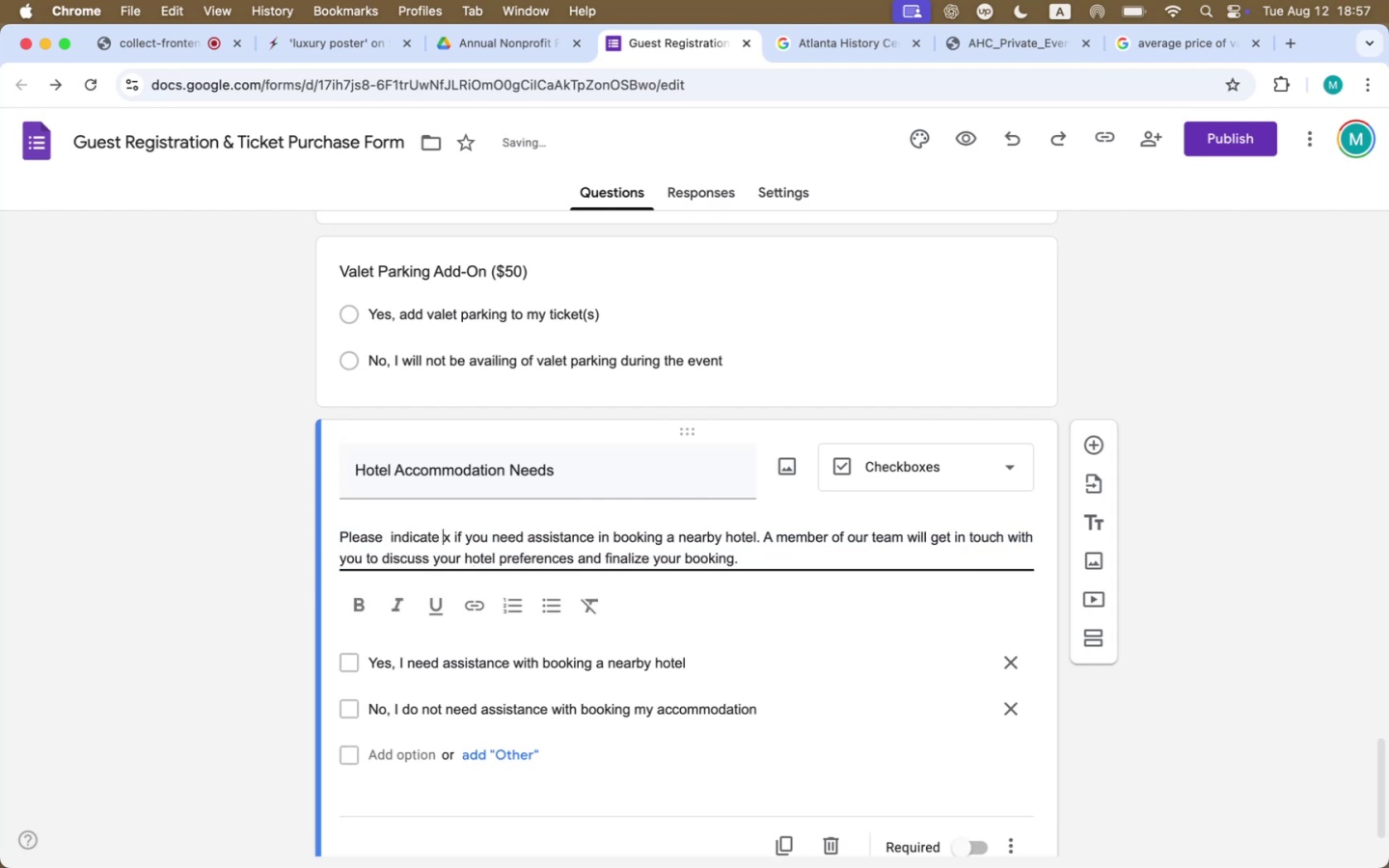 
key(ArrowRight)
 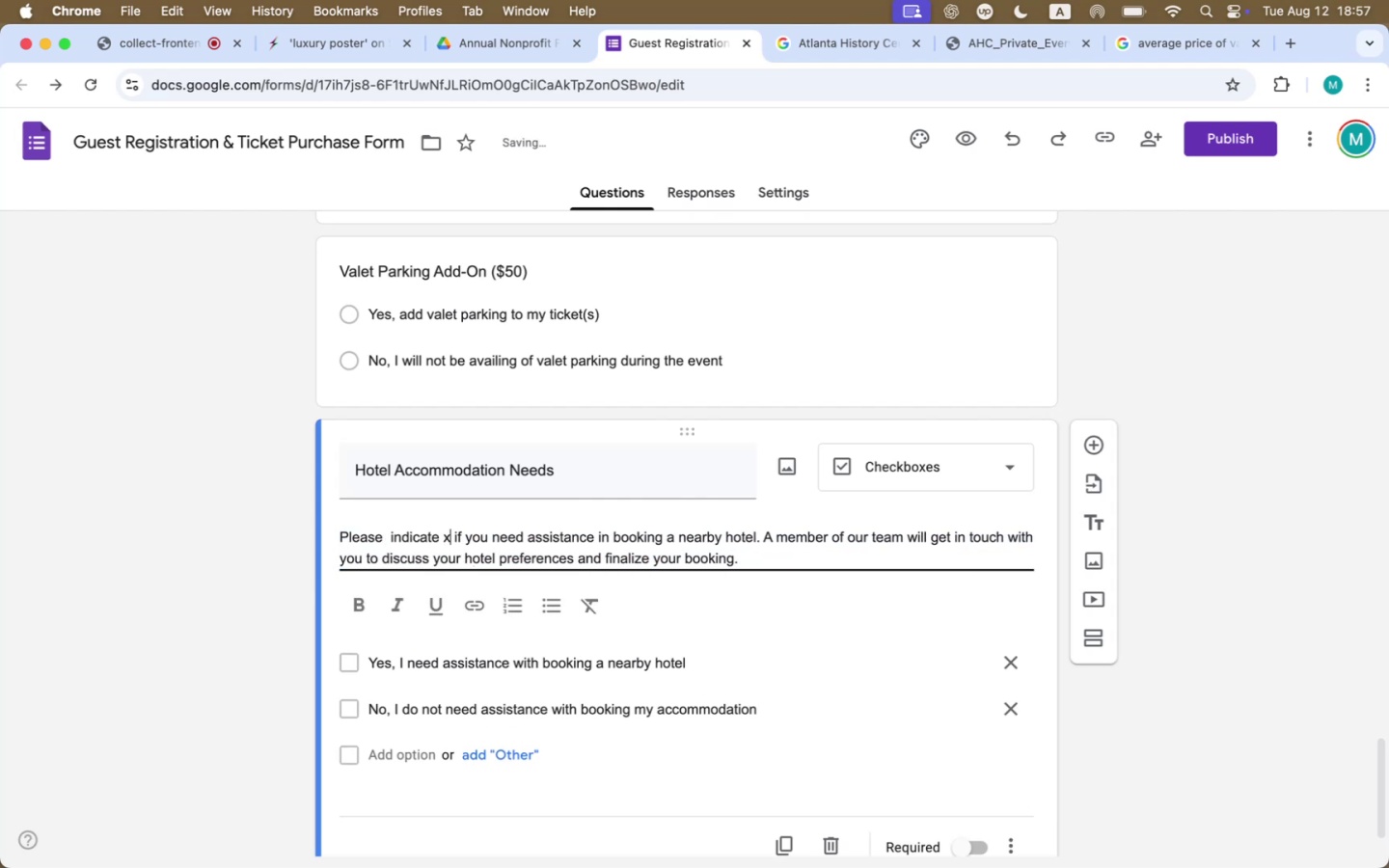 
key(Backspace)
 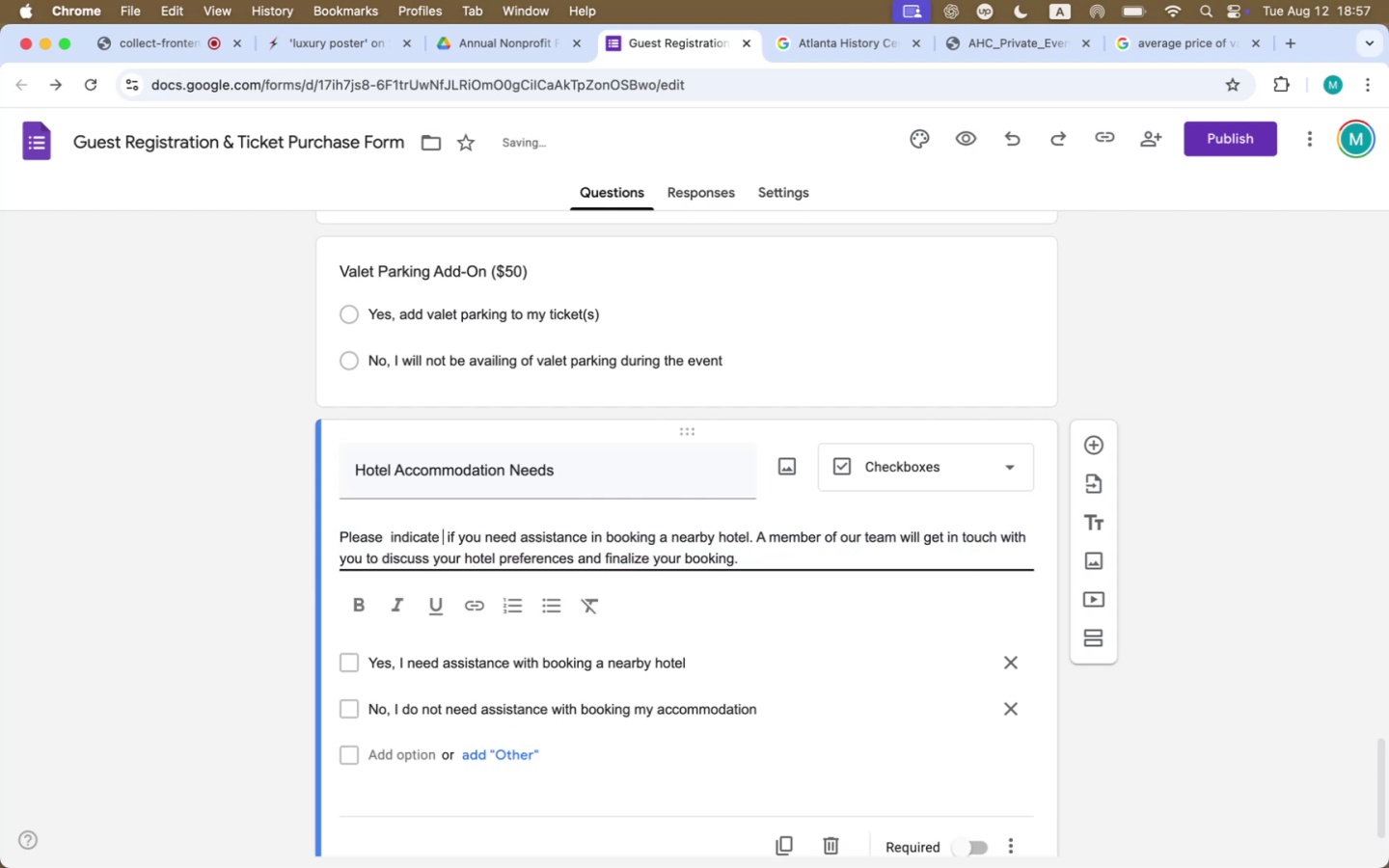 
key(Backspace)
 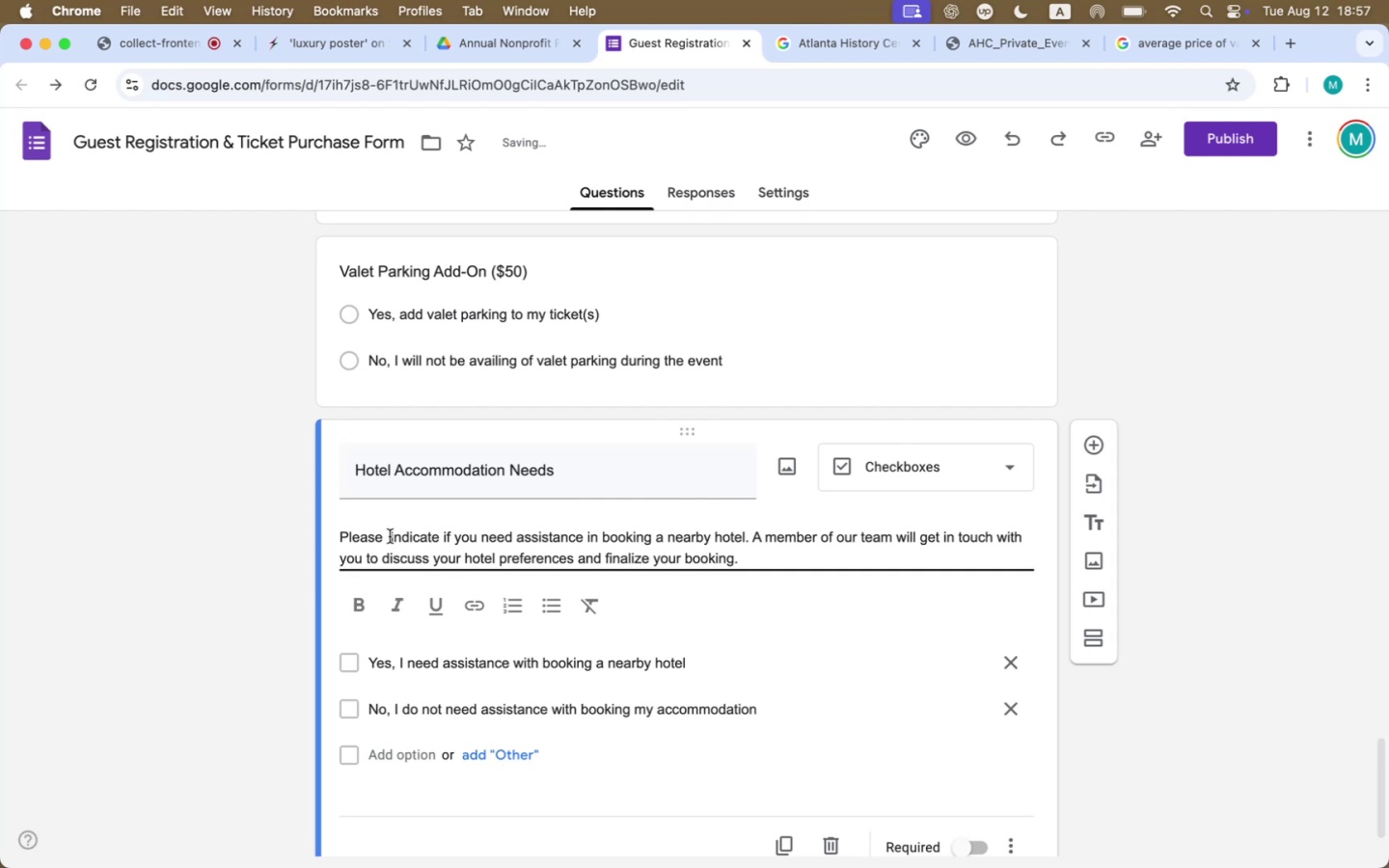 
key(Backspace)
 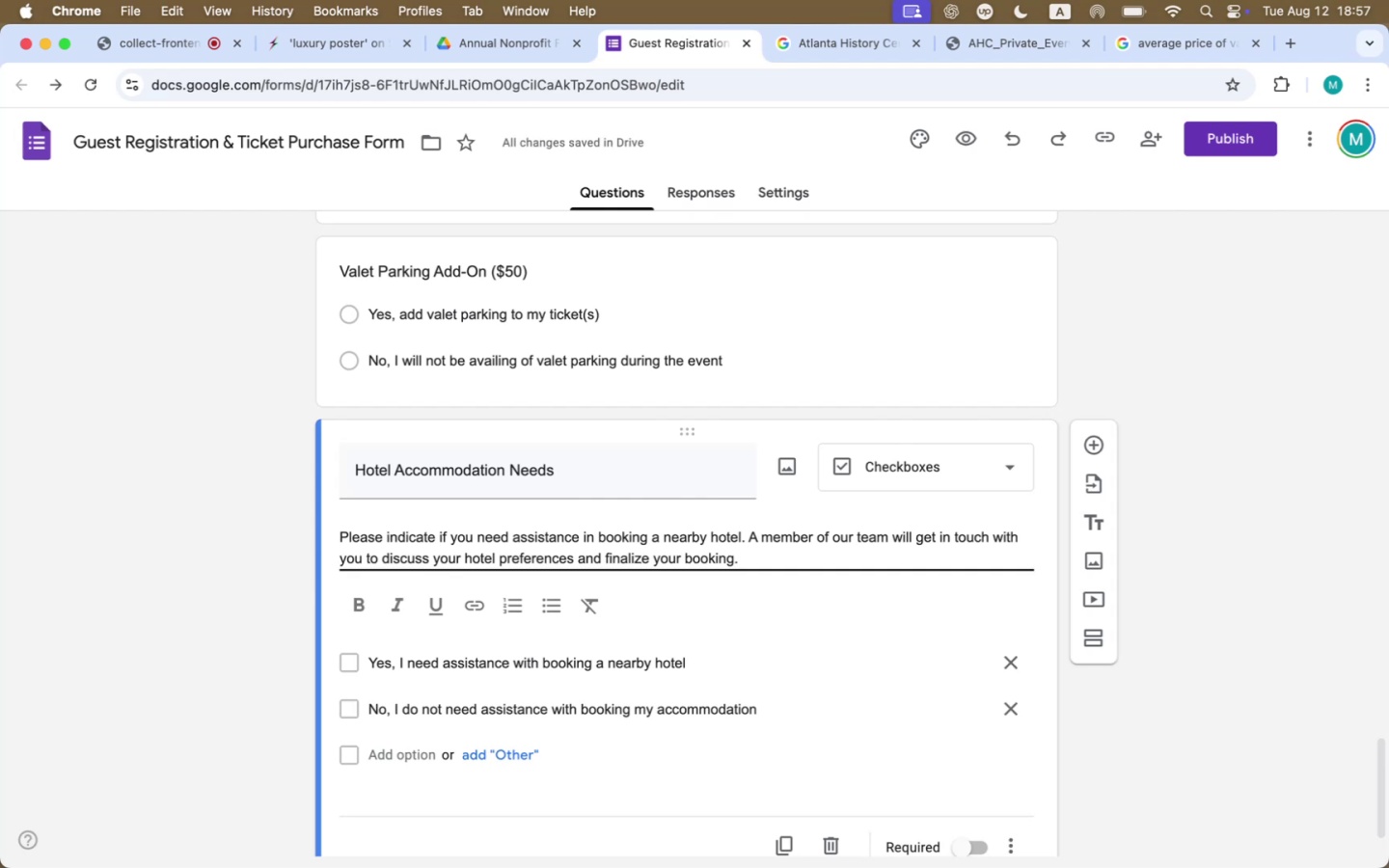 
wait(6.4)
 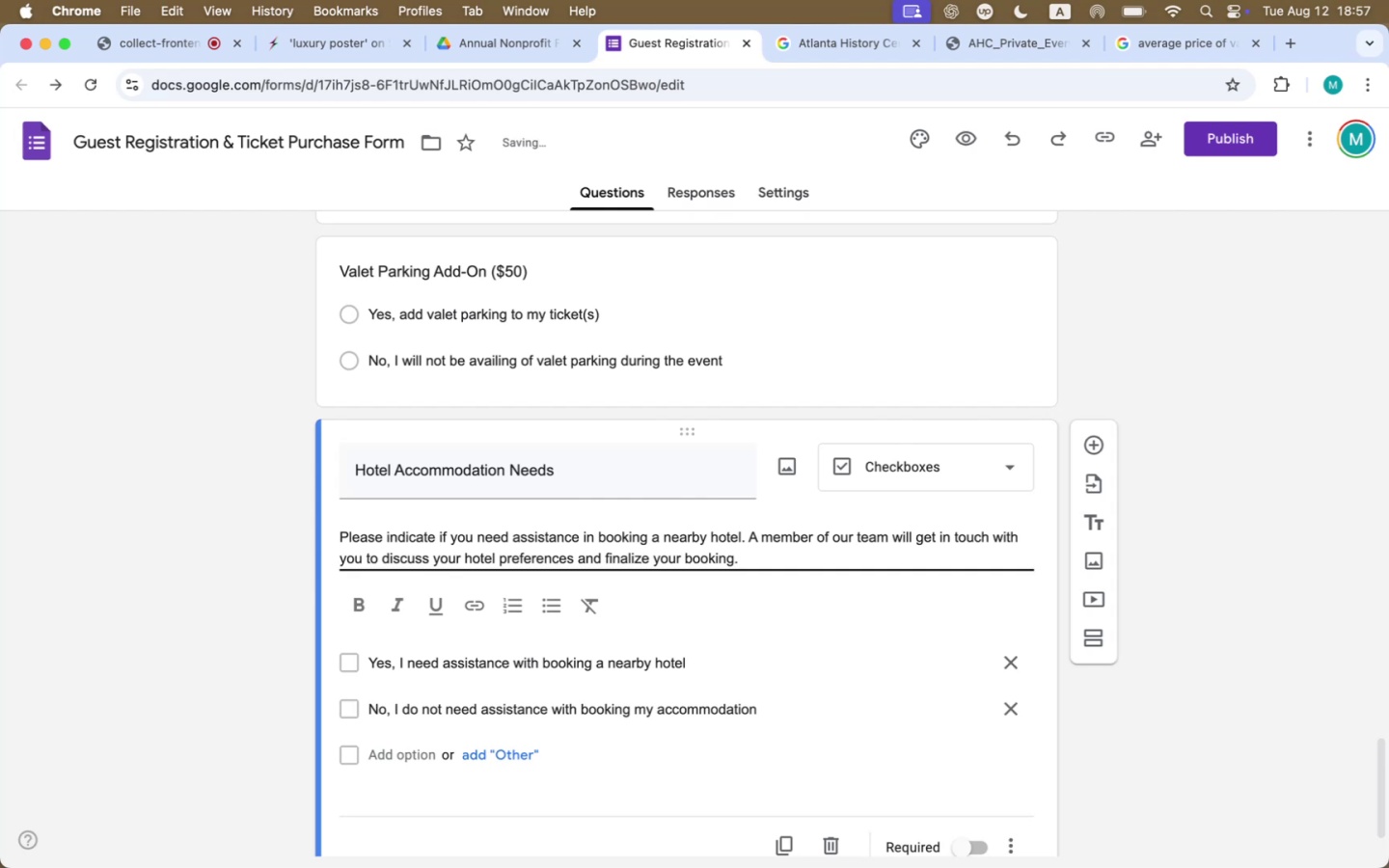 
double_click([486, 556])
 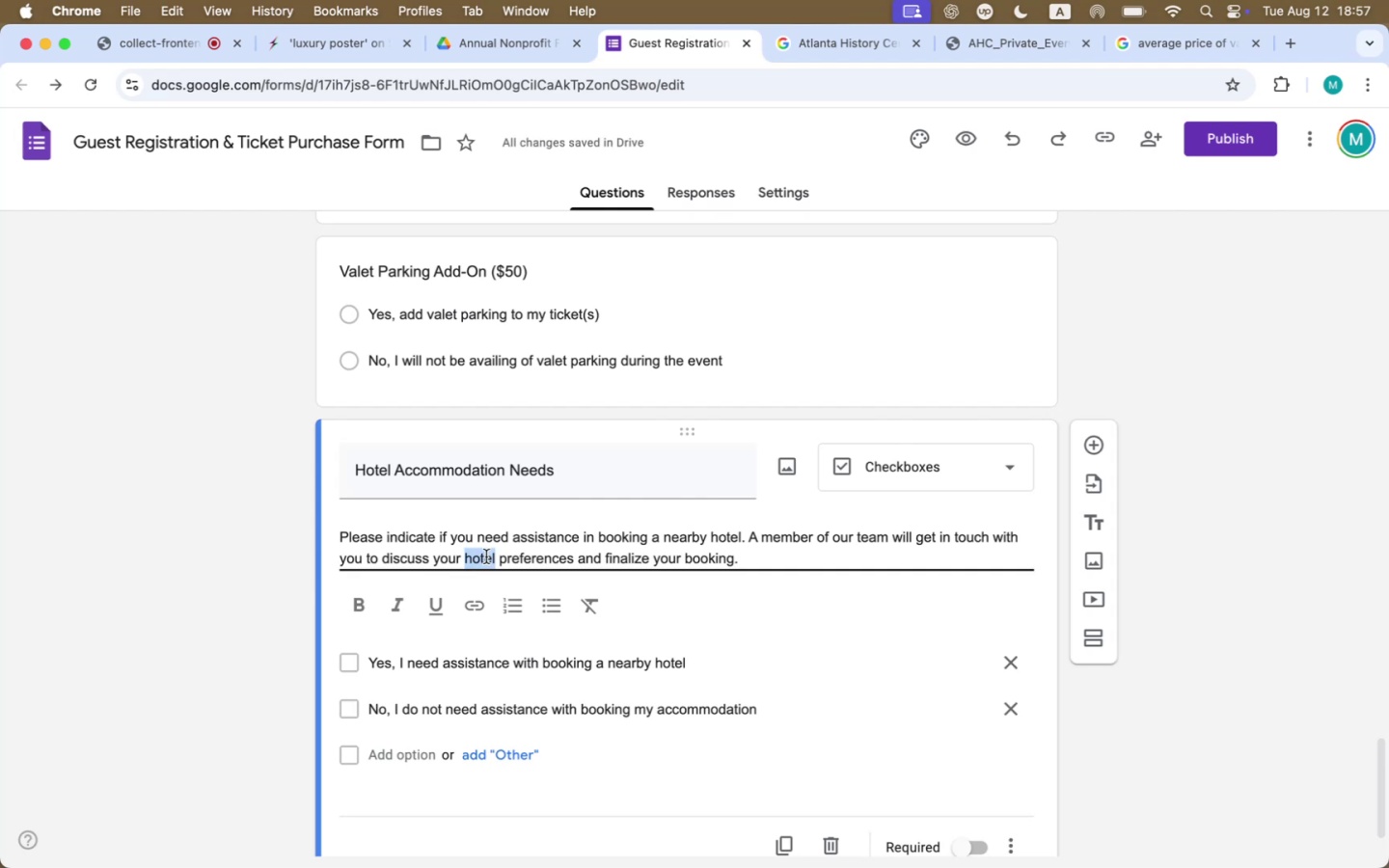 
key(Backspace)
 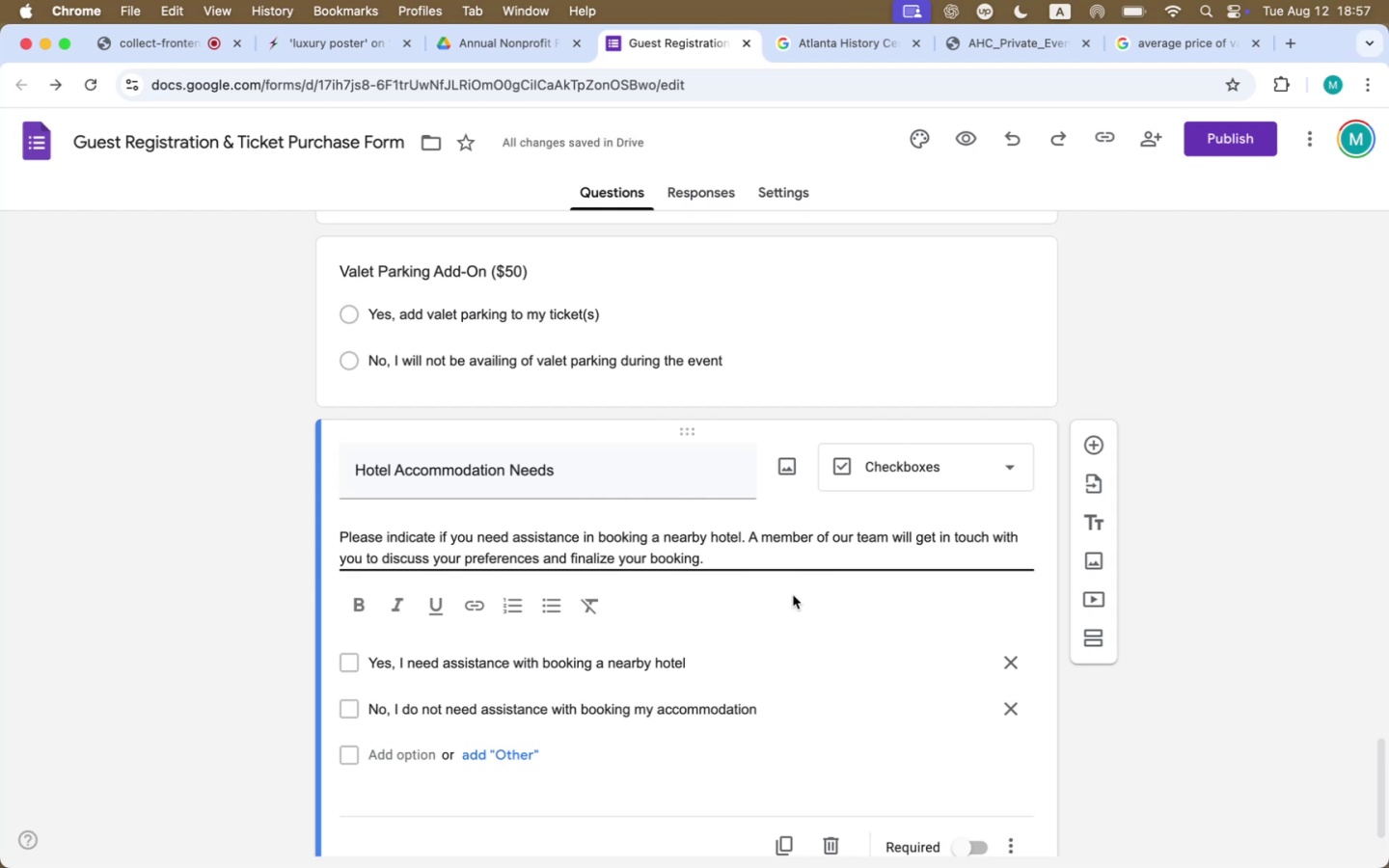 
wait(6.33)
 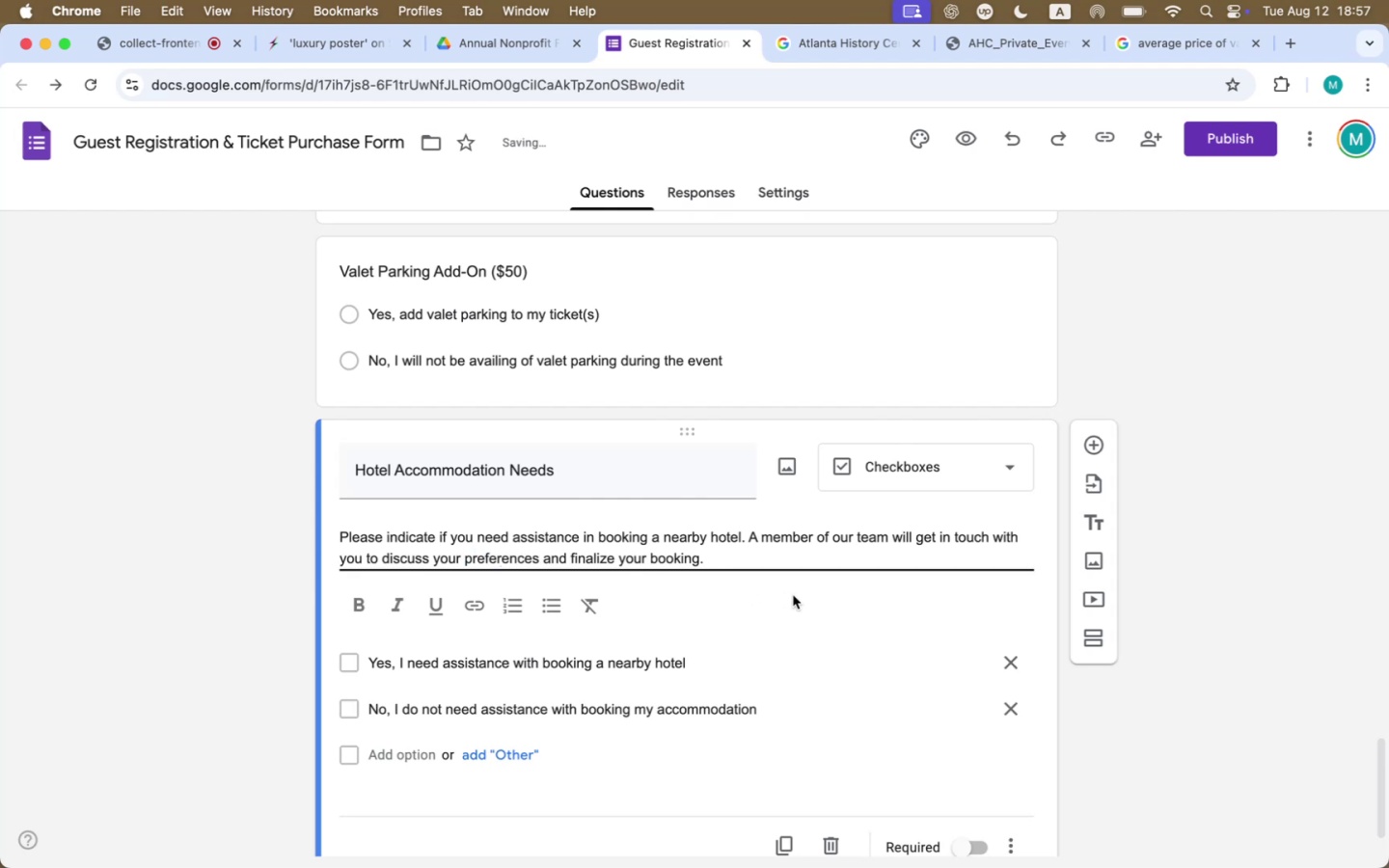 
left_click([1195, 758])
 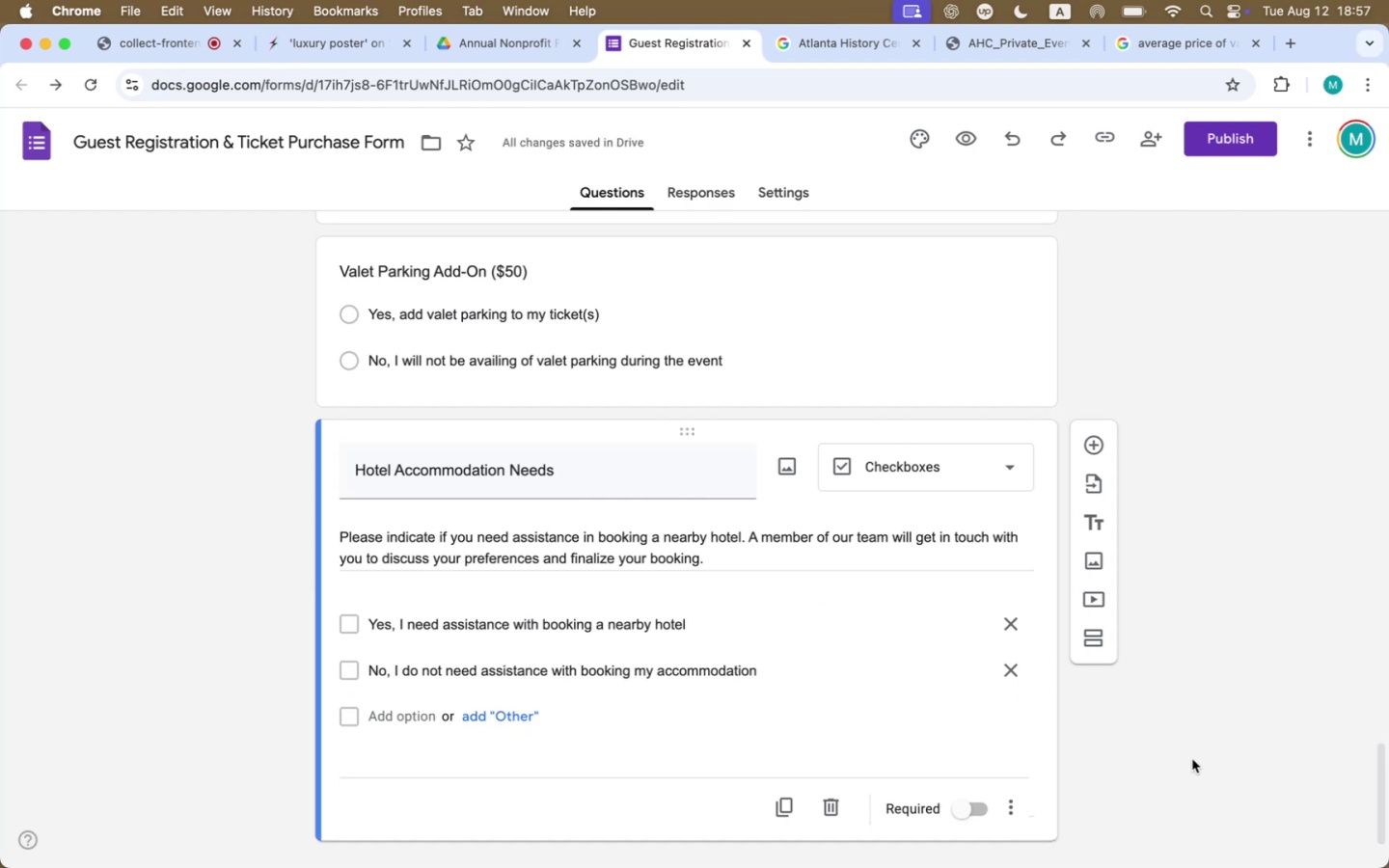 
scroll: coordinate [1192, 759], scroll_direction: down, amount: 45.0
 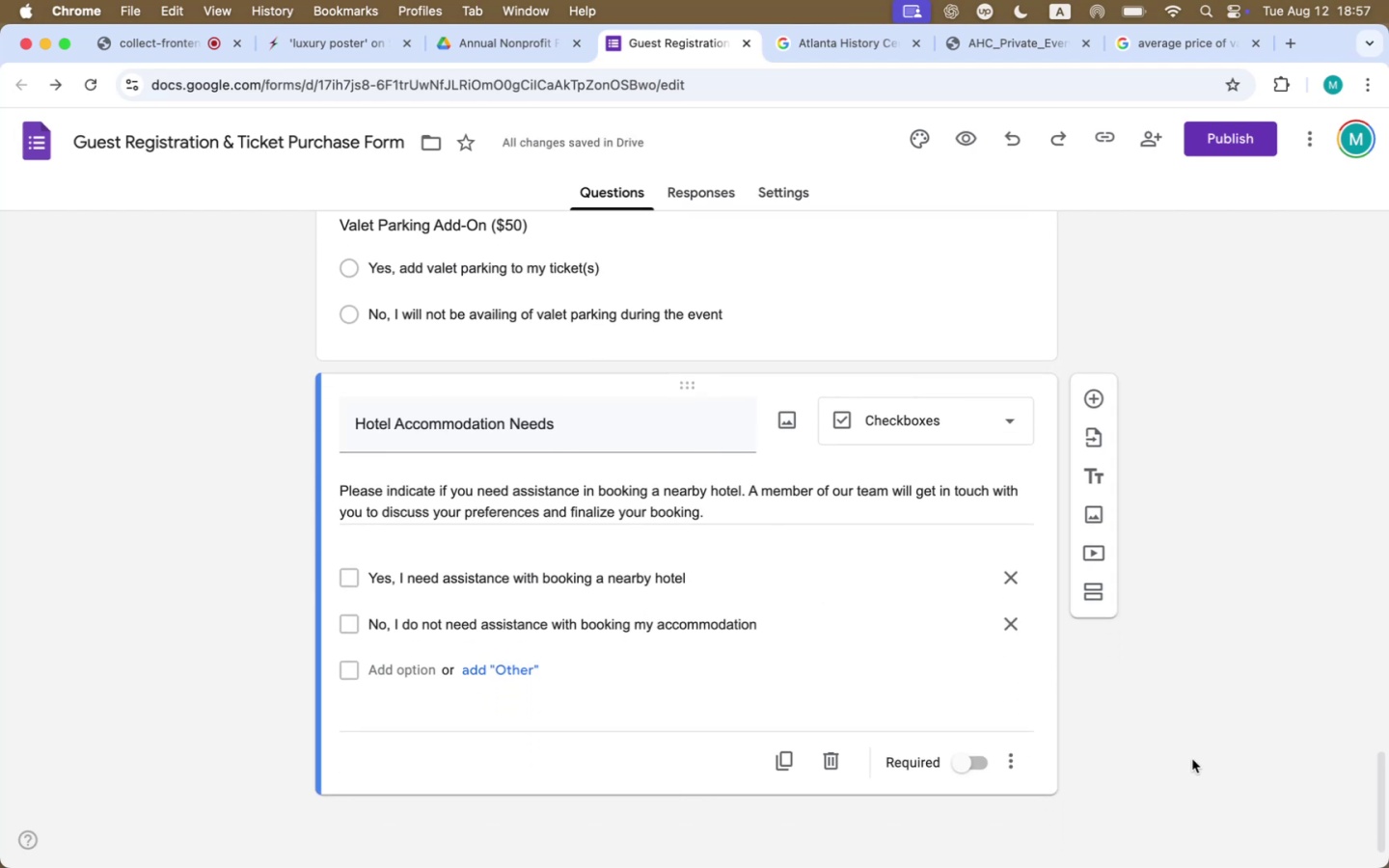 
key(Meta+CommandLeft)
 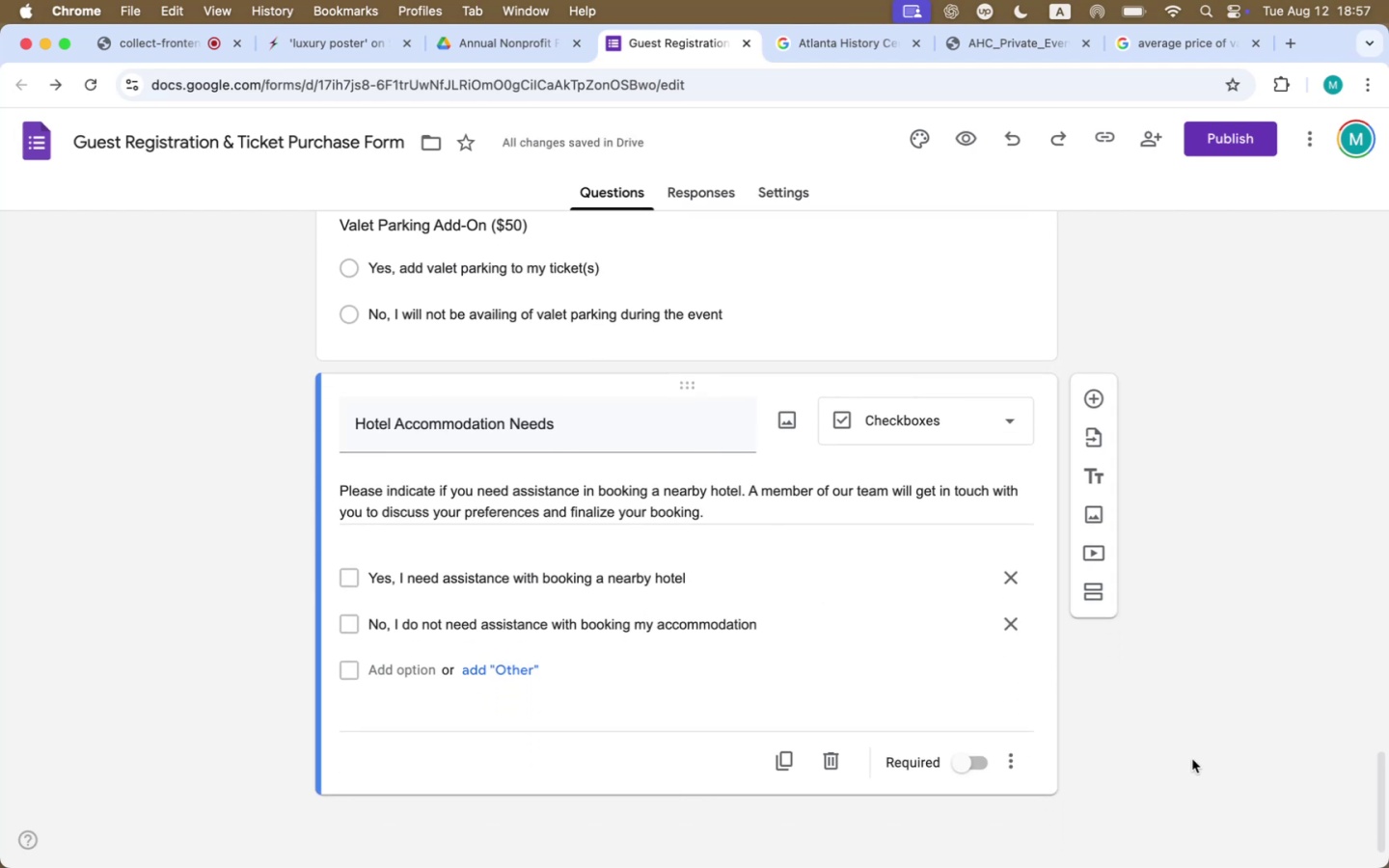 
key(Meta+Tab)
 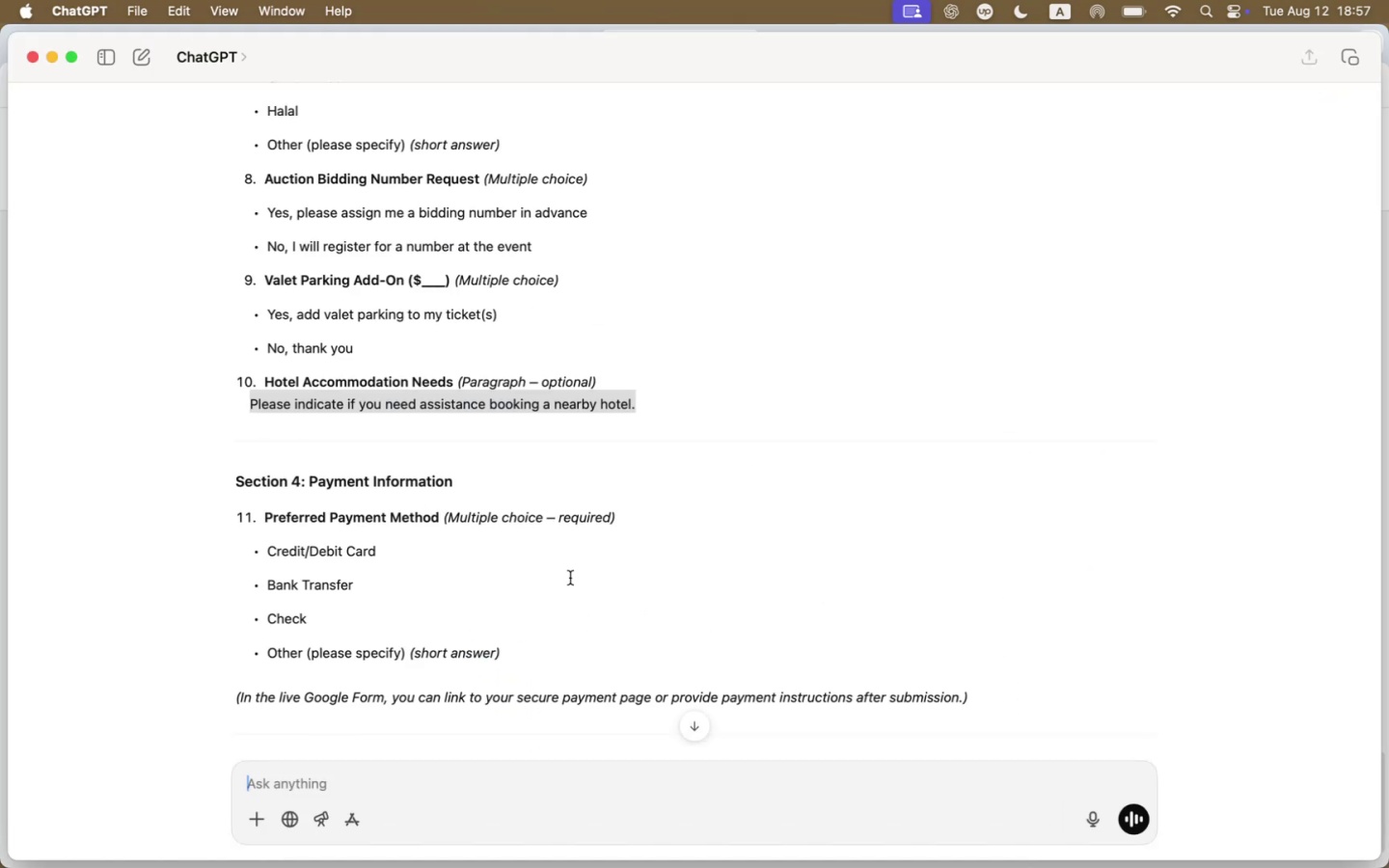 
key(Meta+CommandLeft)
 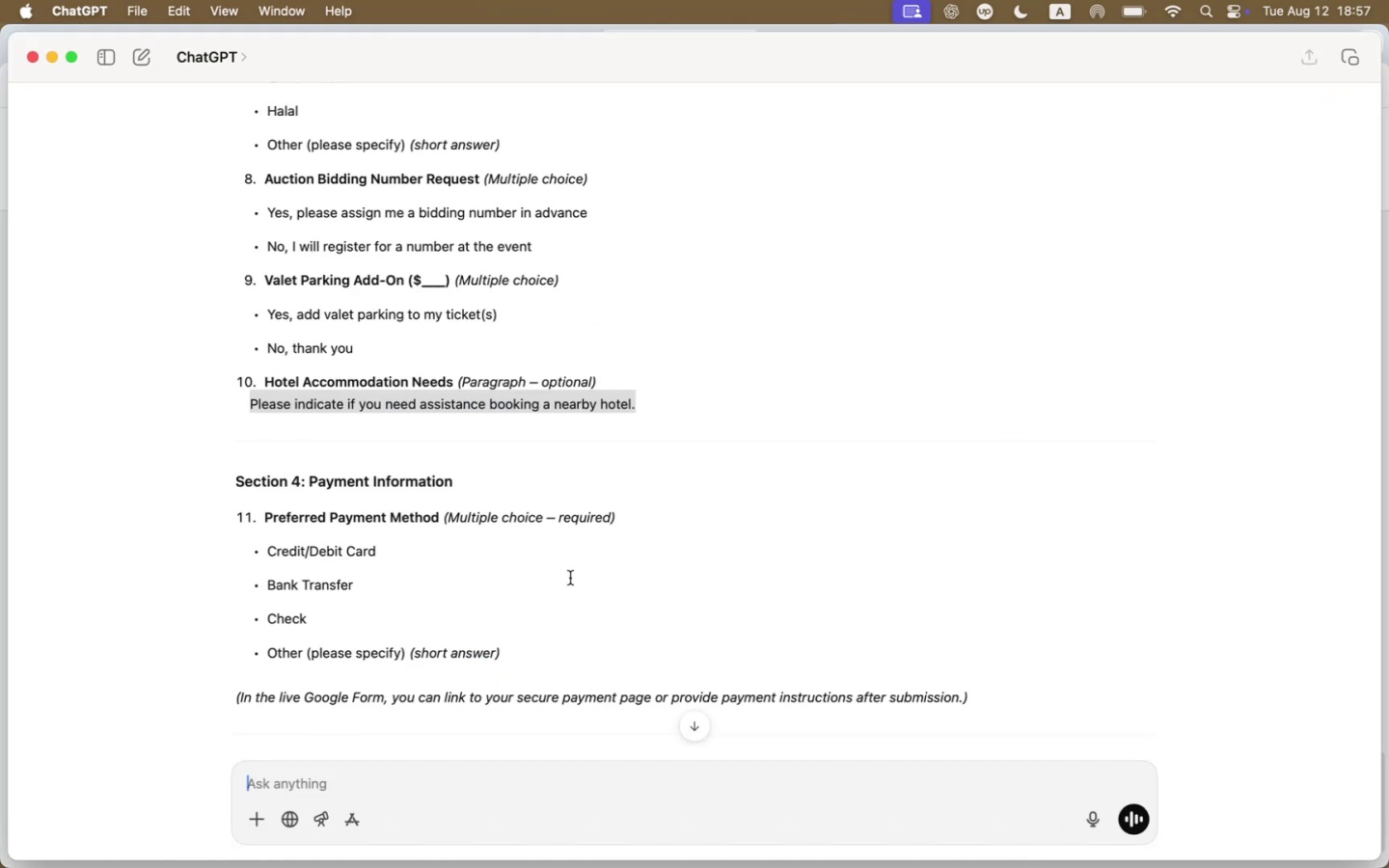 
key(Meta+Tab)
 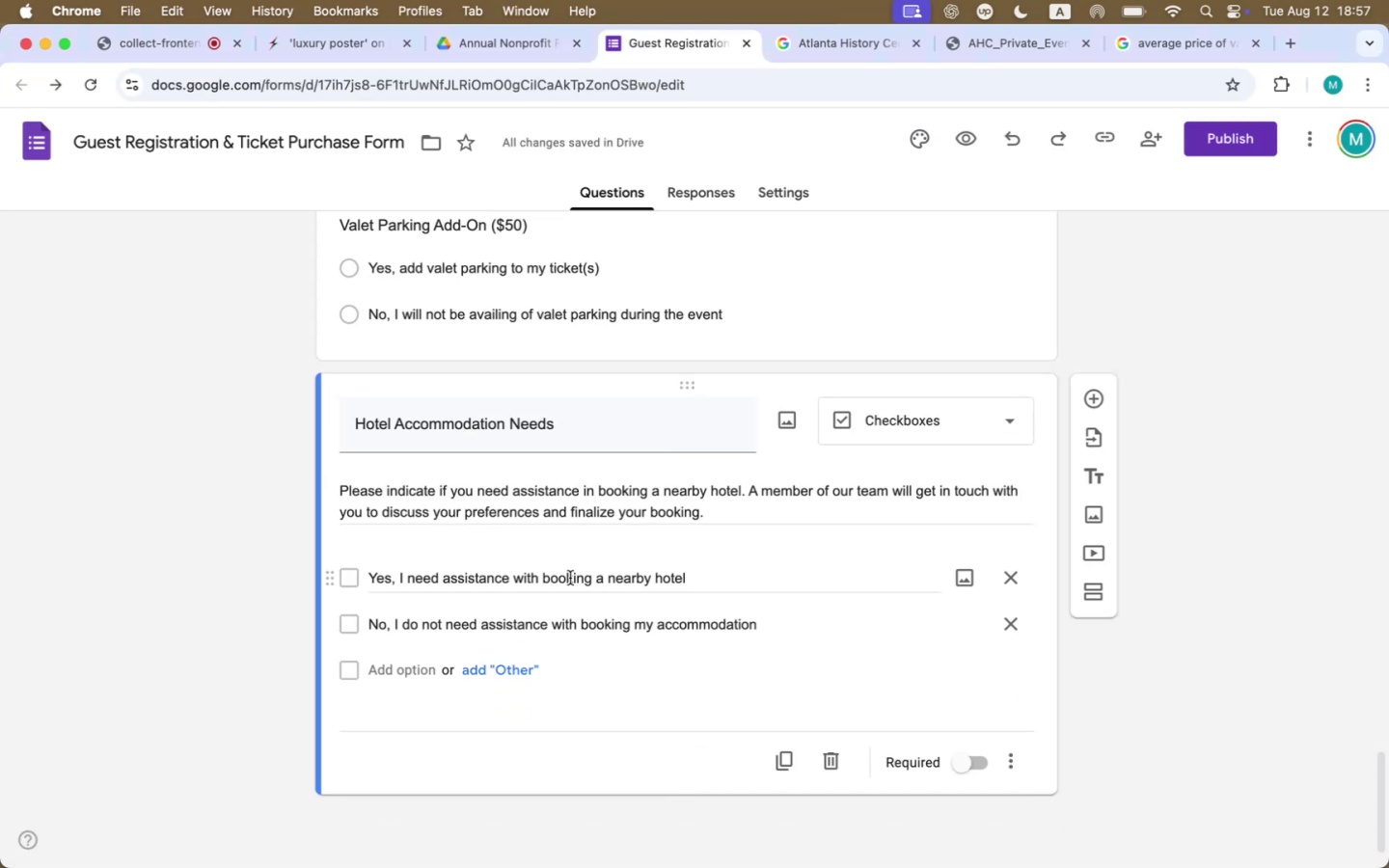 
scroll: coordinate [570, 578], scroll_direction: up, amount: 51.0
 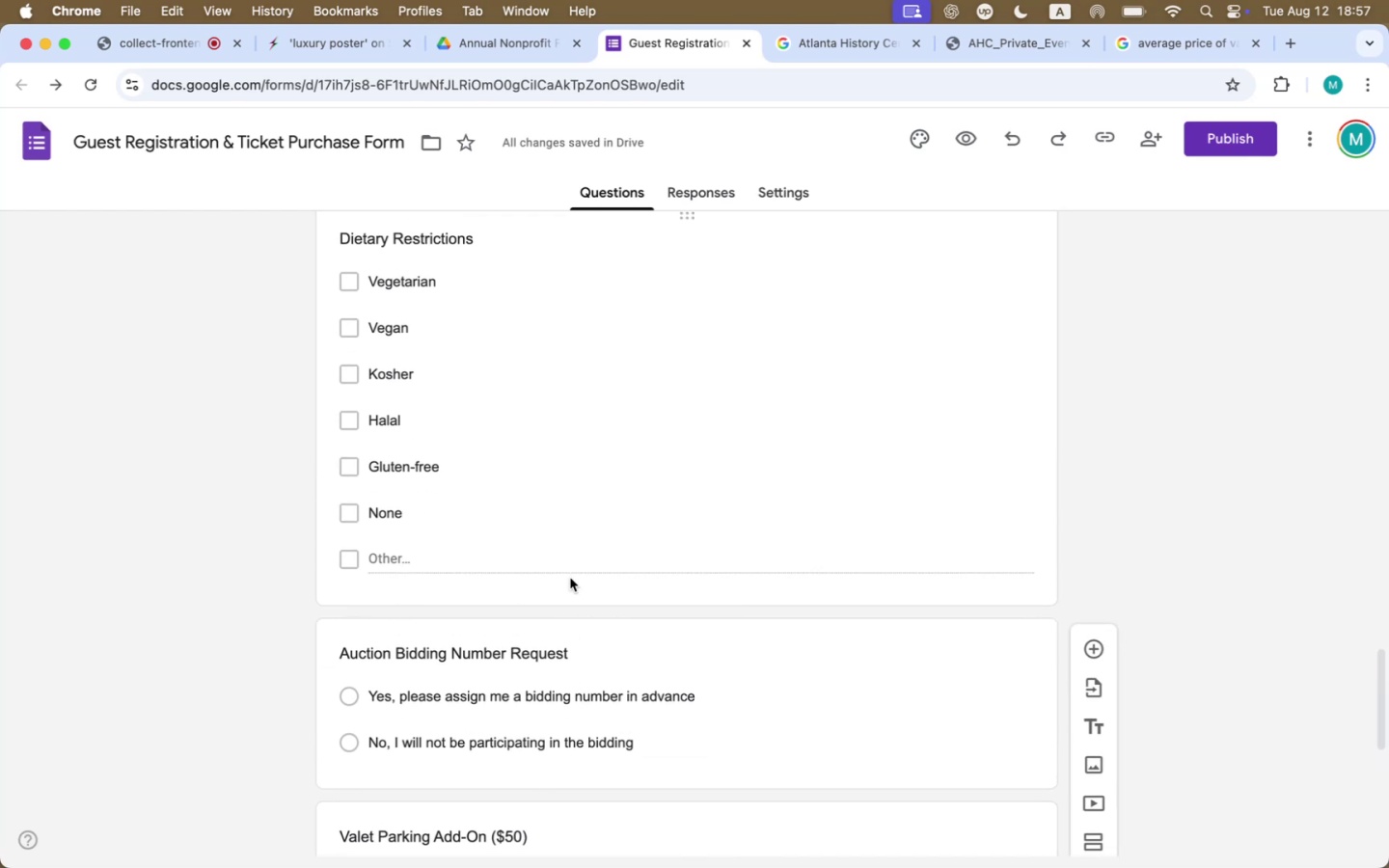 
scroll: coordinate [571, 577], scroll_direction: down, amount: 129.0
 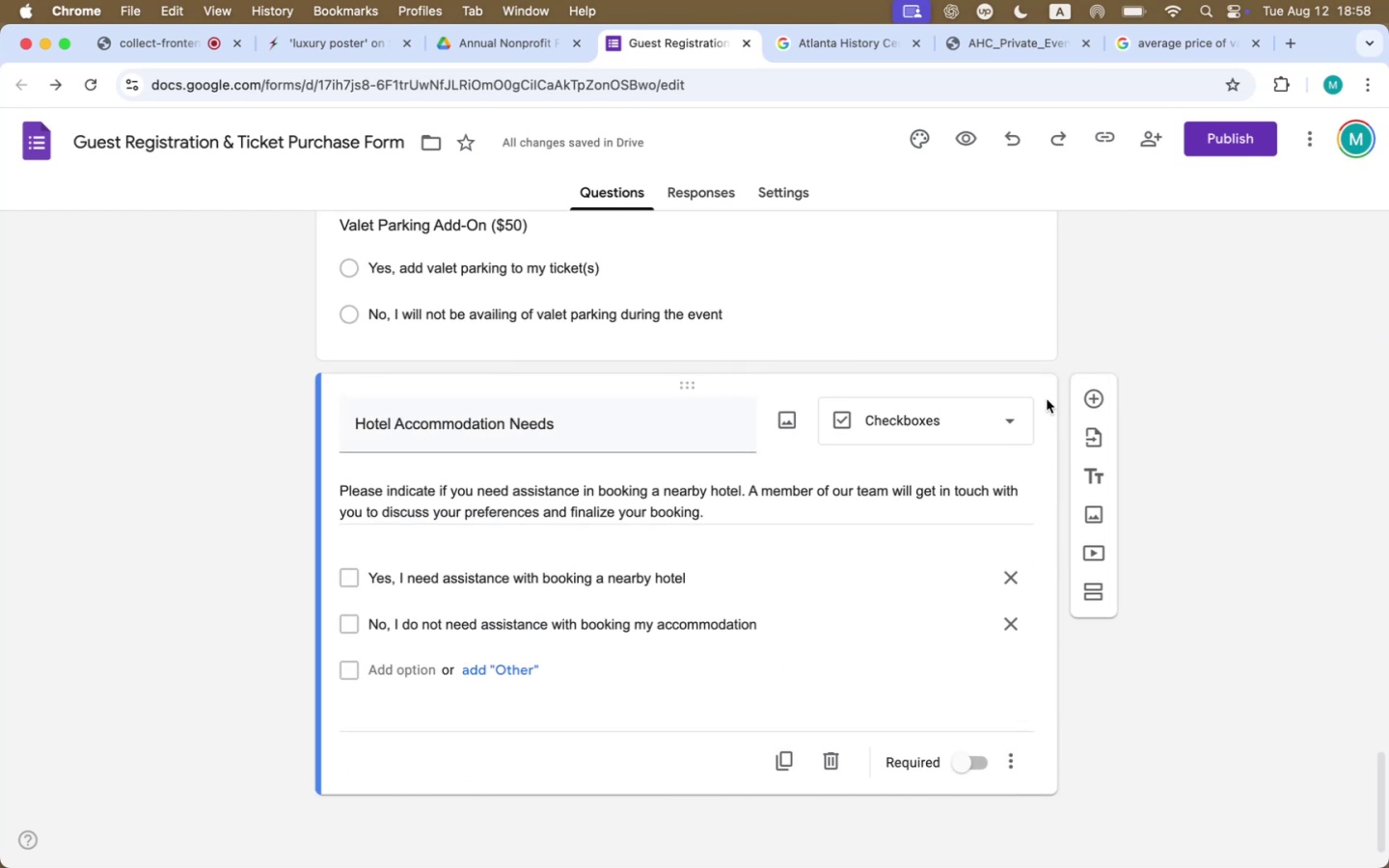 
mouse_move([1090, 416])
 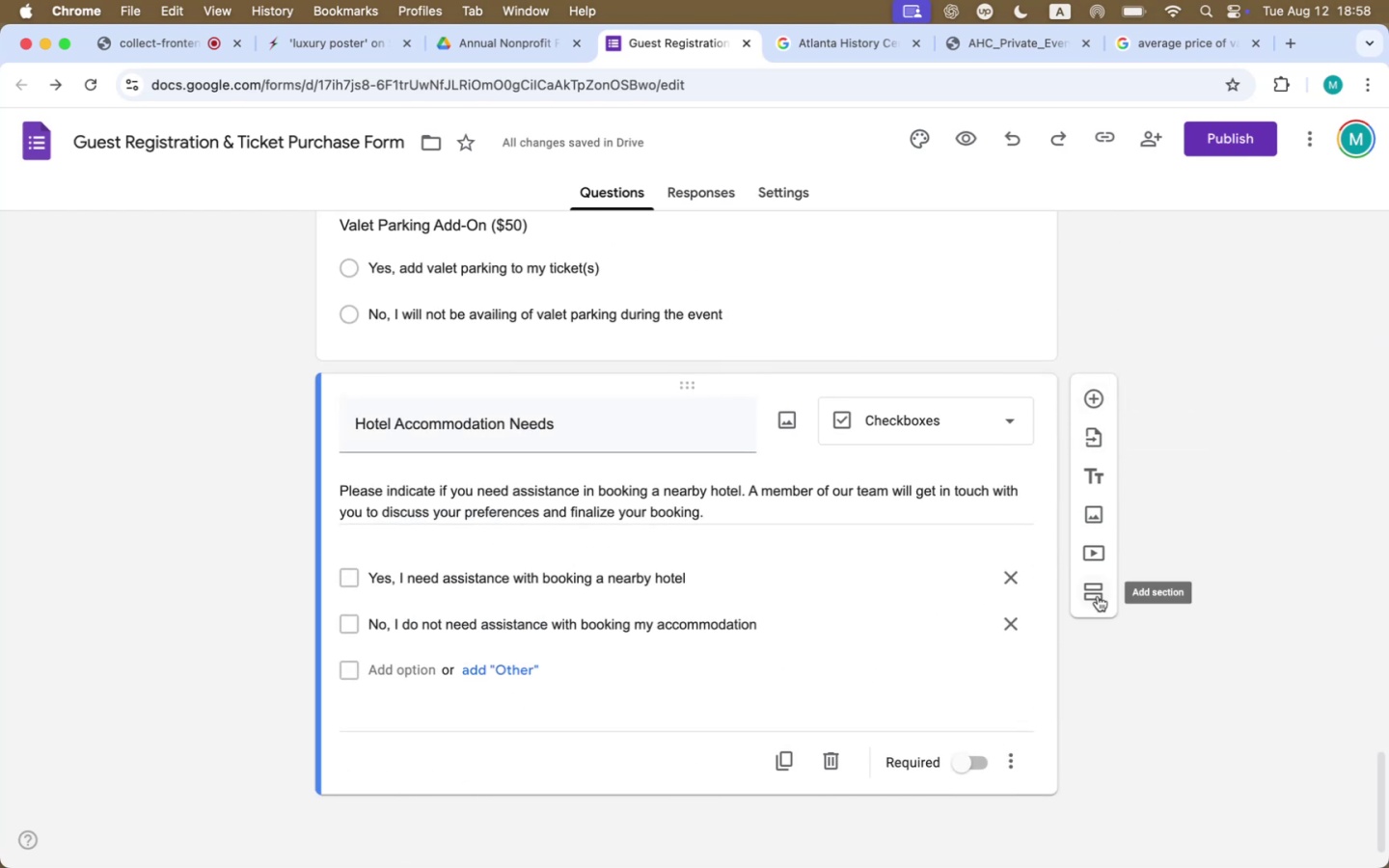 
left_click([1098, 596])
 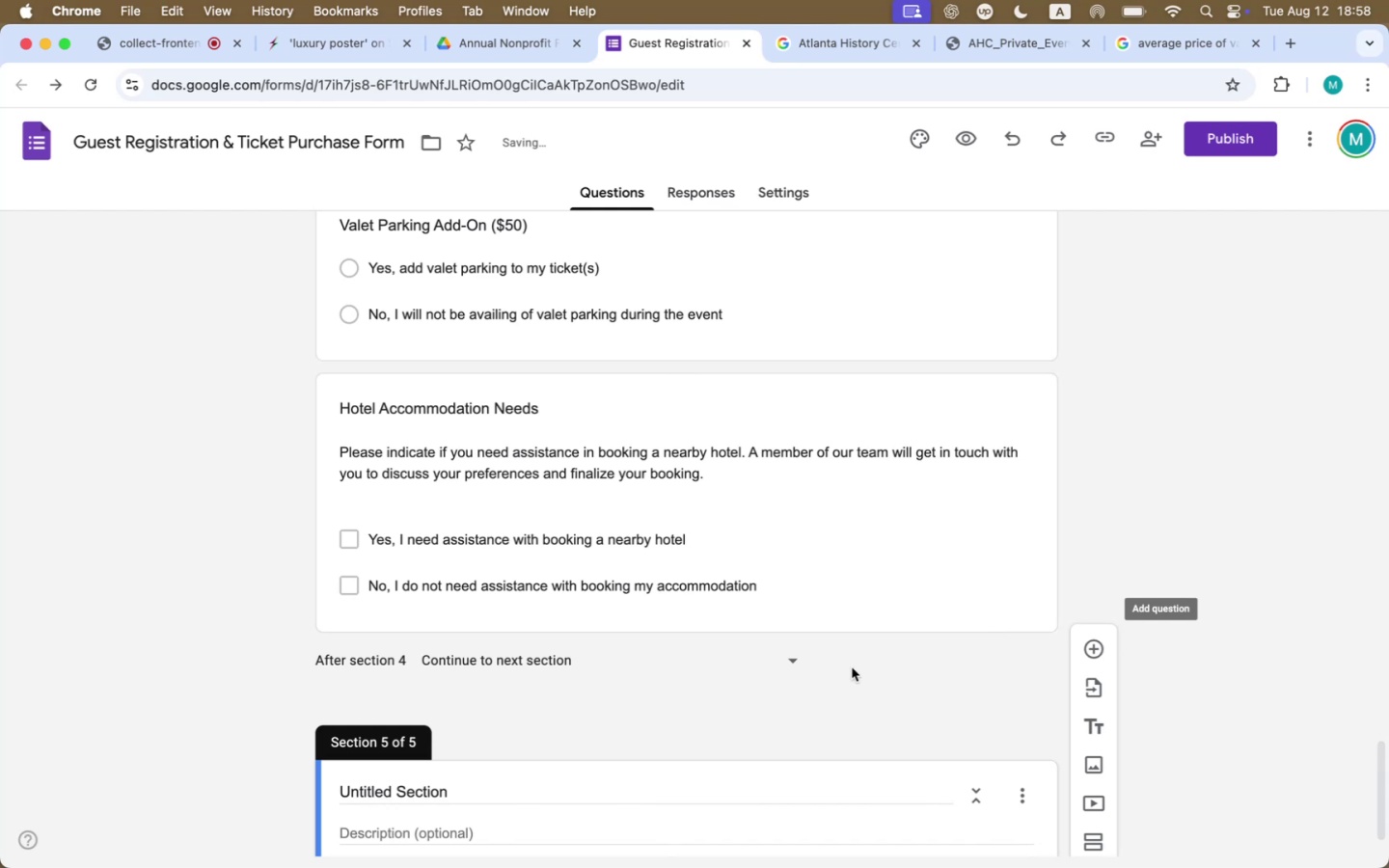 
scroll: coordinate [730, 697], scroll_direction: down, amount: 25.0
 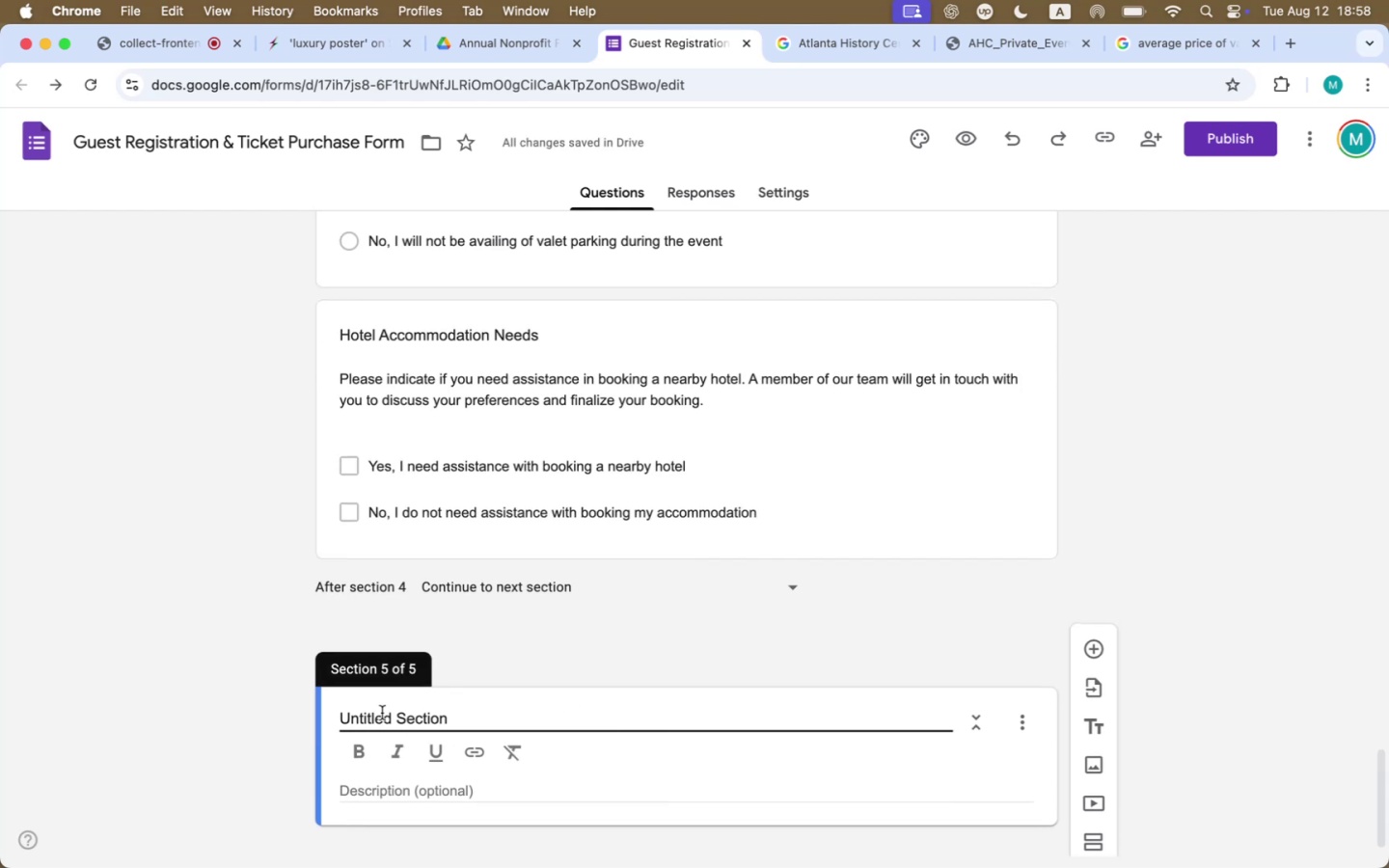 
double_click([382, 713])
 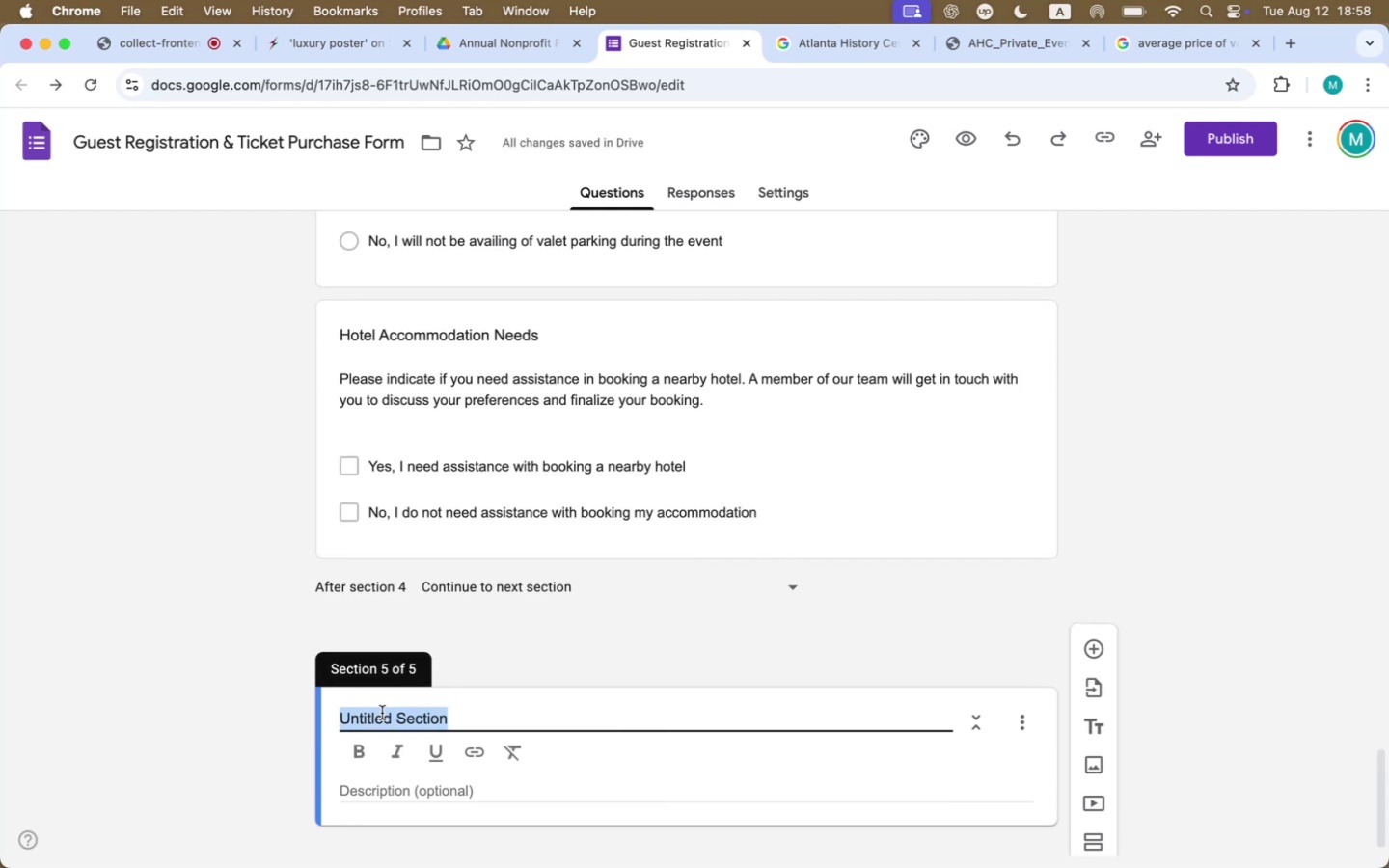 
triple_click([382, 713])
 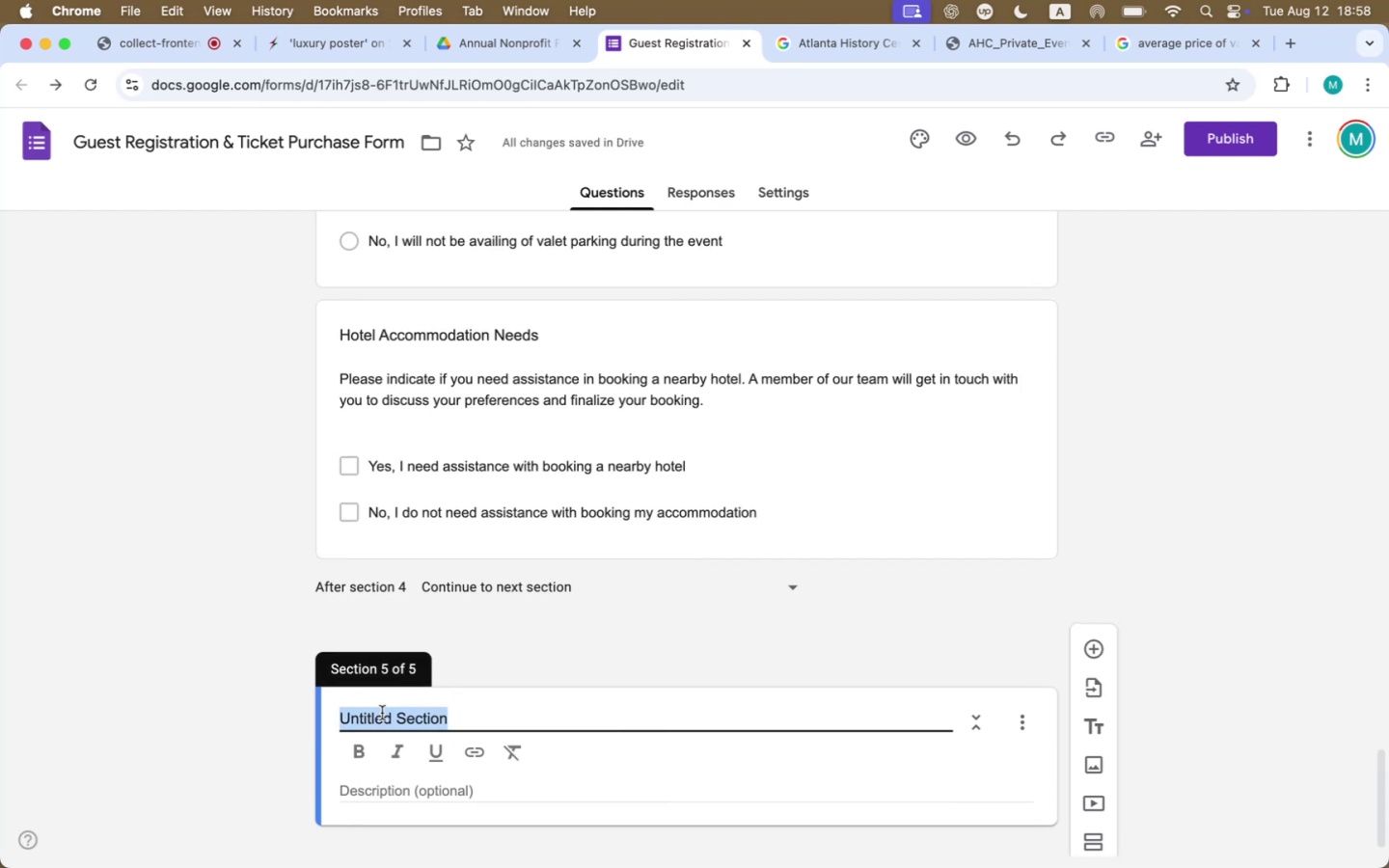 
type(Payment Information)
 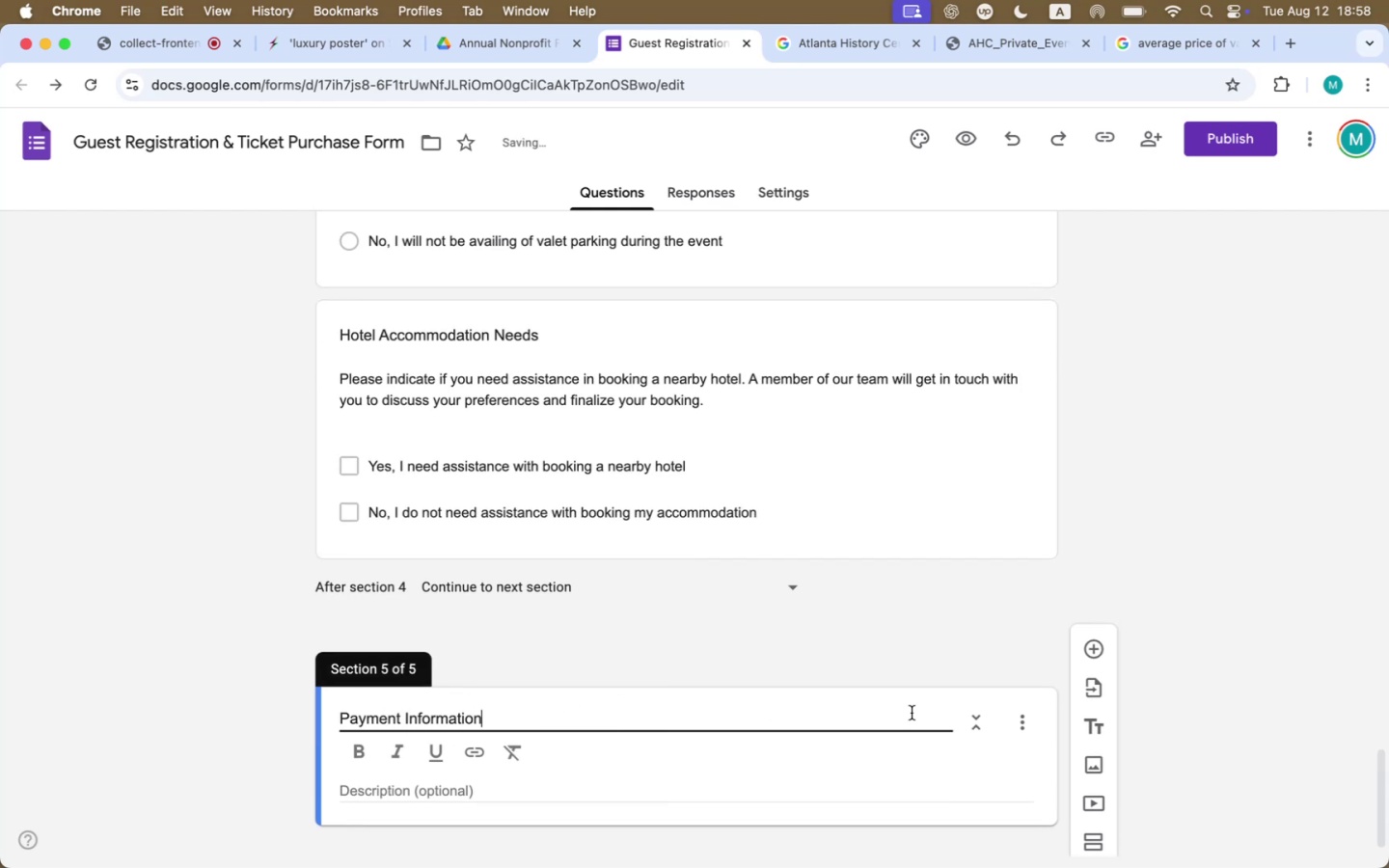 
scroll: coordinate [1182, 670], scroll_direction: down, amount: 18.0
 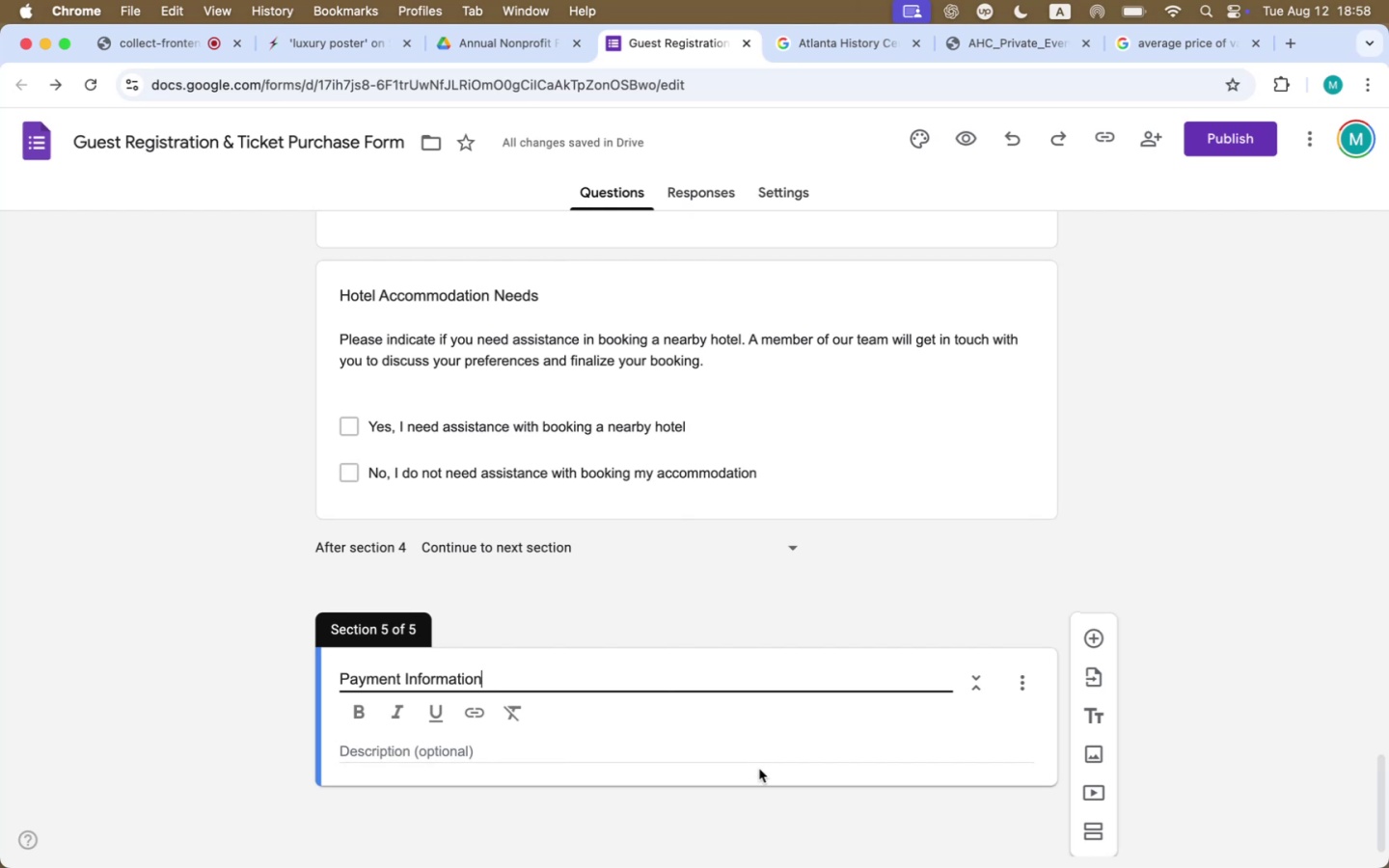 
left_click([1092, 629])
 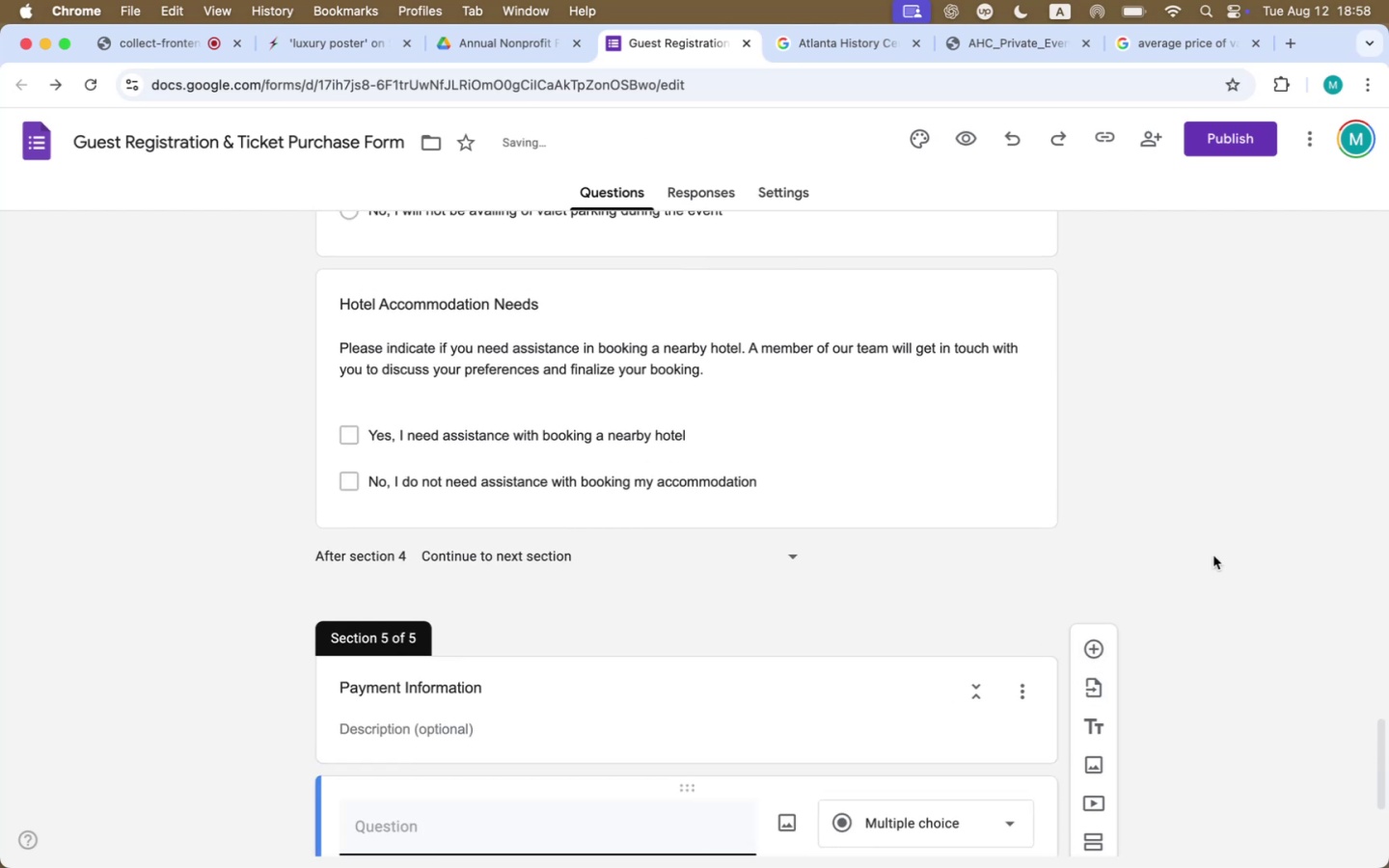 
scroll: coordinate [1360, 549], scroll_direction: down, amount: 33.0
 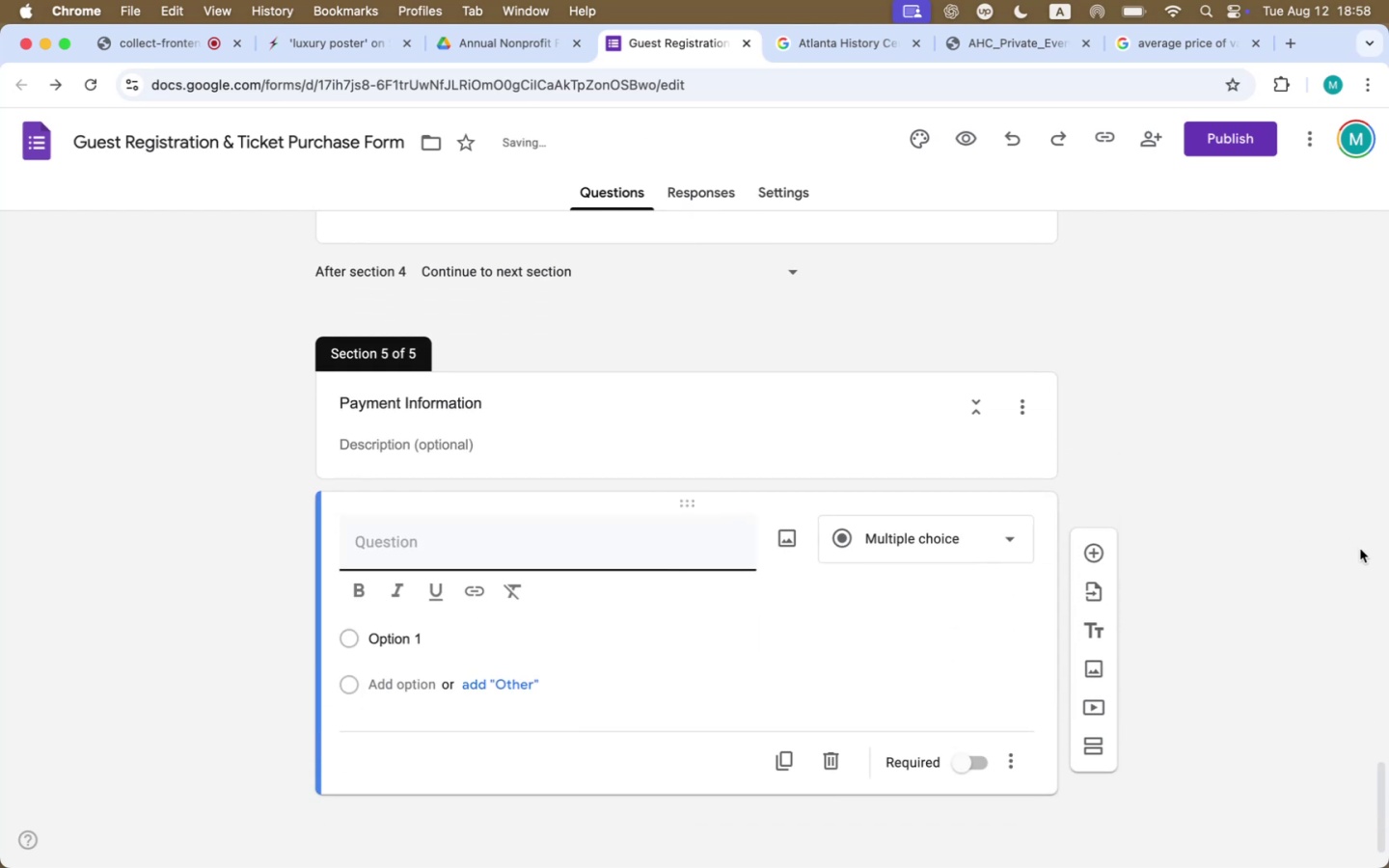 
key(Meta+CommandLeft)
 